 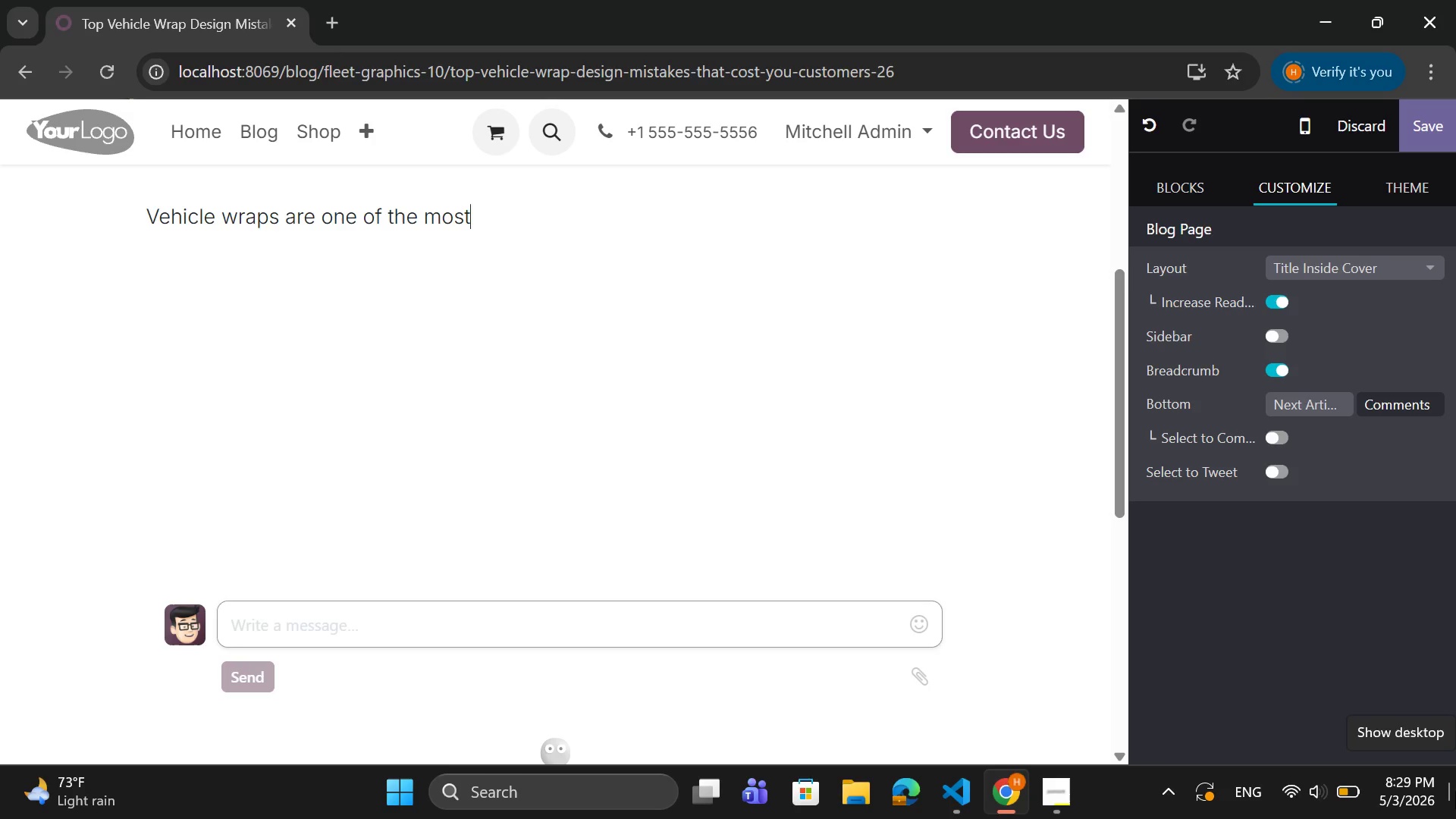 
type( effective forms of mobile adverts)
key(Backspace)
type(ising. However, a poorly designed wrap can do more hrm than good. Instead of attracting cuso)
key(Backspace)
type(tomers, it may confud)
key(Backspace)
type(se, overwhelm, or eb)
key(Backspace)
type(cen)
key(Backspace)
key(Backspace)
key(Backspace)
type(x)
key(Backspace)
type(ven)
 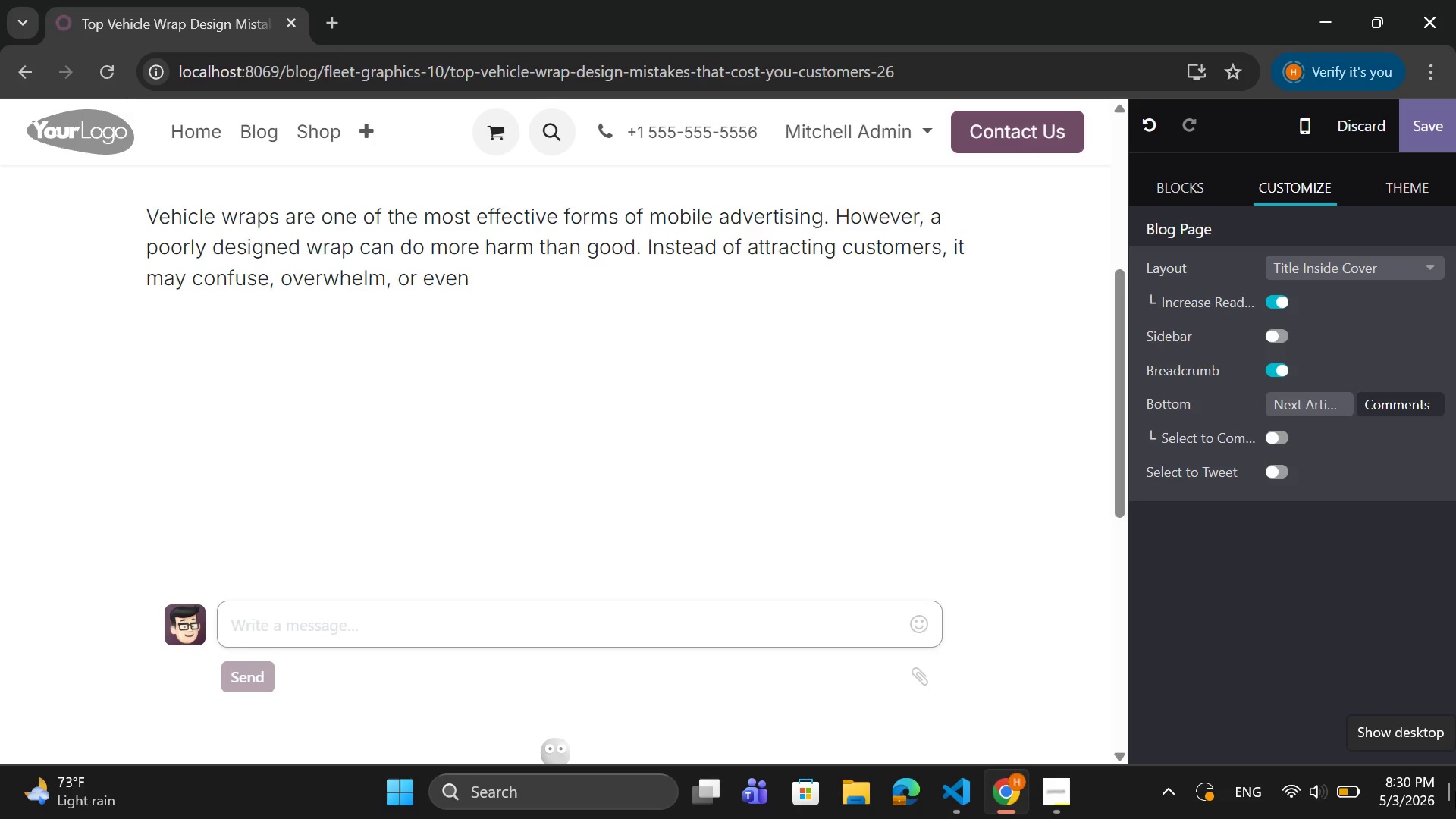 
type( turn away.)
 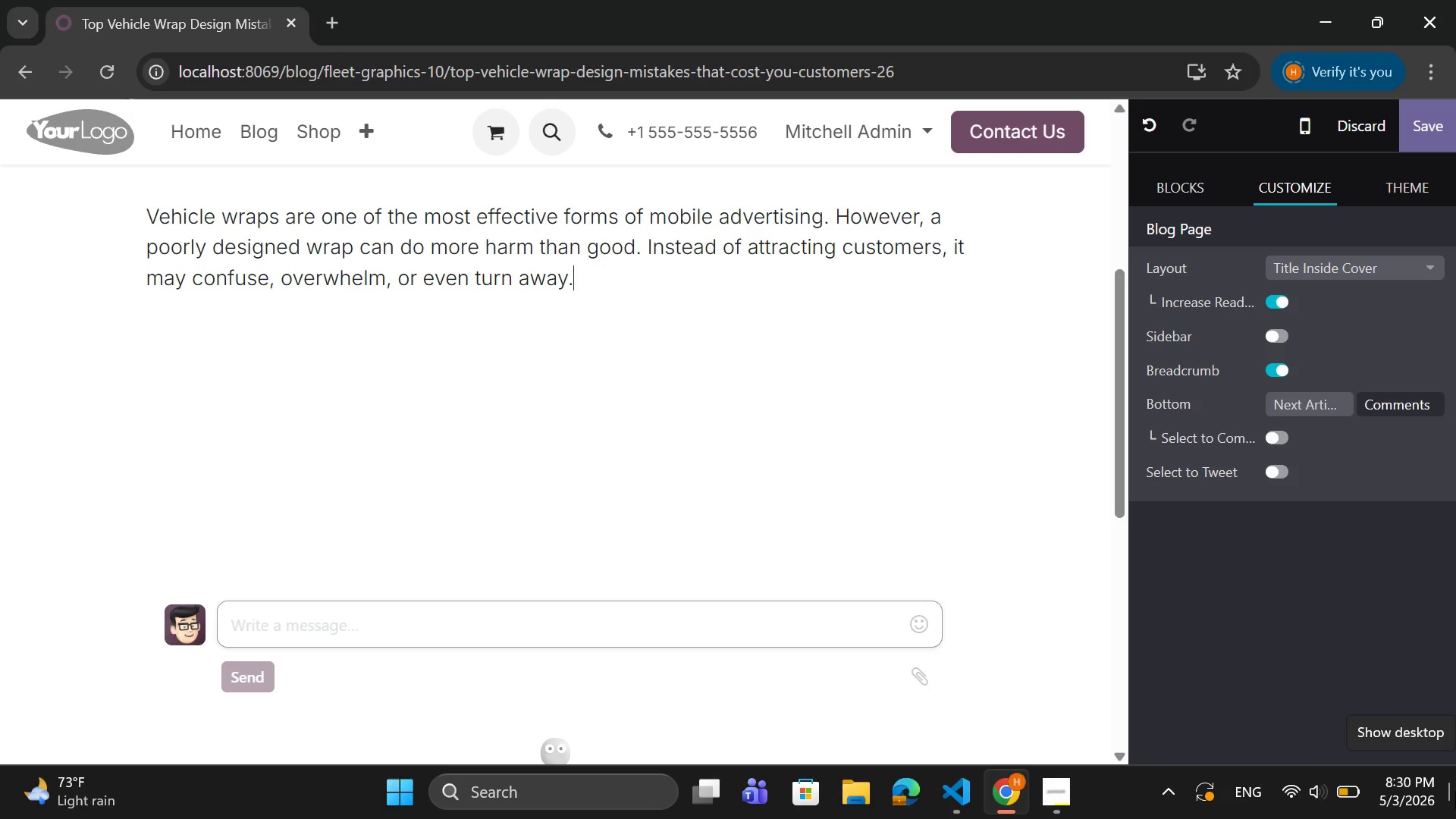 
key(Enter)
 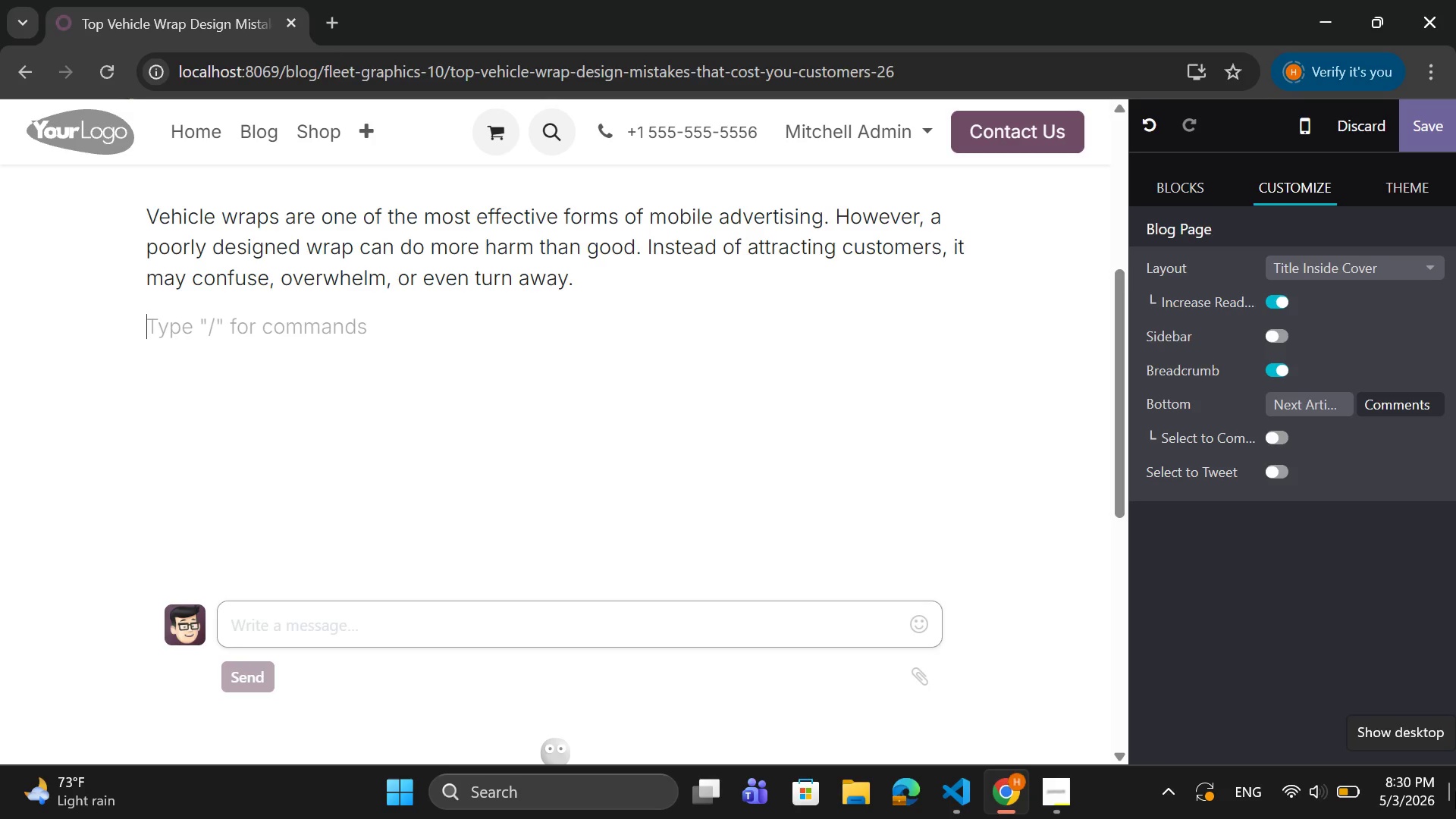 
type(Understanding common c)
key(Backspace)
type(van signage design mistakes can help you create high-impact visuals that drive results and strenghr)
key(Backspace)
type(ten your)
 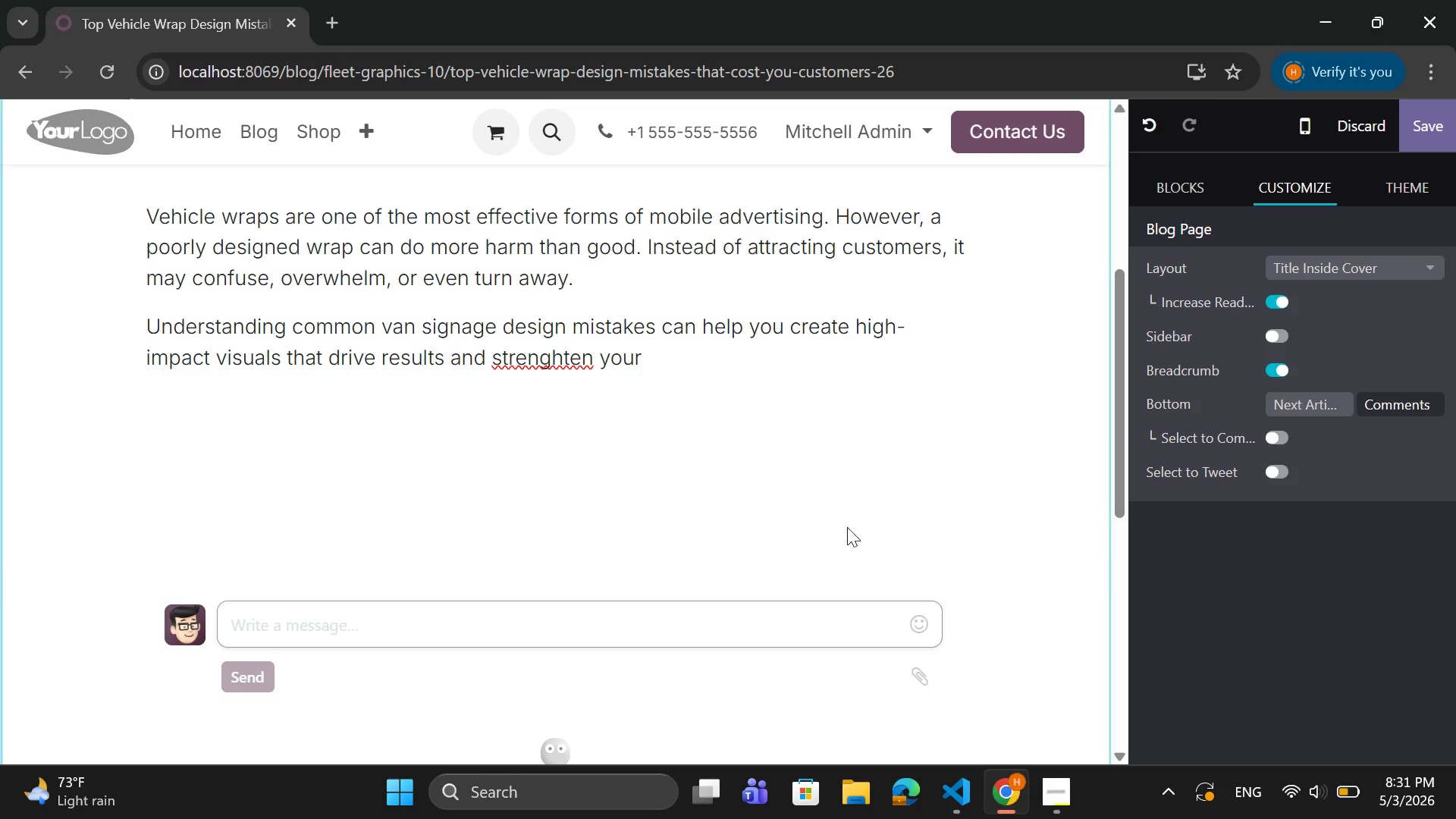 
left_click([573, 353])
 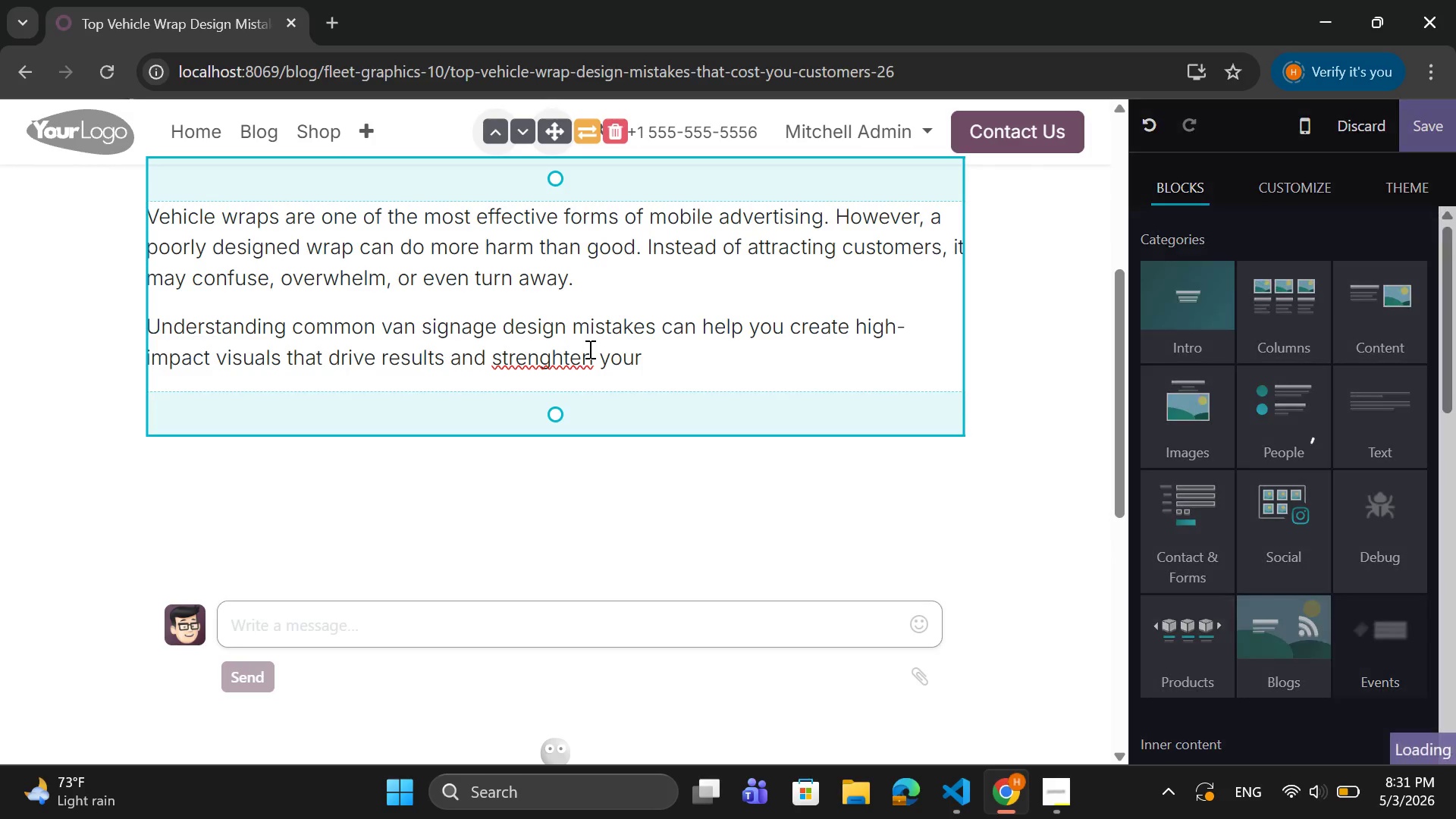 
key(Backspace)
key(Backspace)
type(th)
 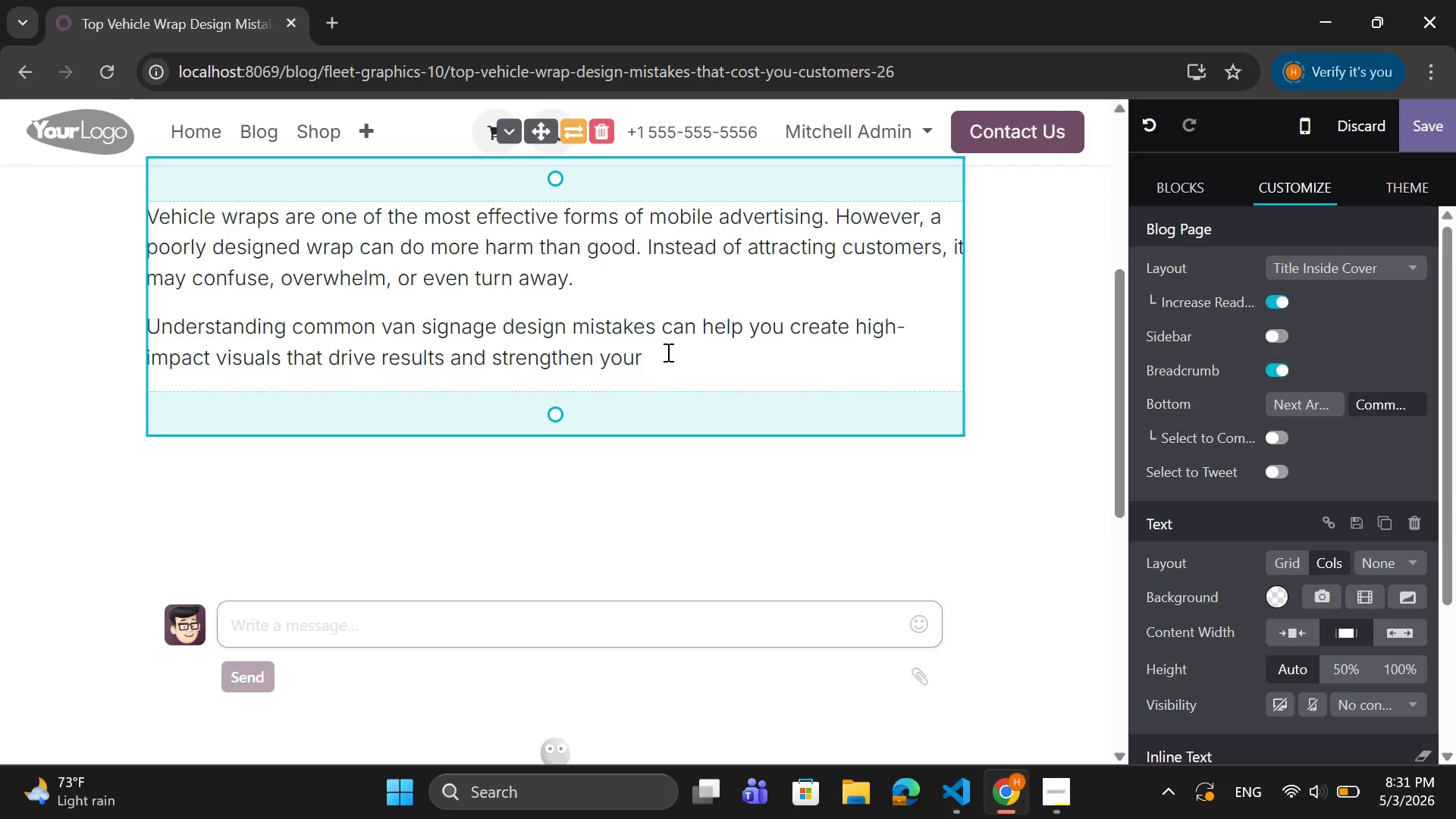 
left_click([665, 352])
 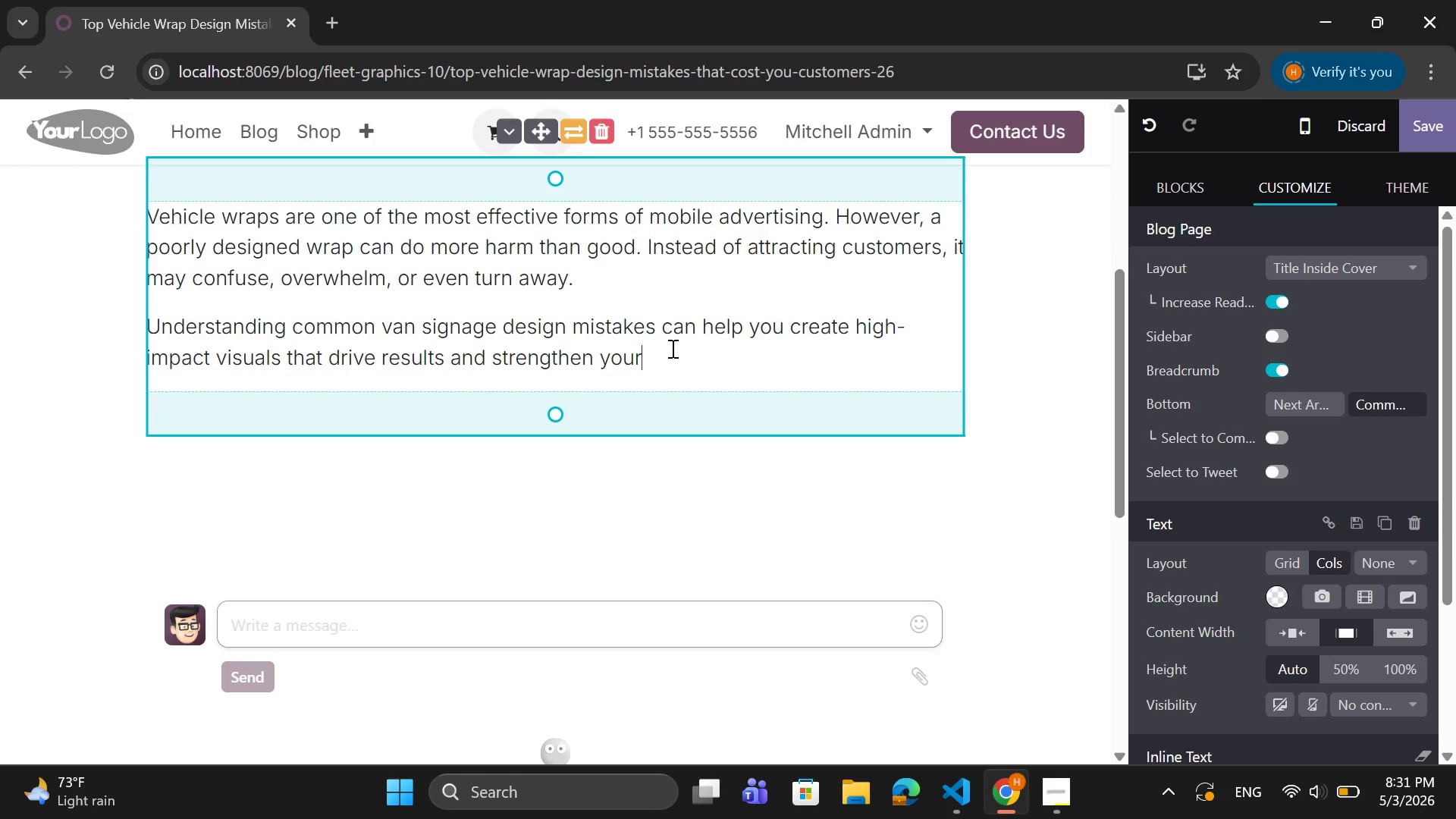 
type( brand)
 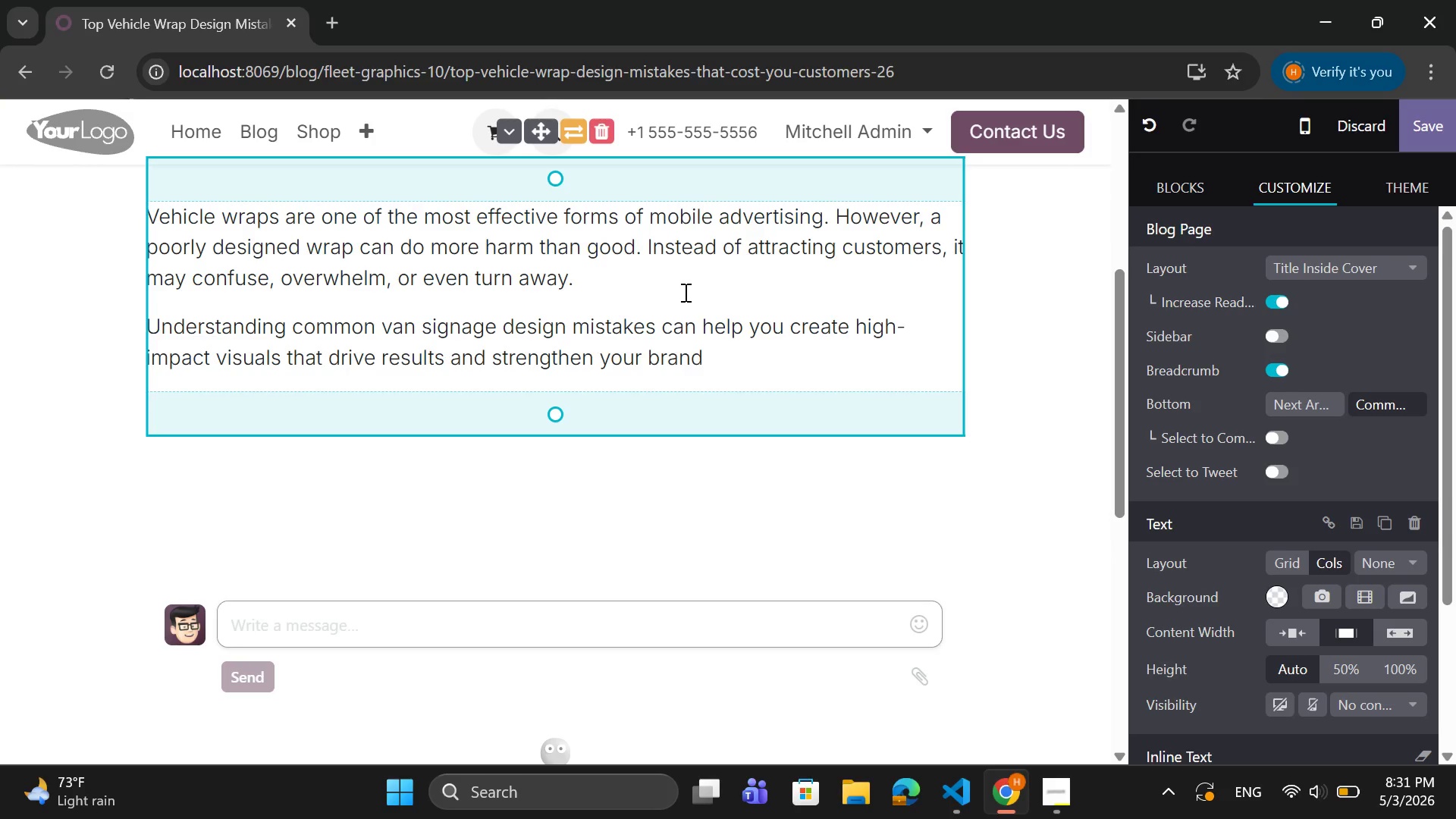 
key(Period)
 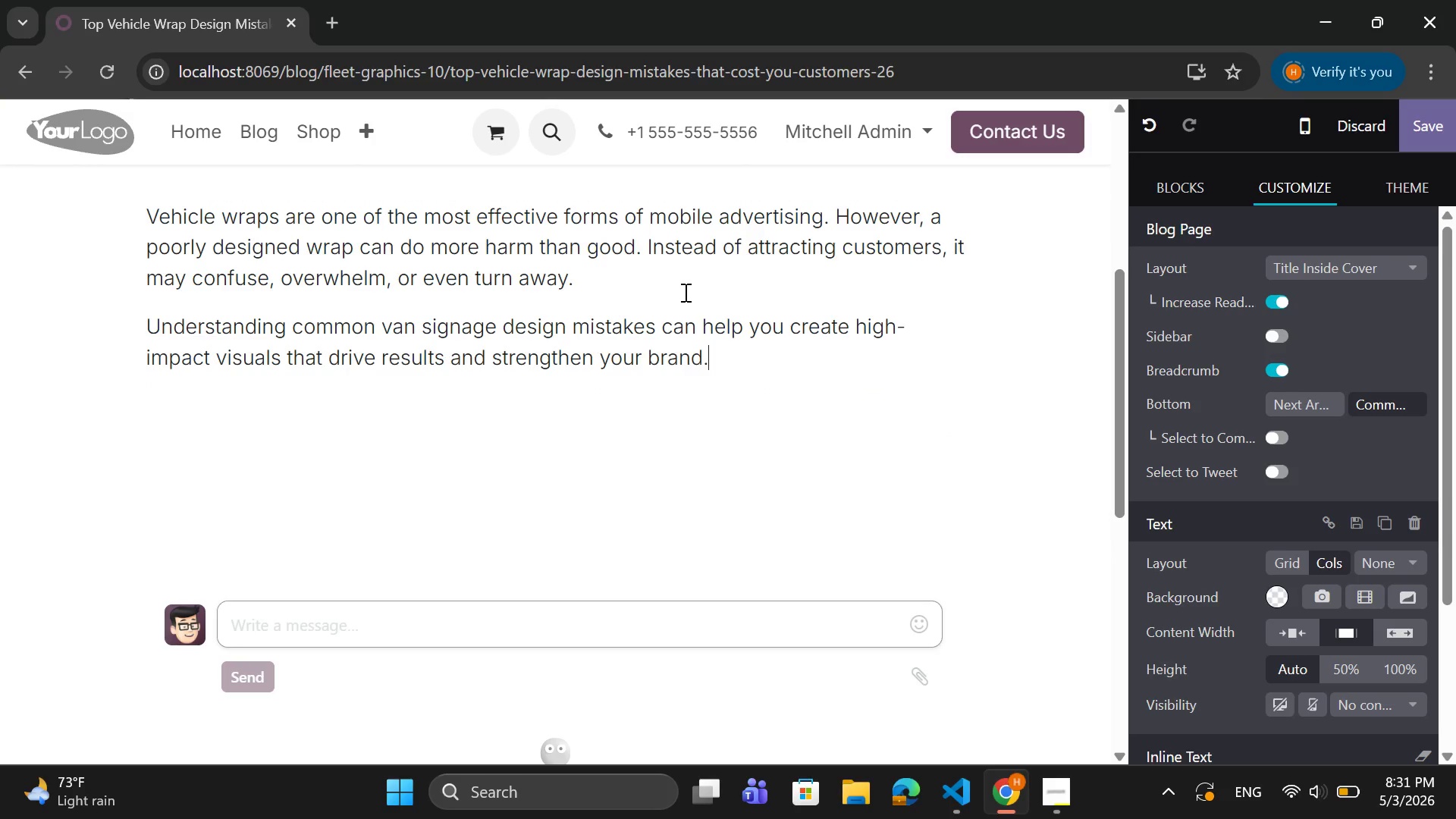 
key(Enter)
 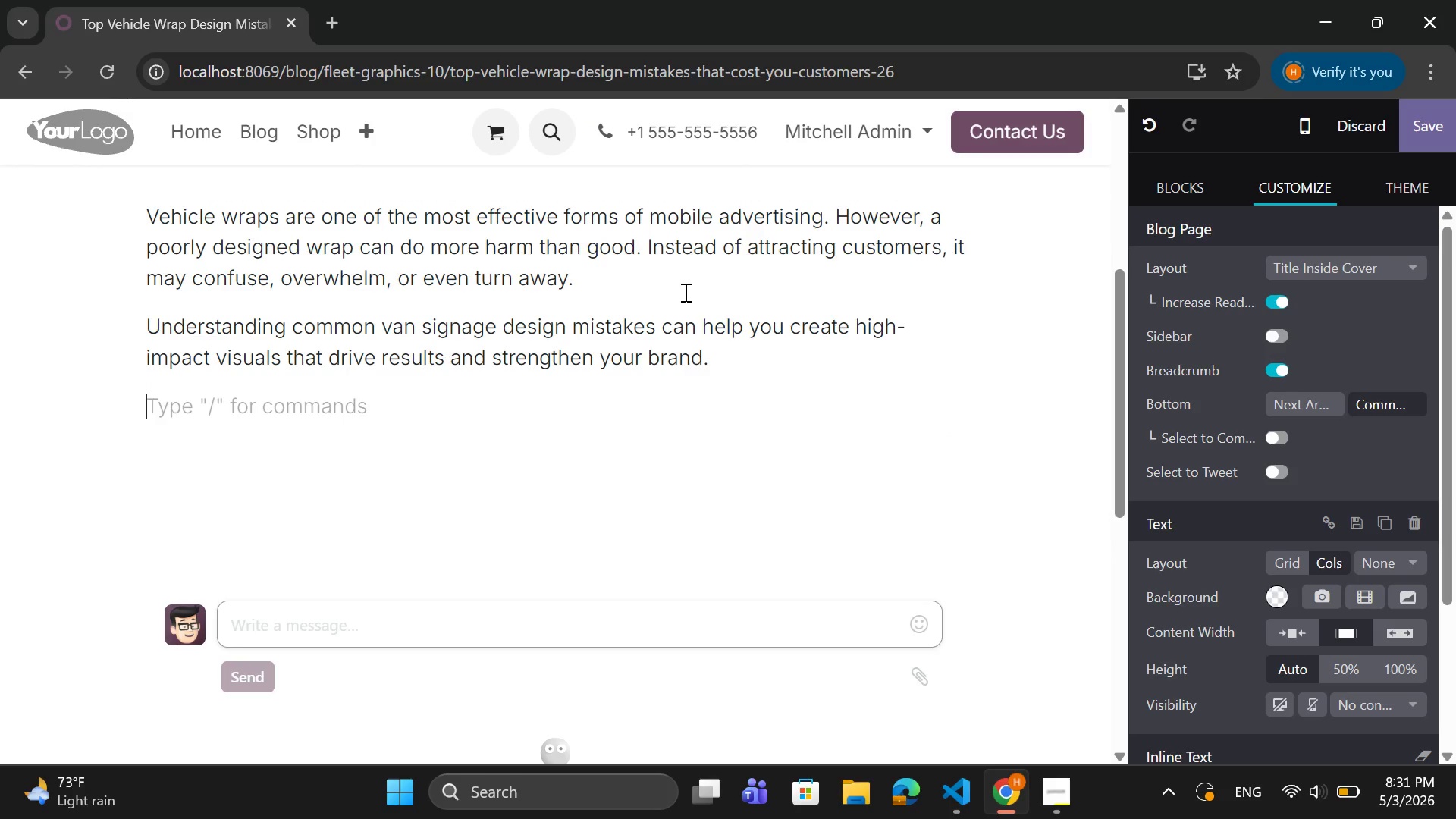 
type(Why good Desing)
key(Backspace)
key(Backspace)
type(gn Matterd)
key(Backspace)
type(s)
 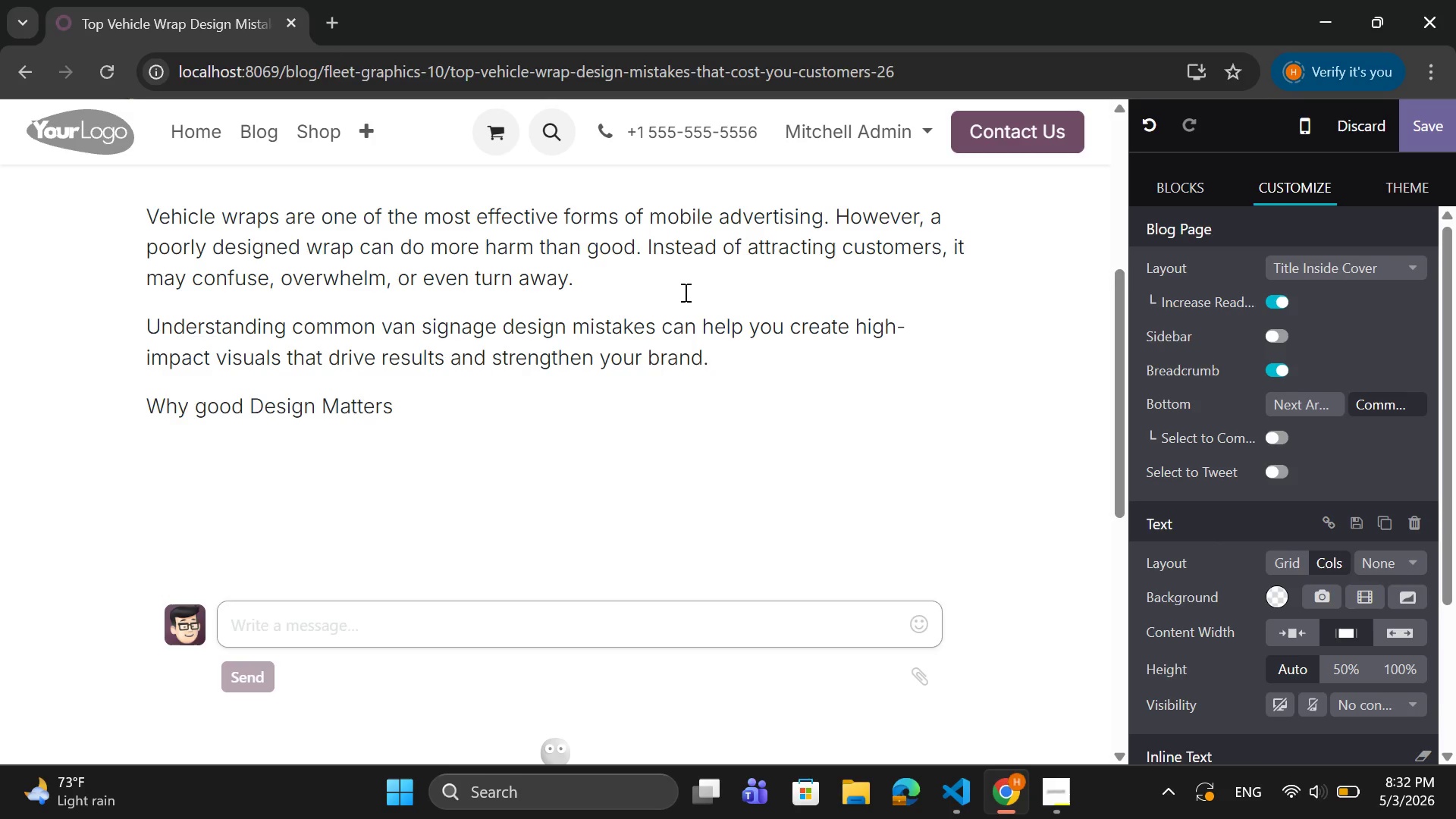 
key(Enter)
 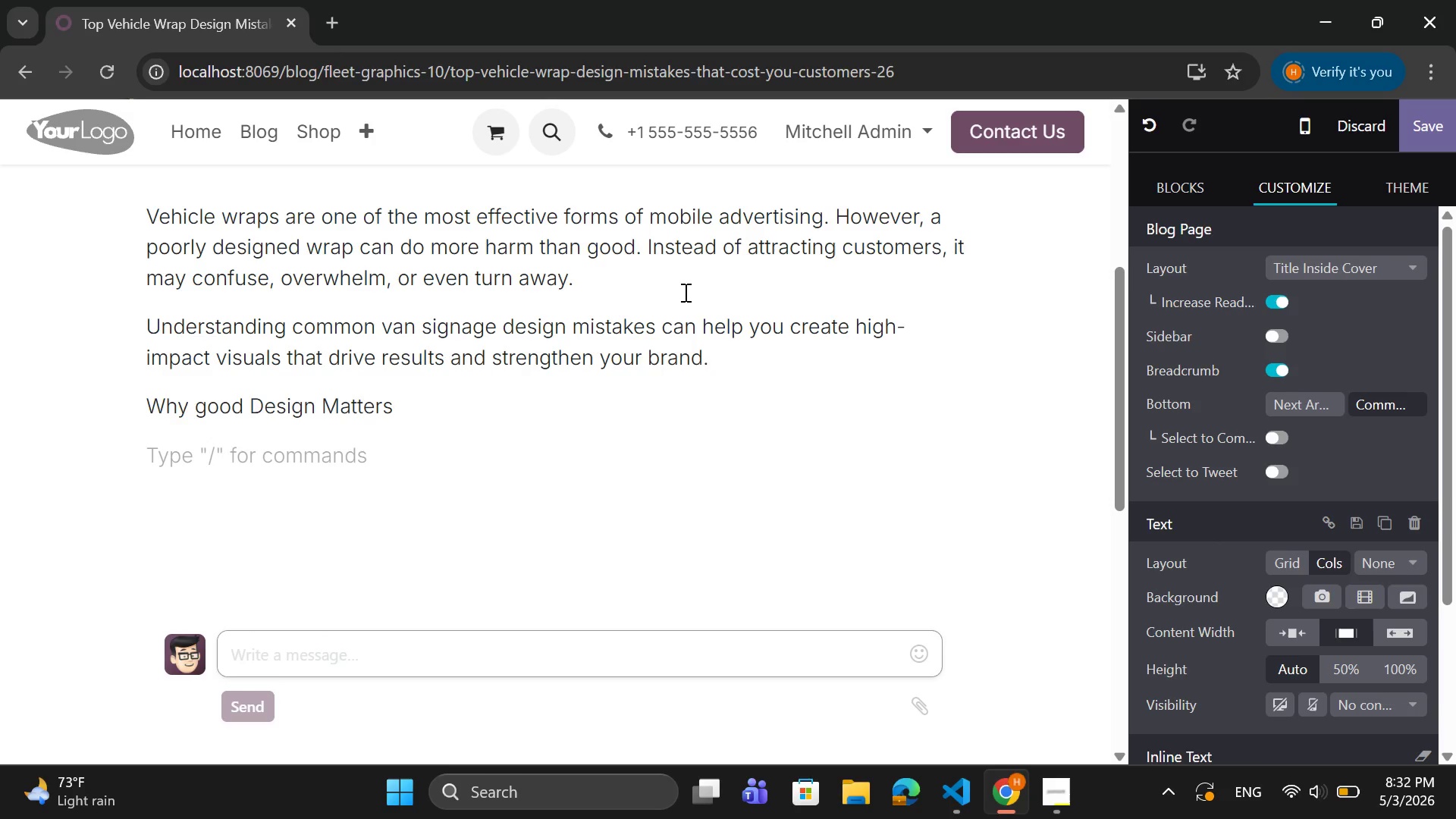 
type(Your fleegtg)
key(Backspace)
key(Backspace)
key(Backspace)
type(t vehicles act as moving billboards. In just a few secong)
key(Backspace)
type(ds, potenti)
key(Backspace)
type(ial cusomt)
key(Backspace)
key(Backspace)
key(Backspace)
type(tomers)
 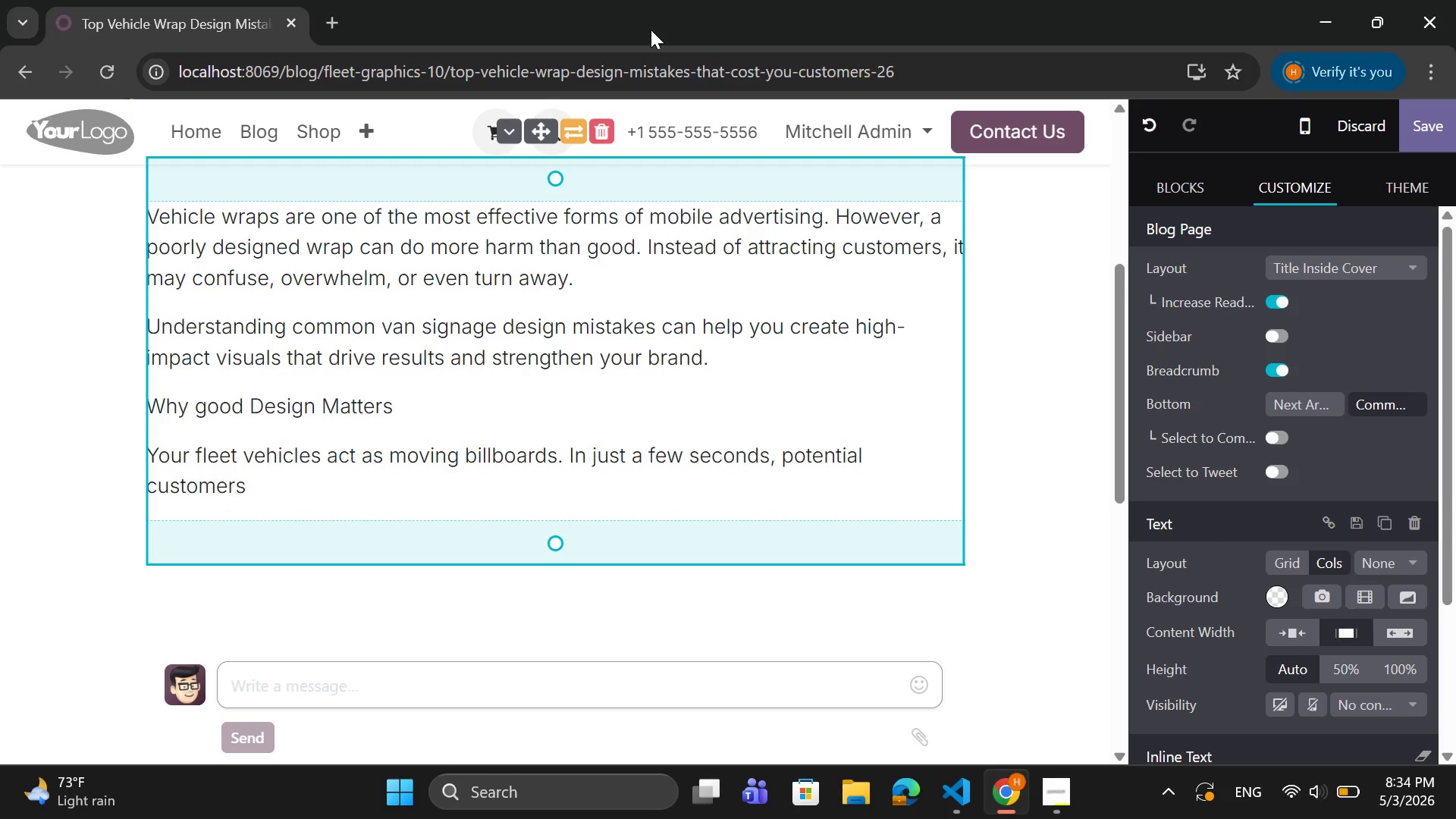 
wait(80.06)
 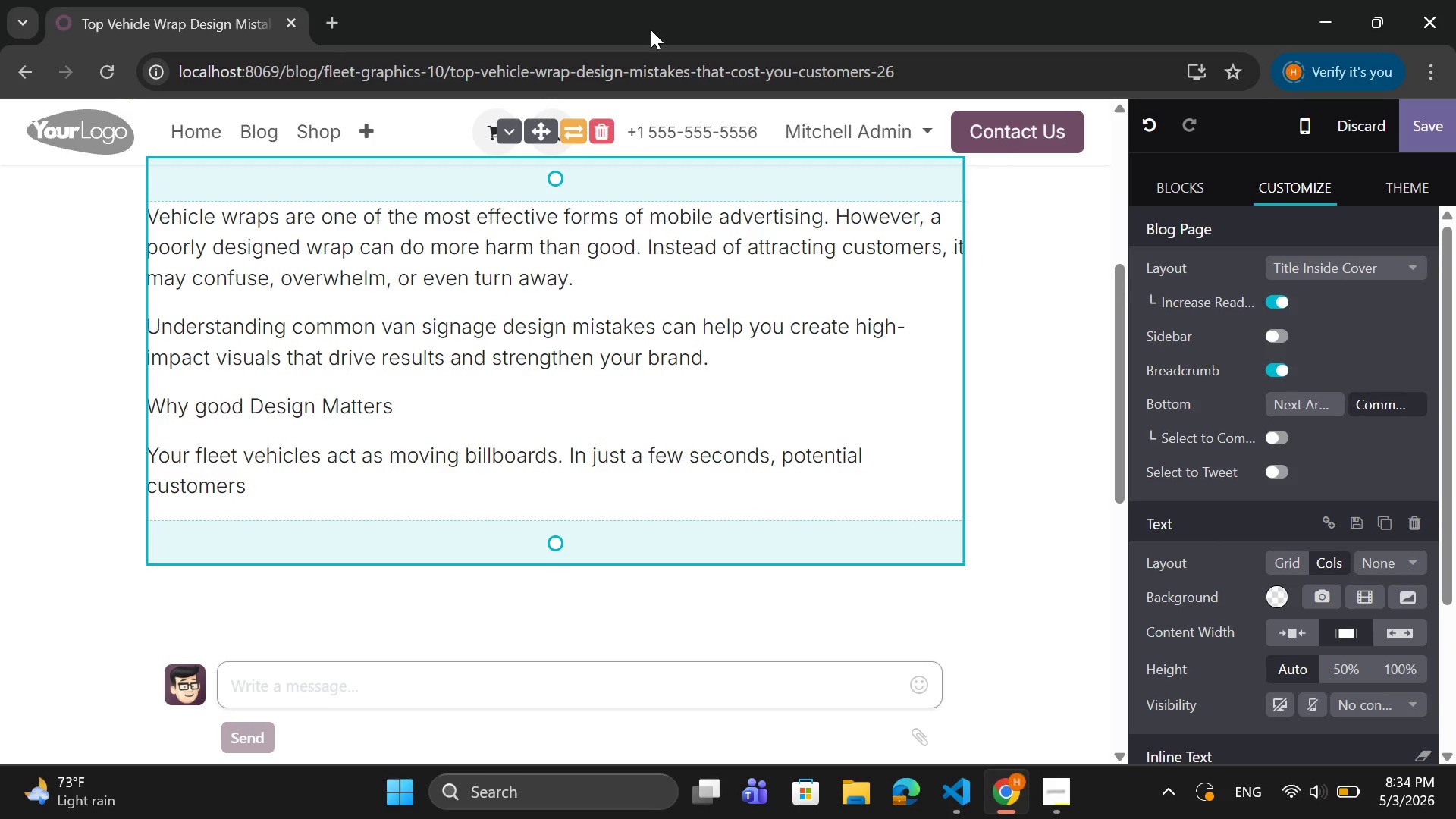 
type( decide whether your messga)
key(Backspace)
key(Backspace)
type(age is clear, professional, and trustworthy.)
 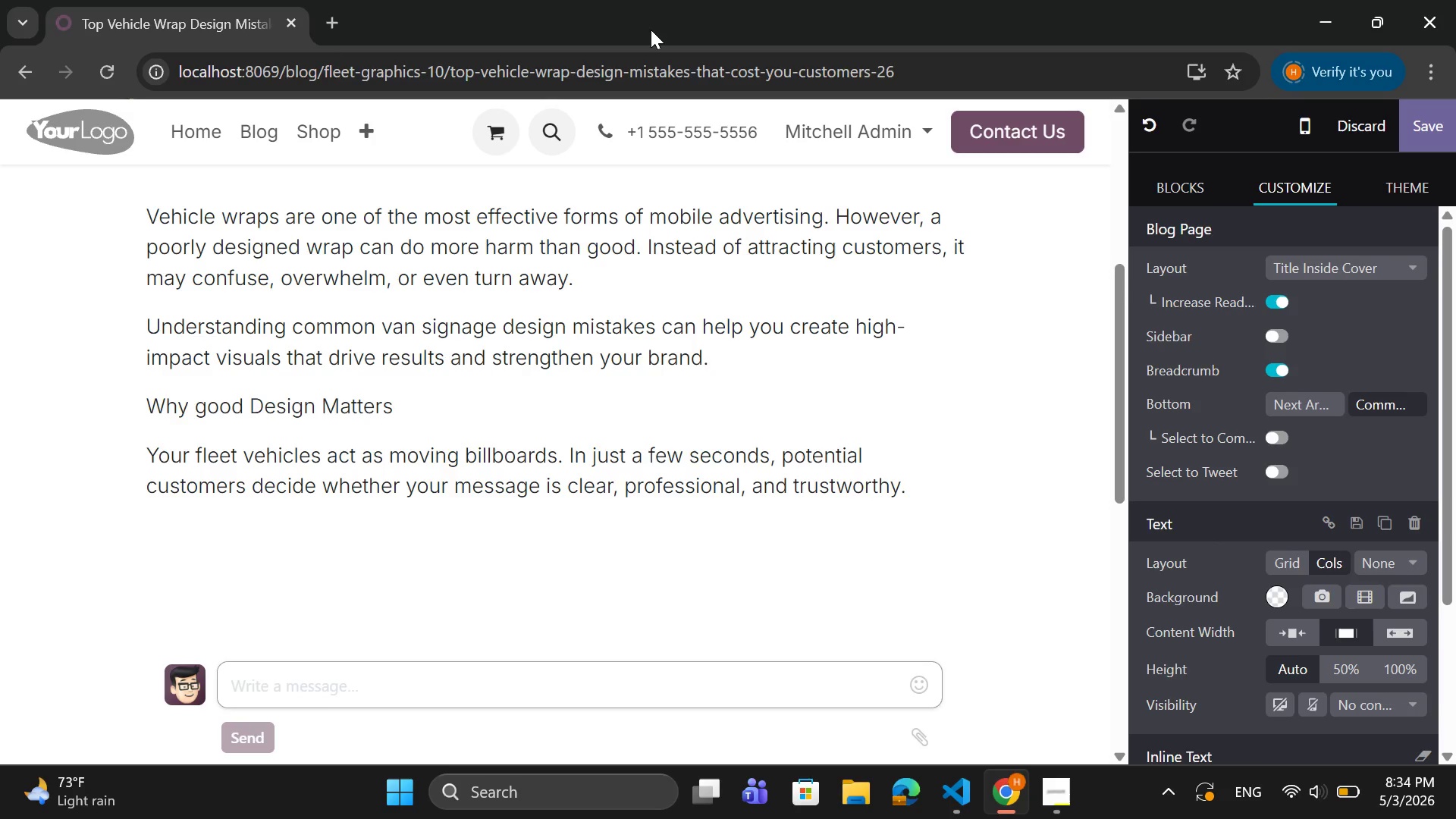 
key(Enter)
 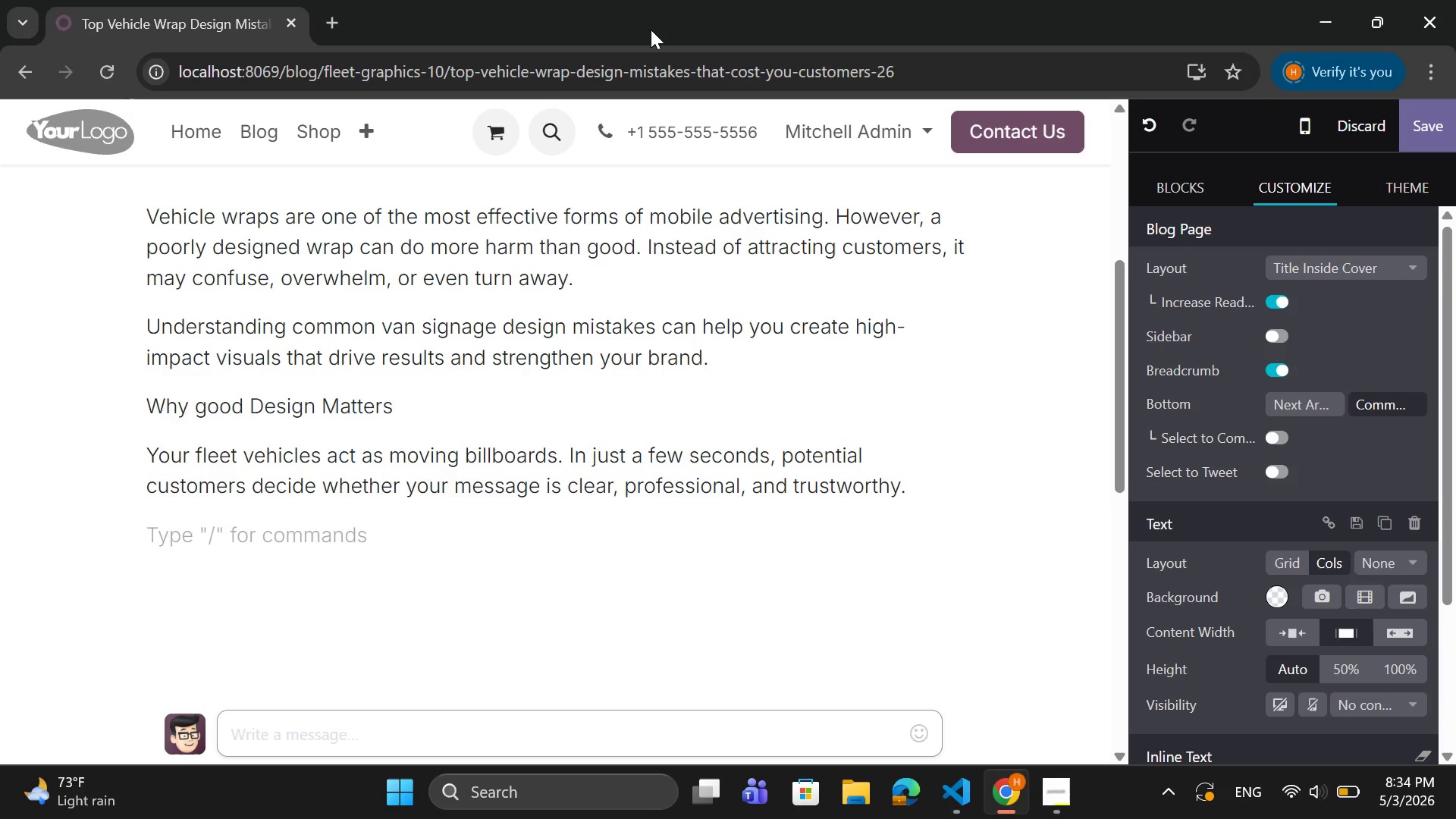 
type(A strong design can:)
 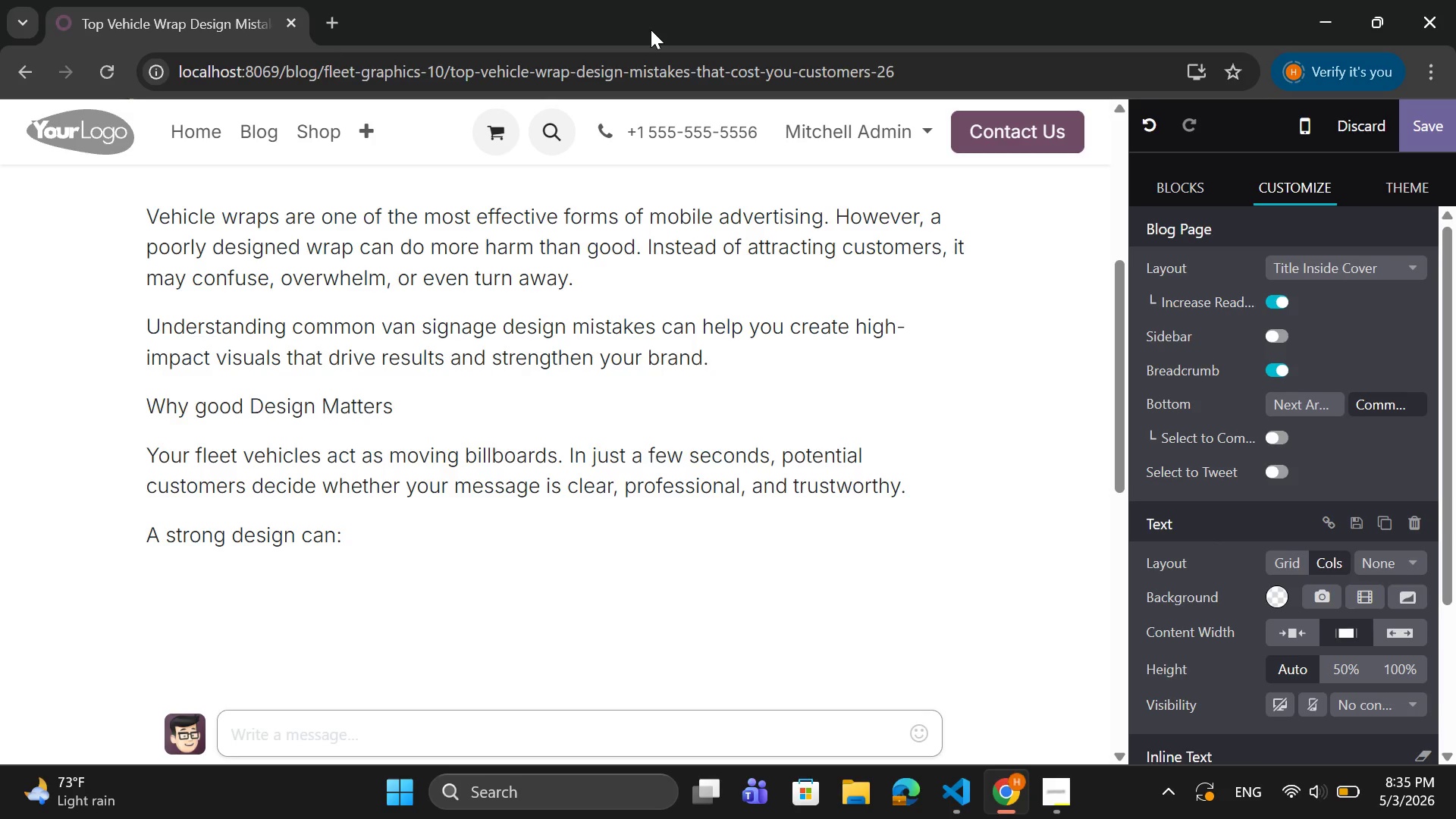 
wait(60.25)
 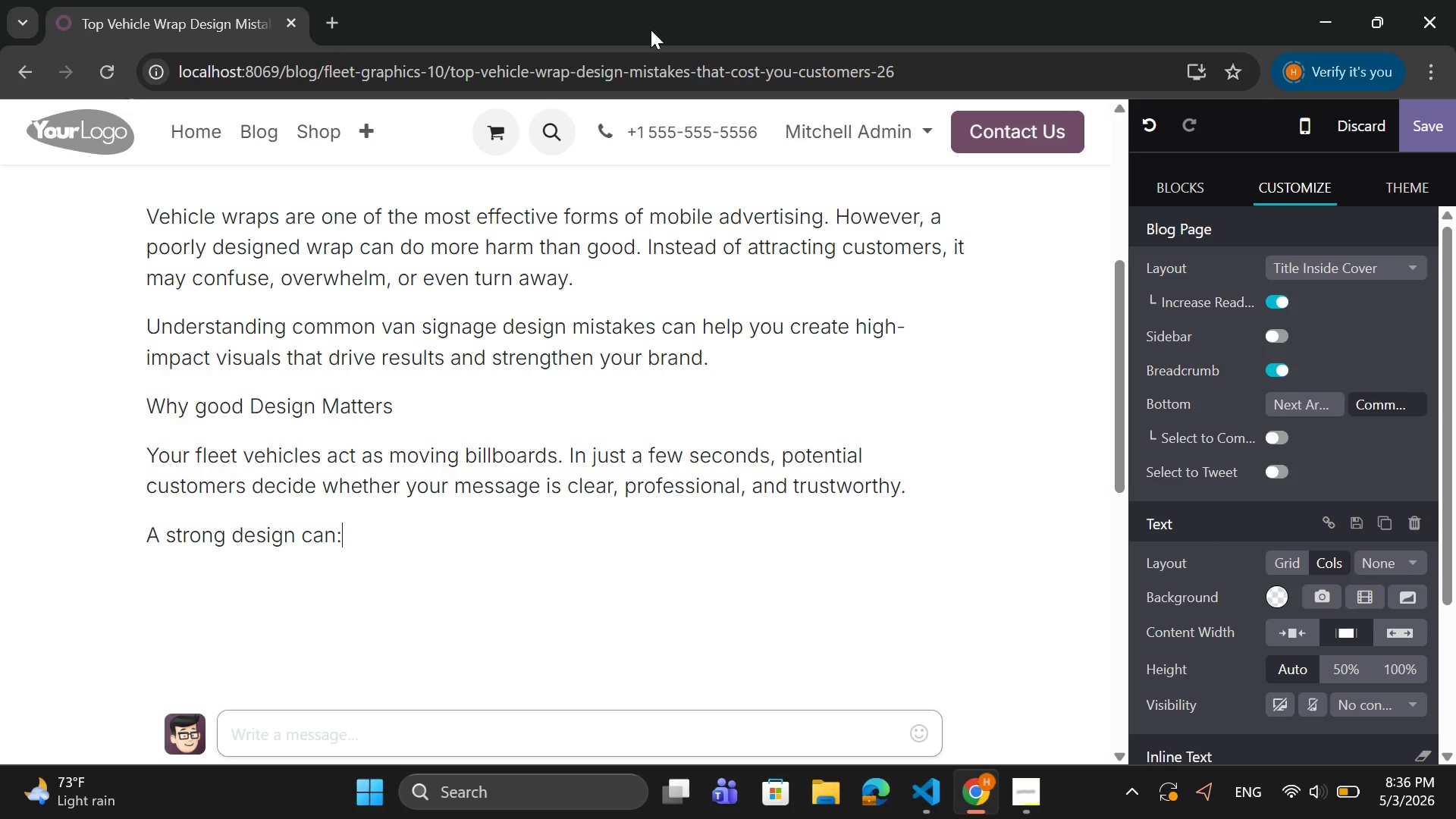 
key(Enter)
 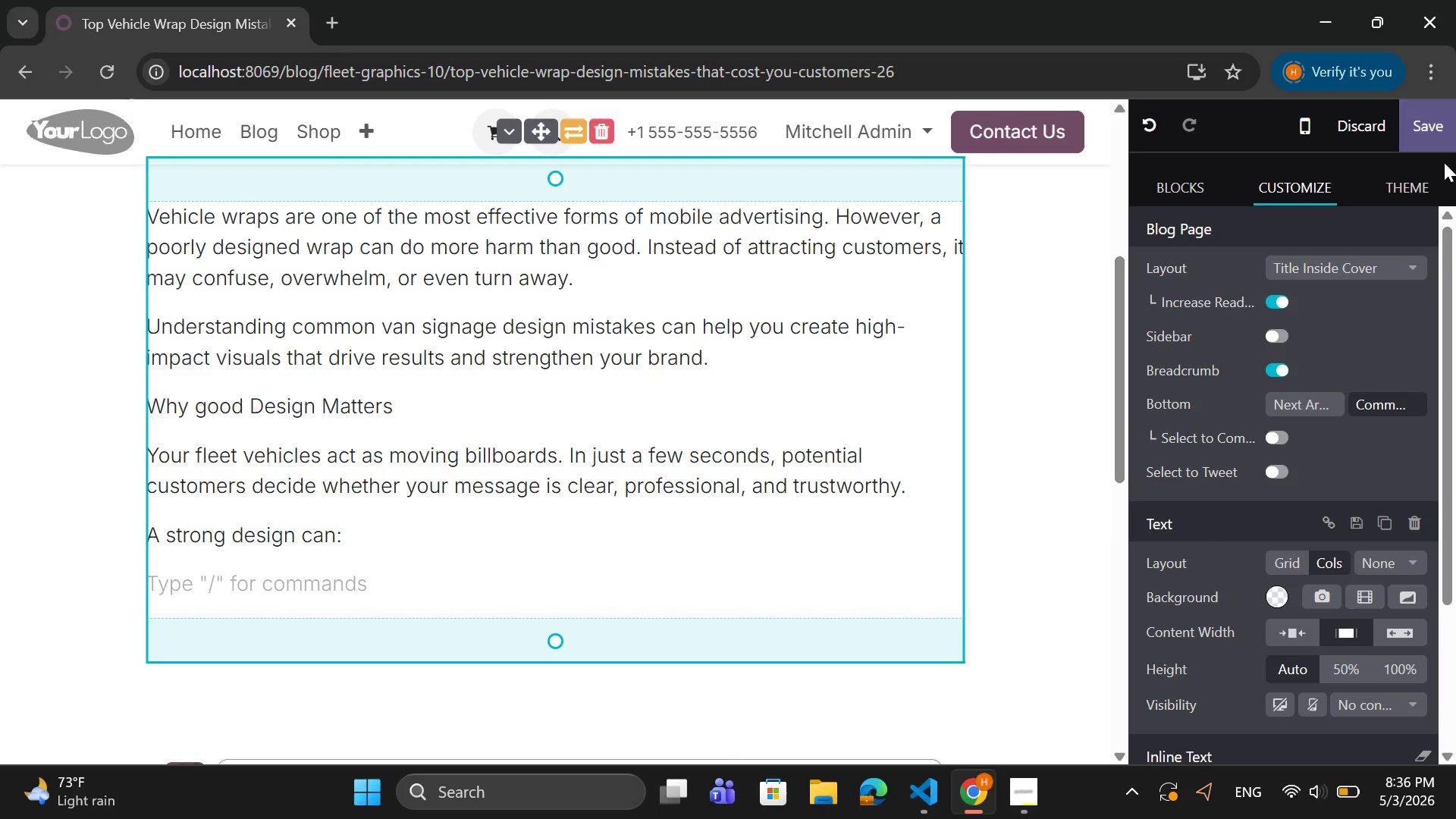 
scroll: coordinate [1272, 667], scroll_direction: down, amount: 7.0
 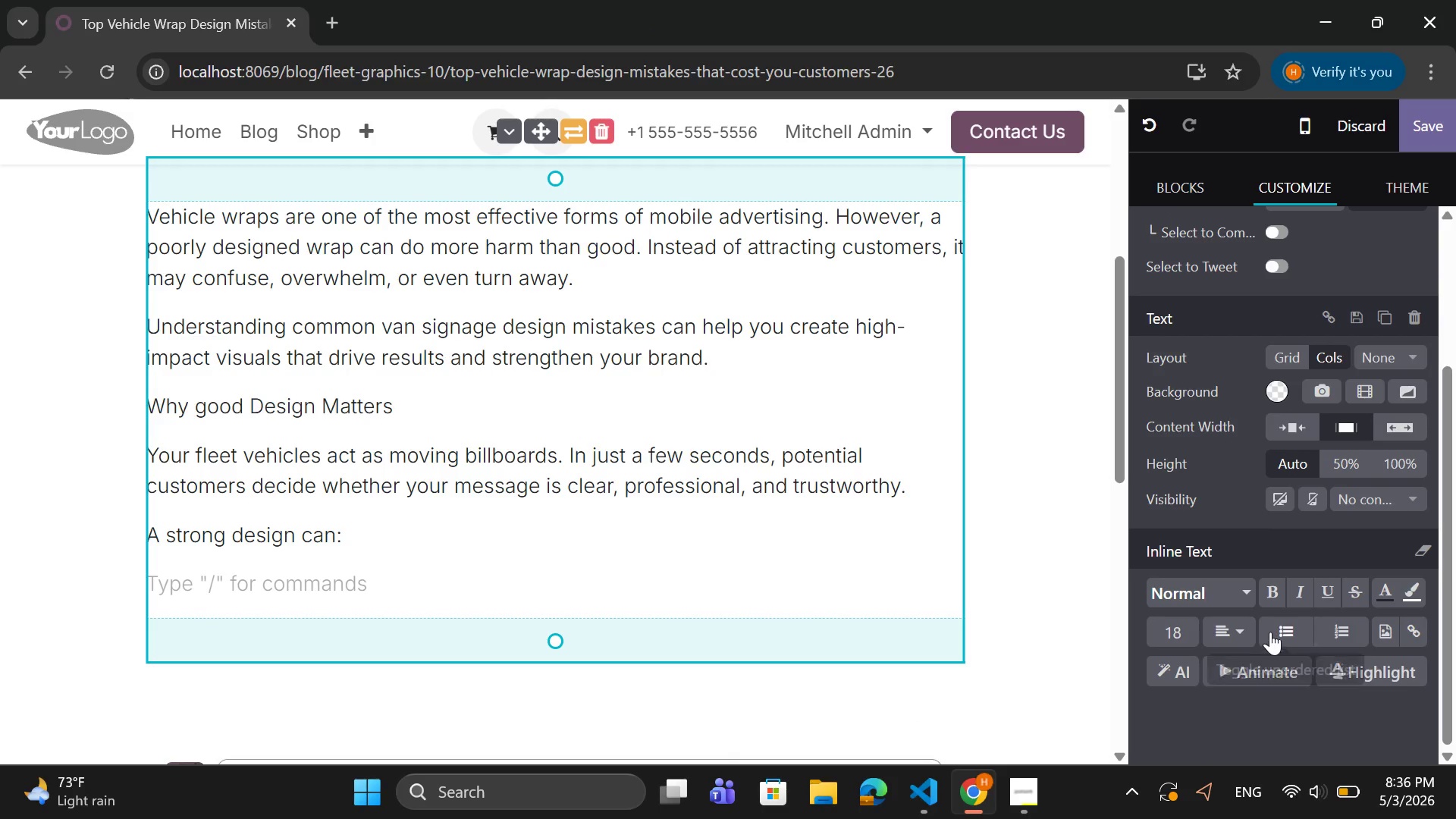 
left_click([1275, 626])
 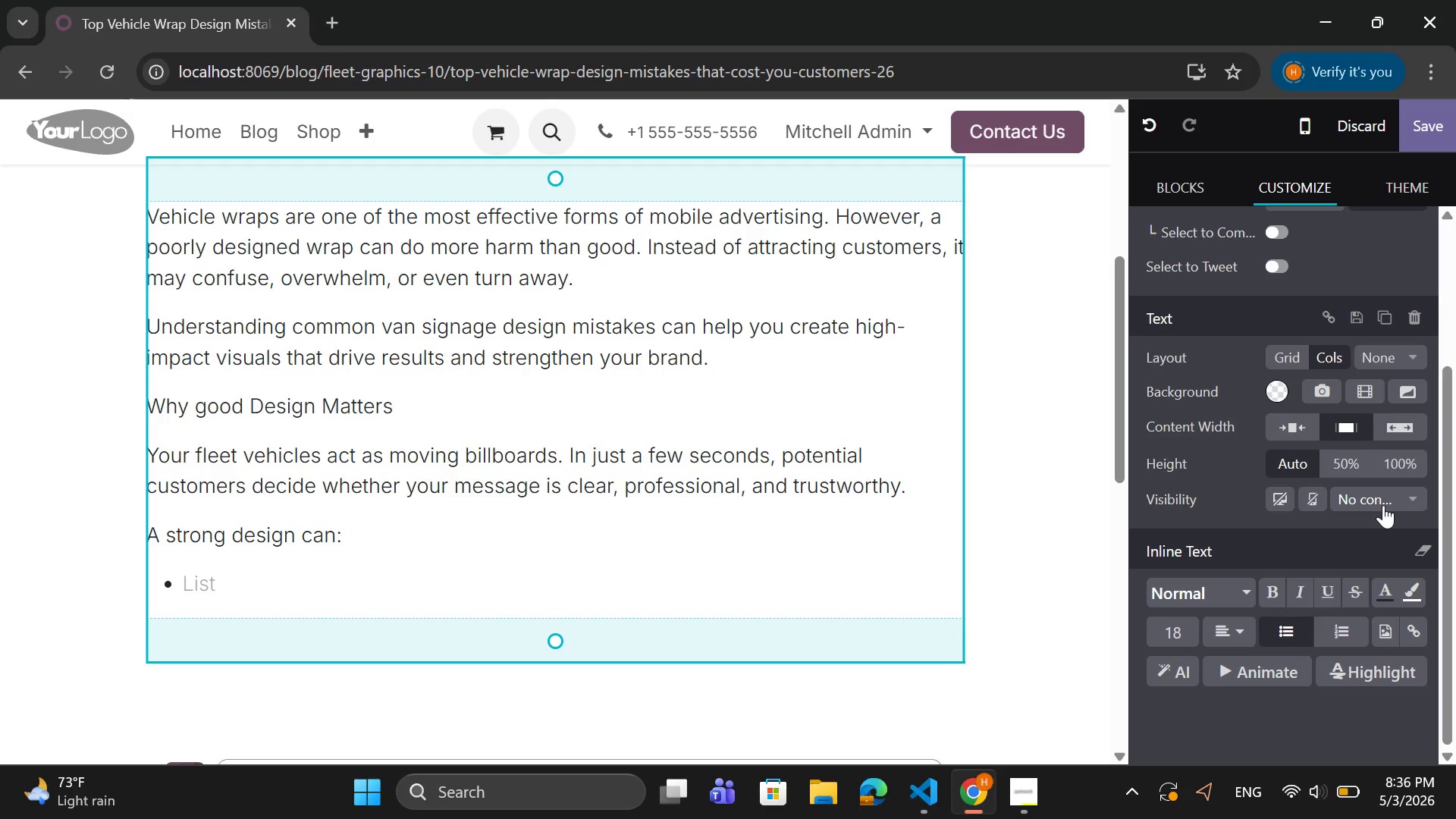 
type(Increase brand recognition)
 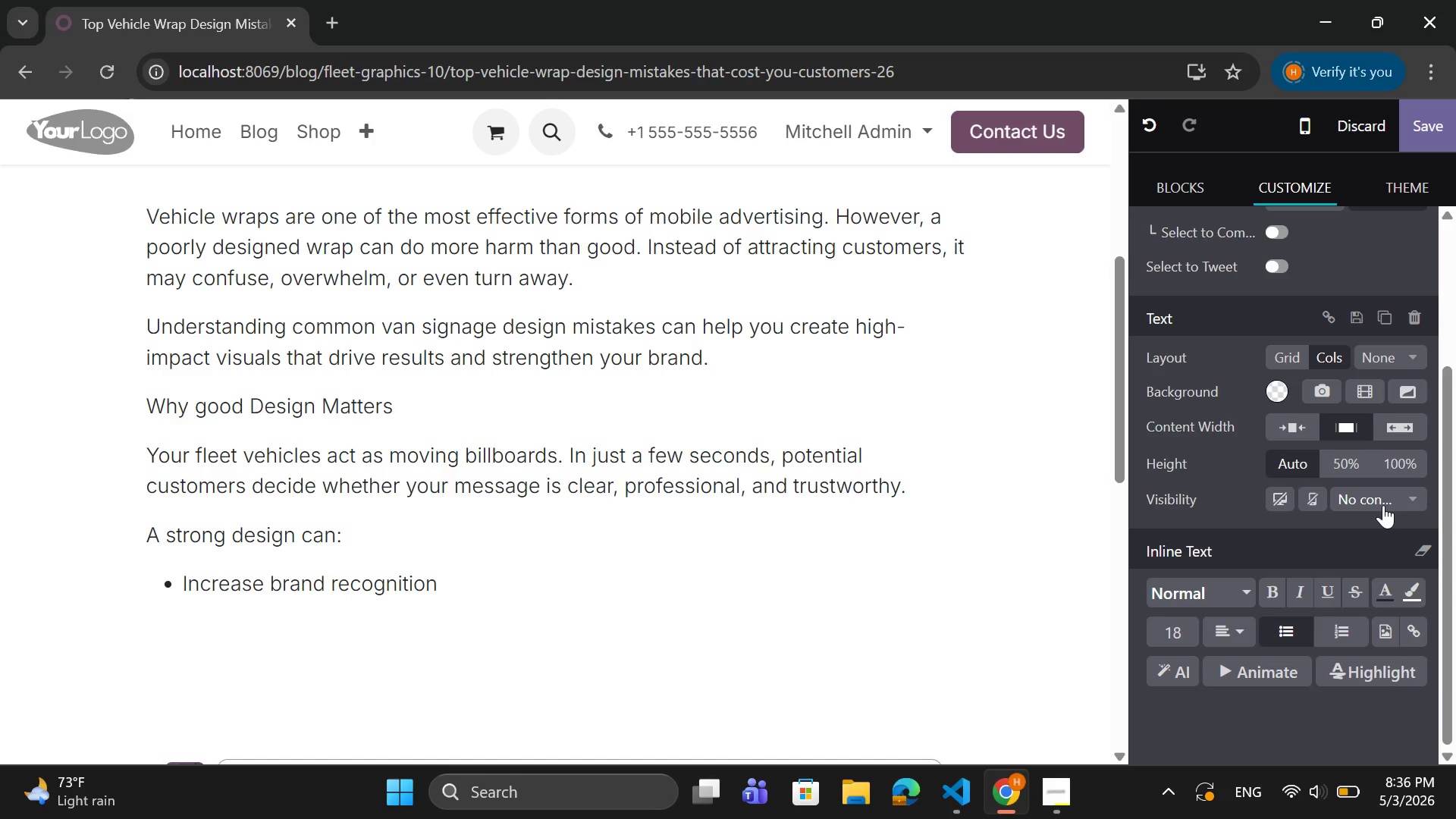 
key(Enter)
 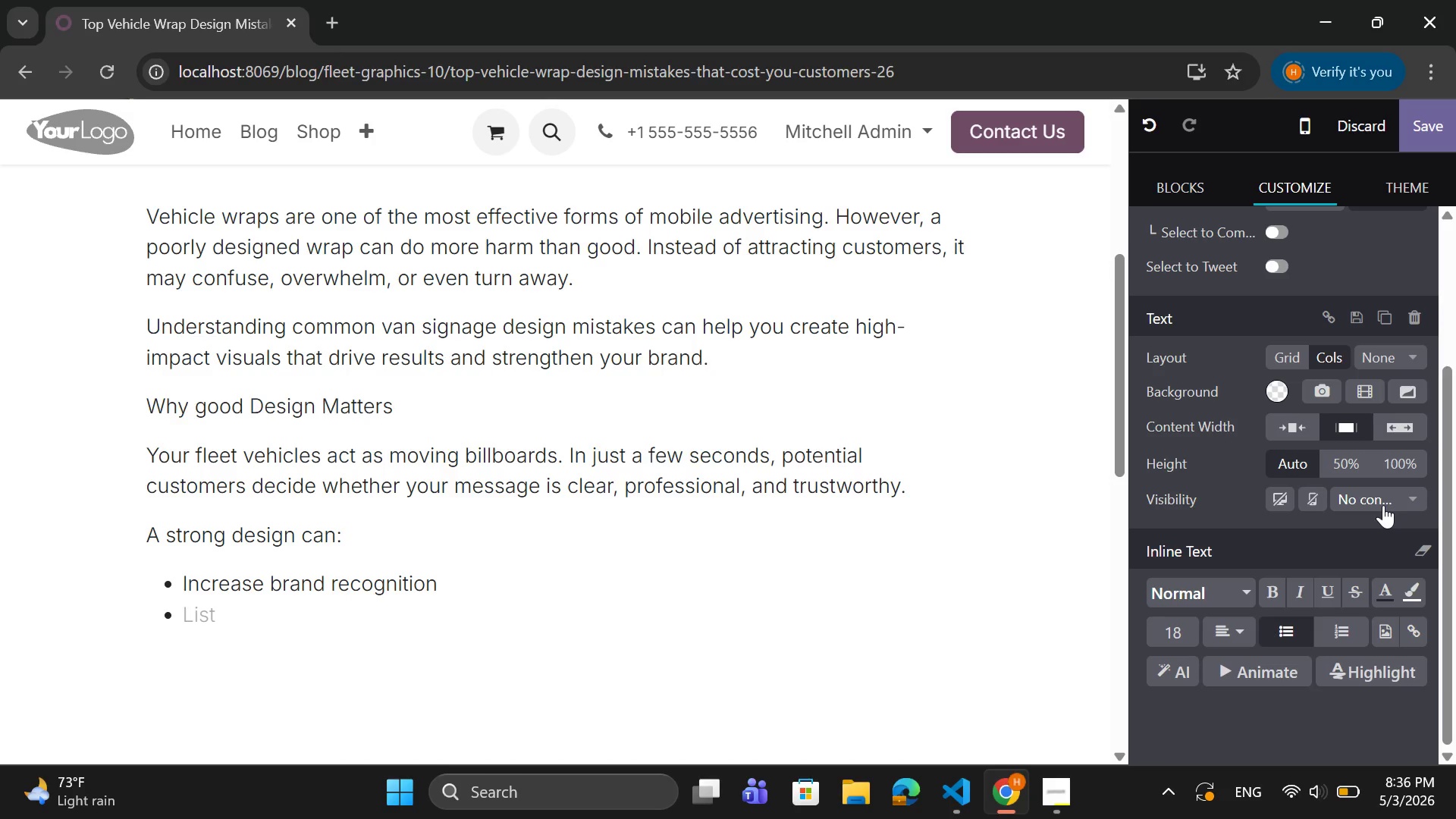 
type(Generate leads)
 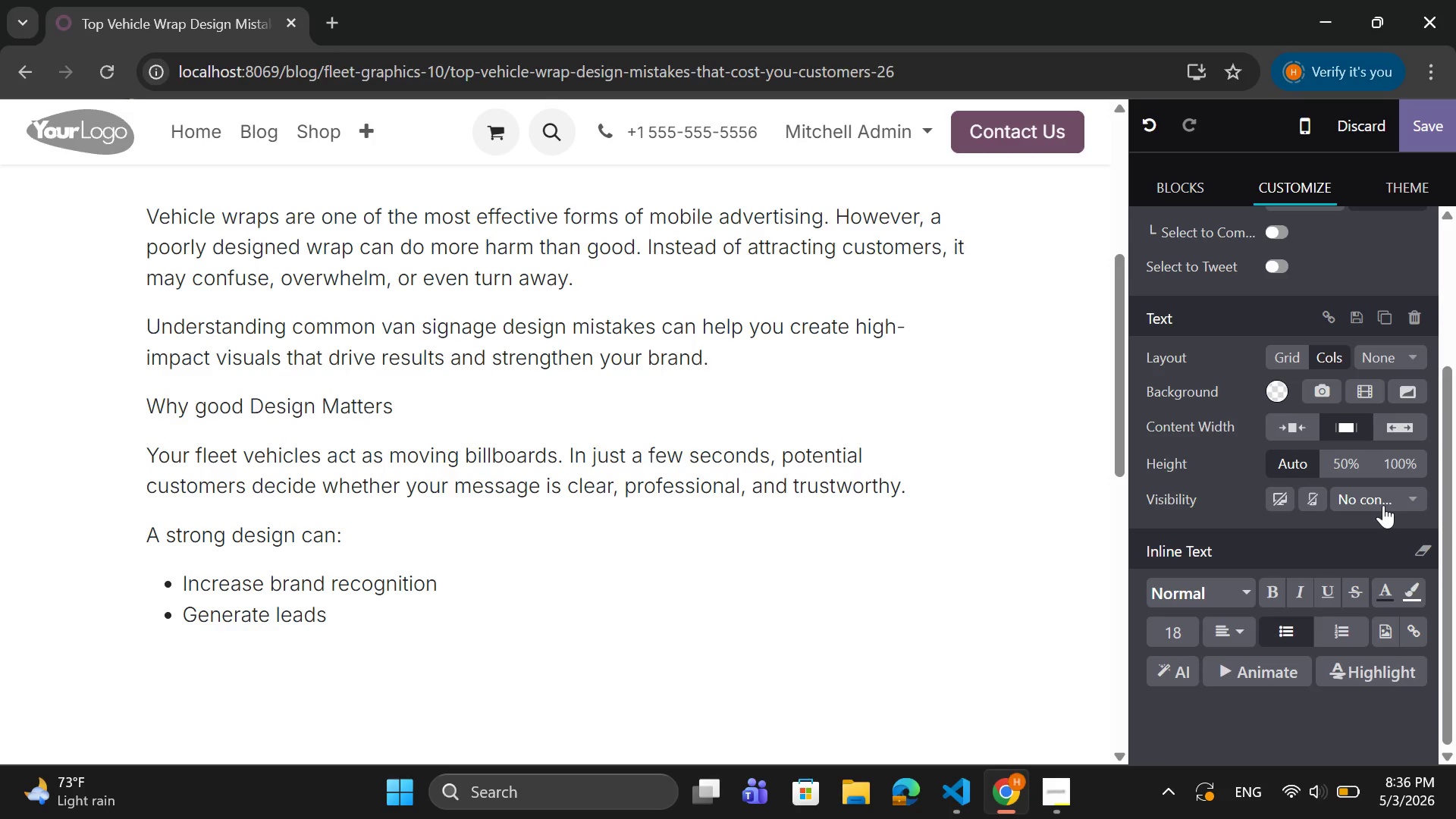 
key(Enter)
 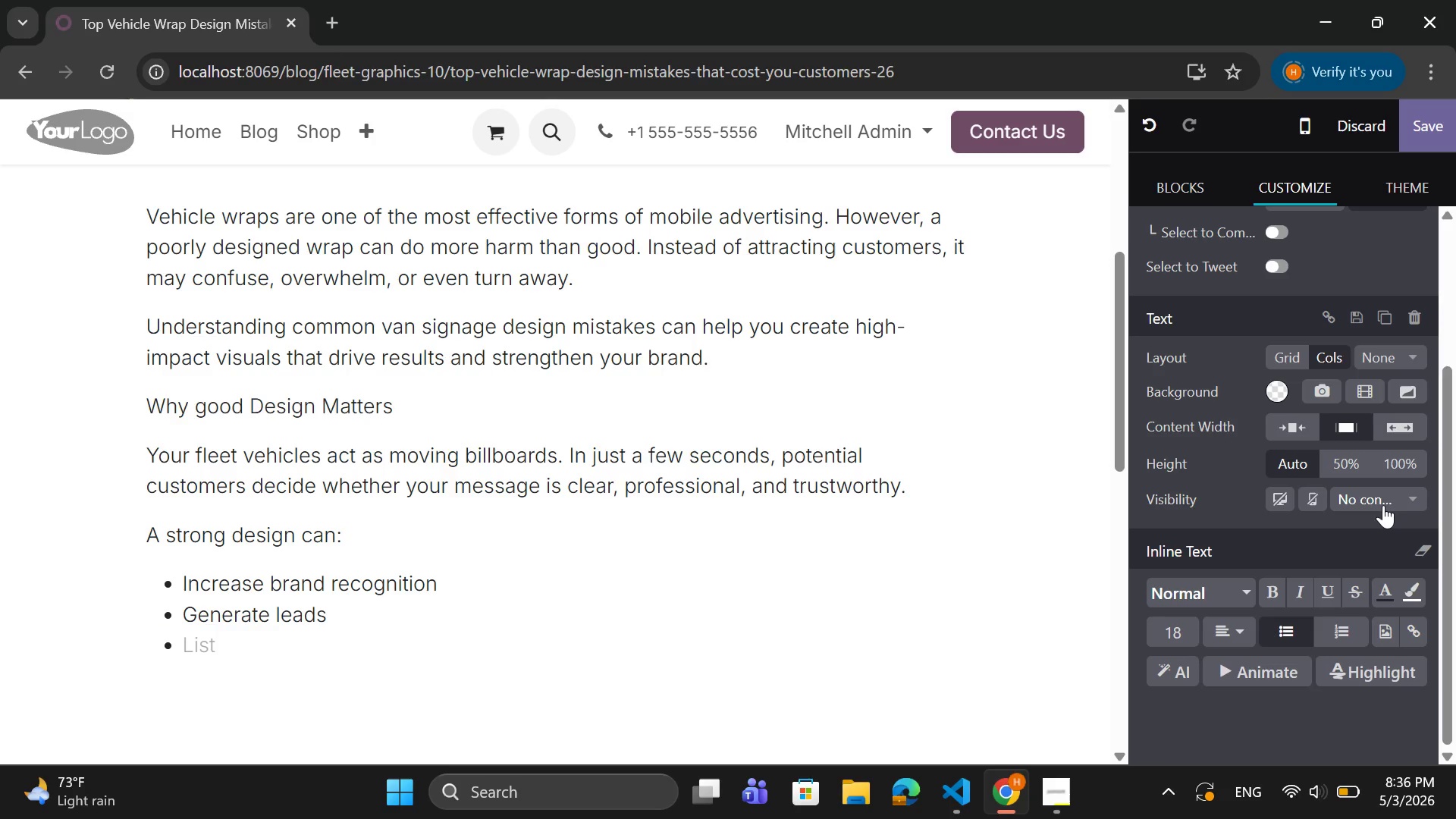 
type(Build credibility)
 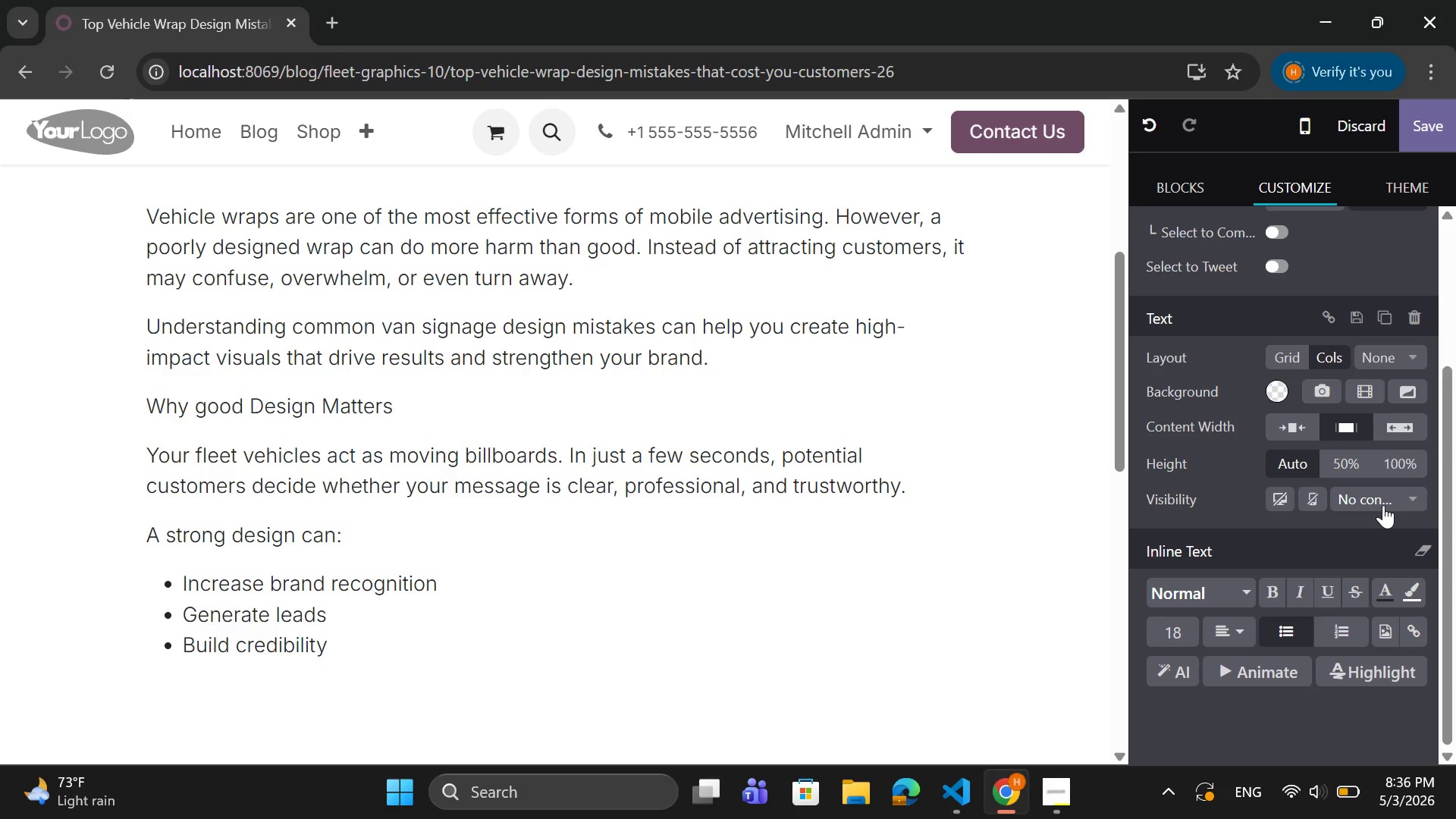 
key(Enter)
 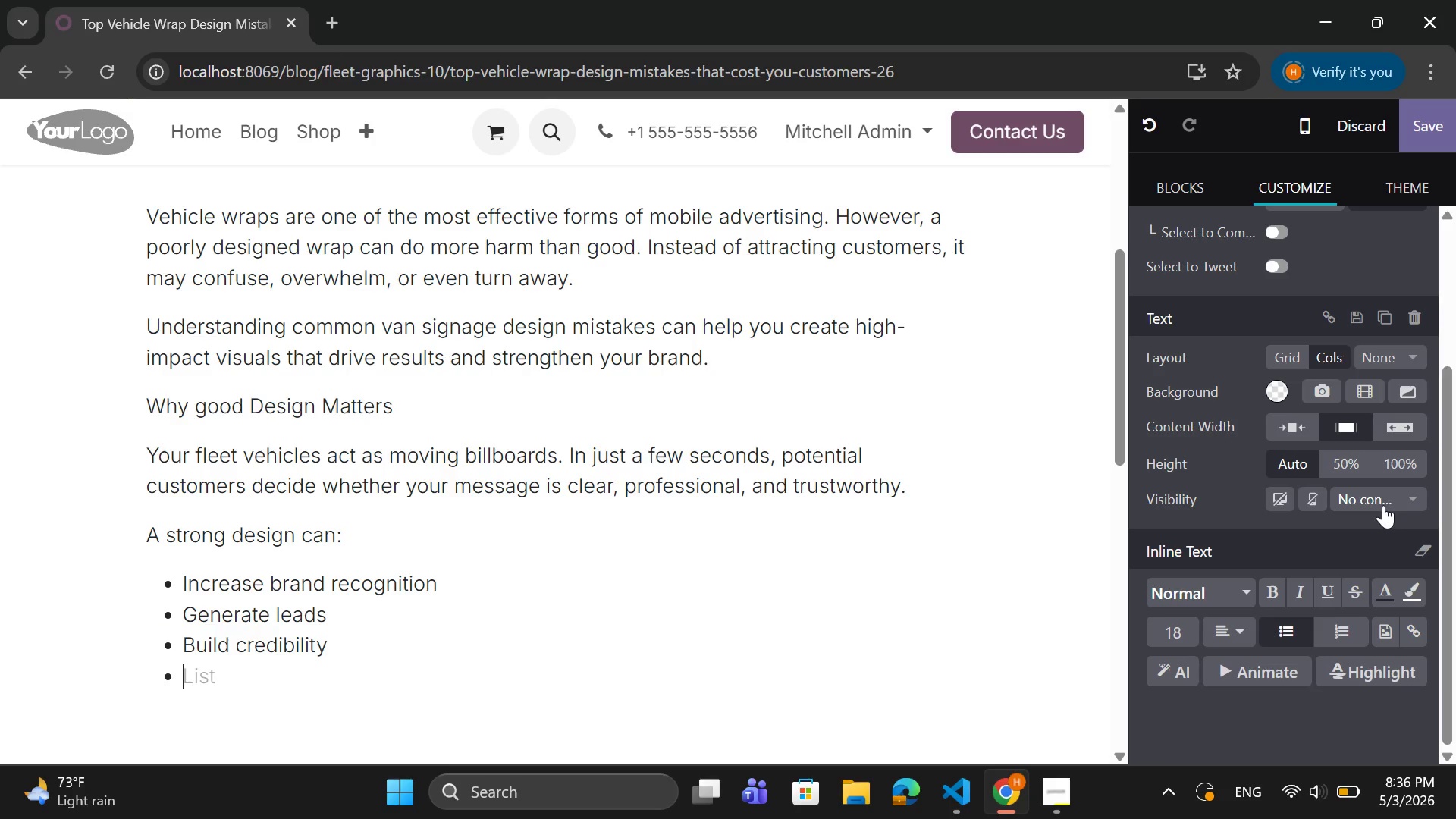 
key(Backspace)
type(Awe)
key(Backspace)
key(Backspace)
type( weak desing)
key(Backspace)
key(Backspace)
type(gn, on the other hand, can cost you valuable business opportunitiie)
key(Backspace)
key(Backspace)
type(es.)
 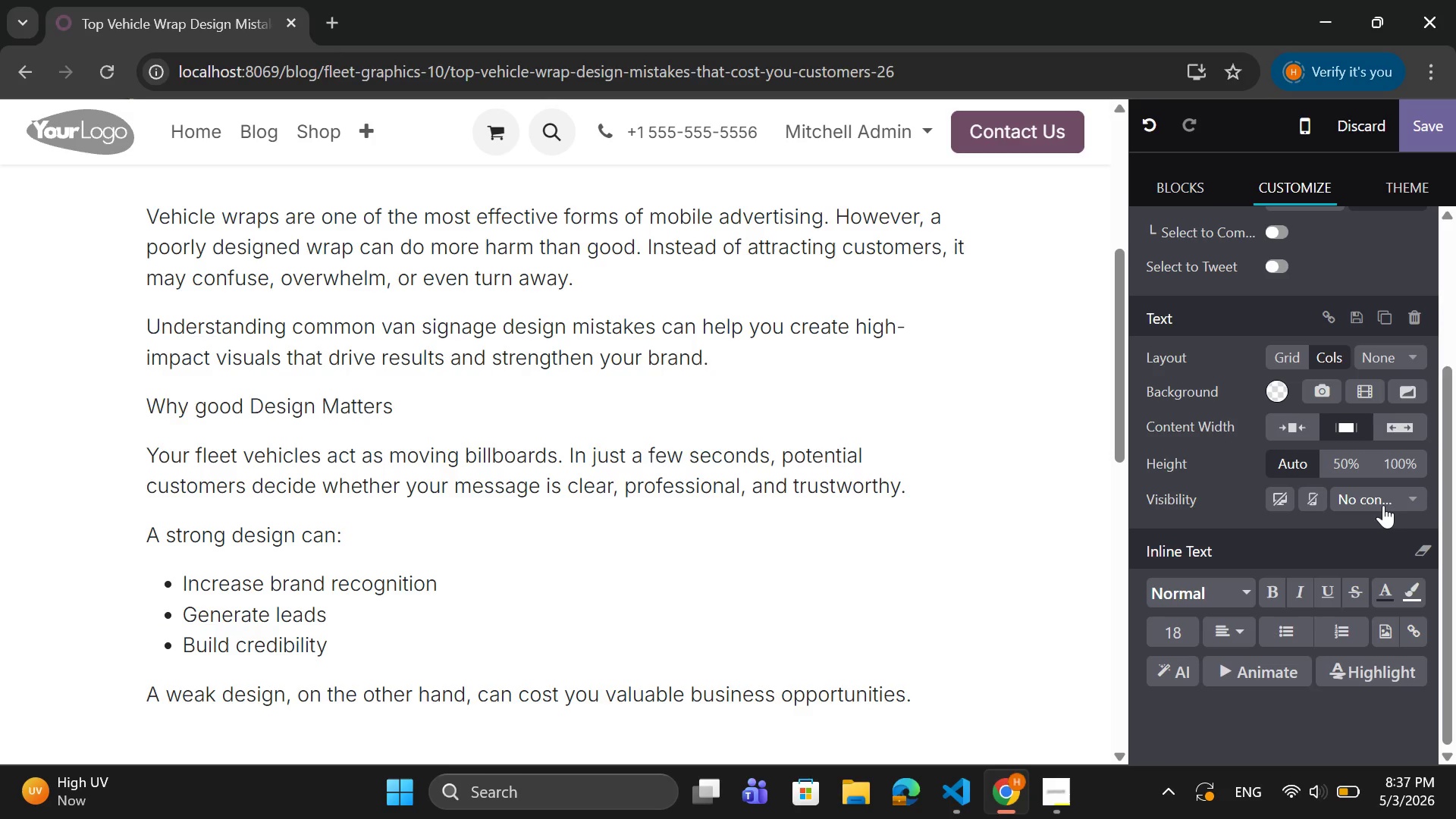 
key(Enter)
 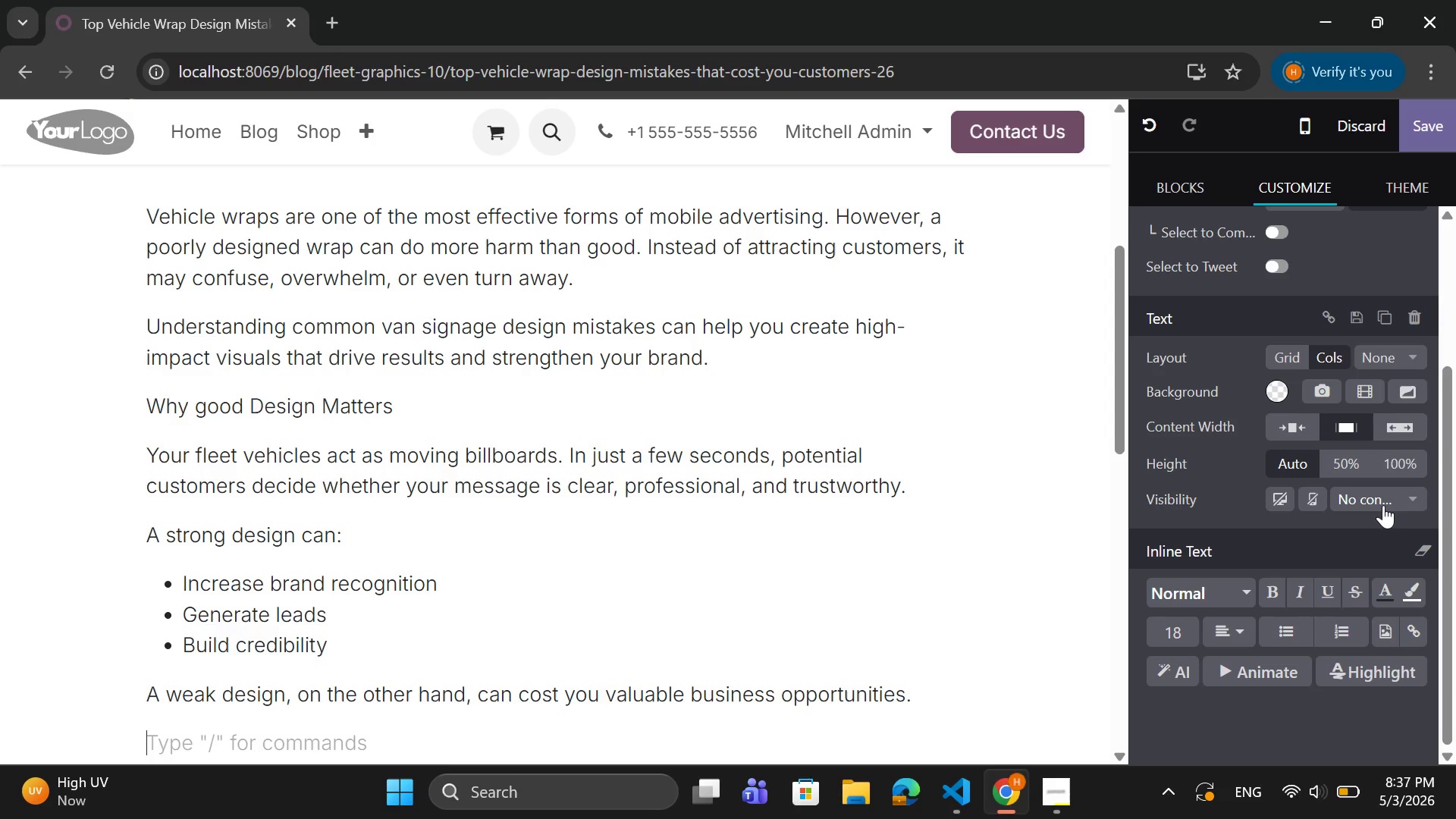 
type( 1. Overcrowded Desing)
key(Backspace)
key(Backspace)
type(gn)
 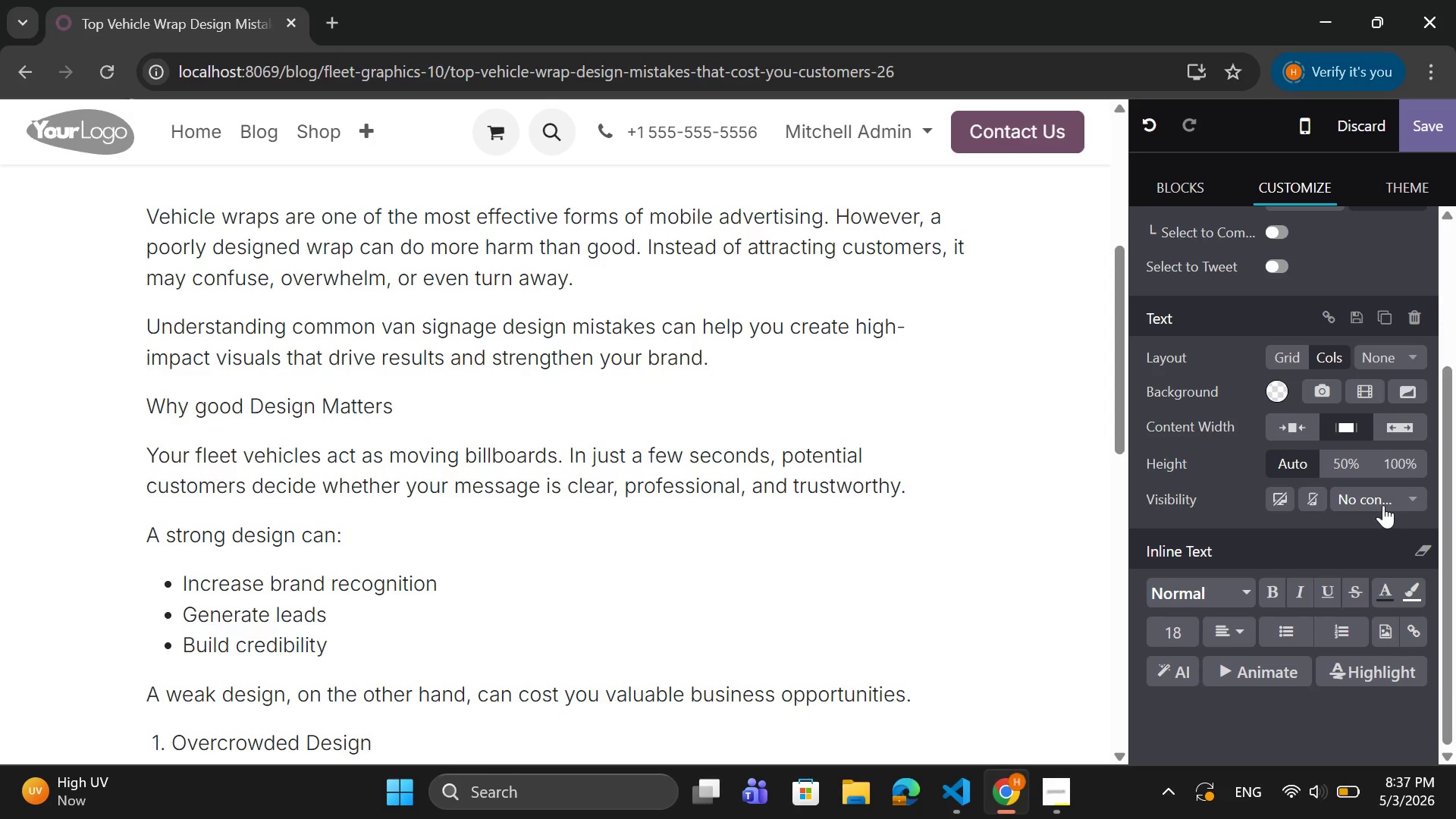 
key(Enter)
 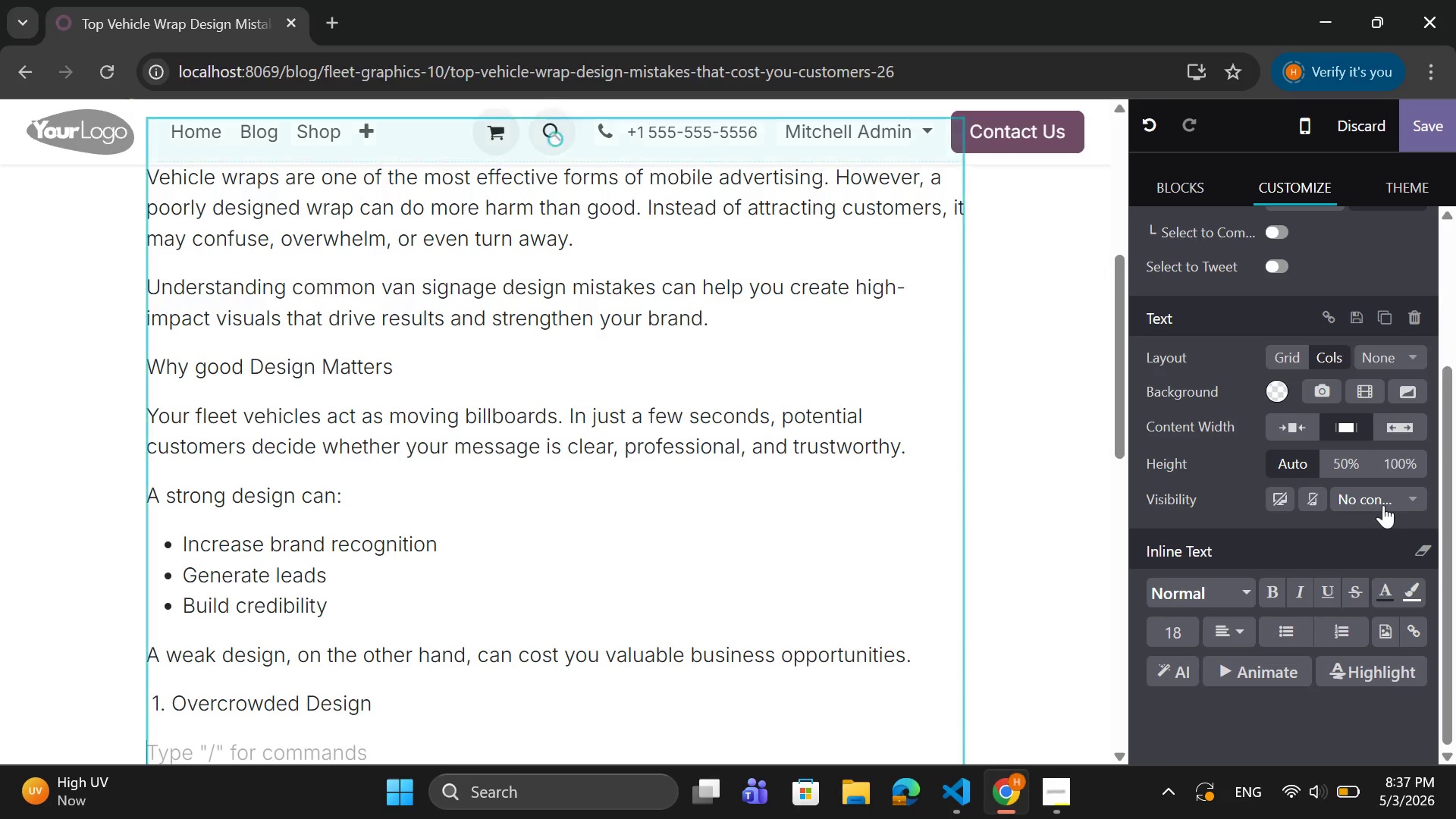 
type(Trying to include too much information is o)
 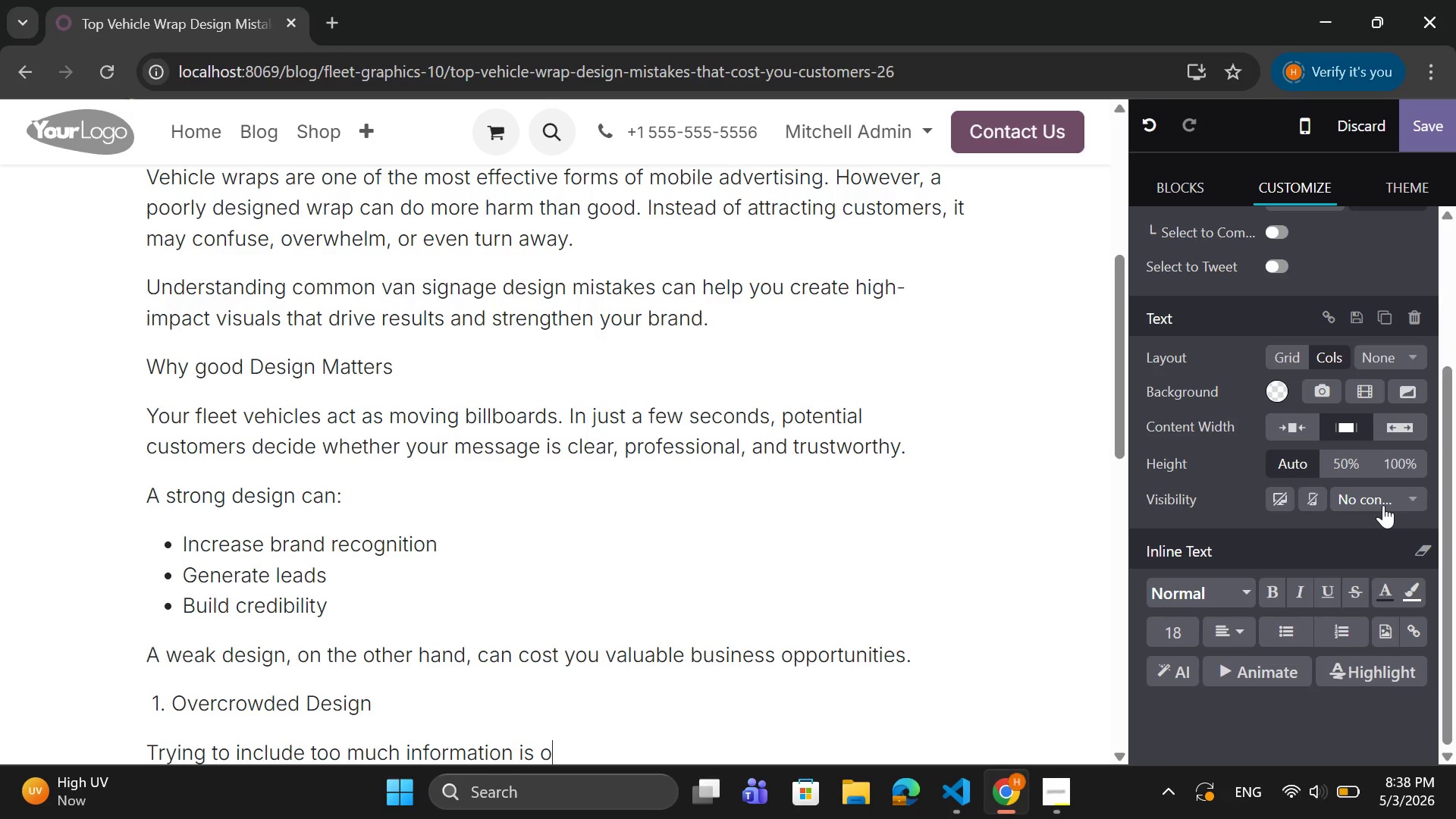 
type(ne of th )
key(Backspace)
type(e biggest mistakes.)
 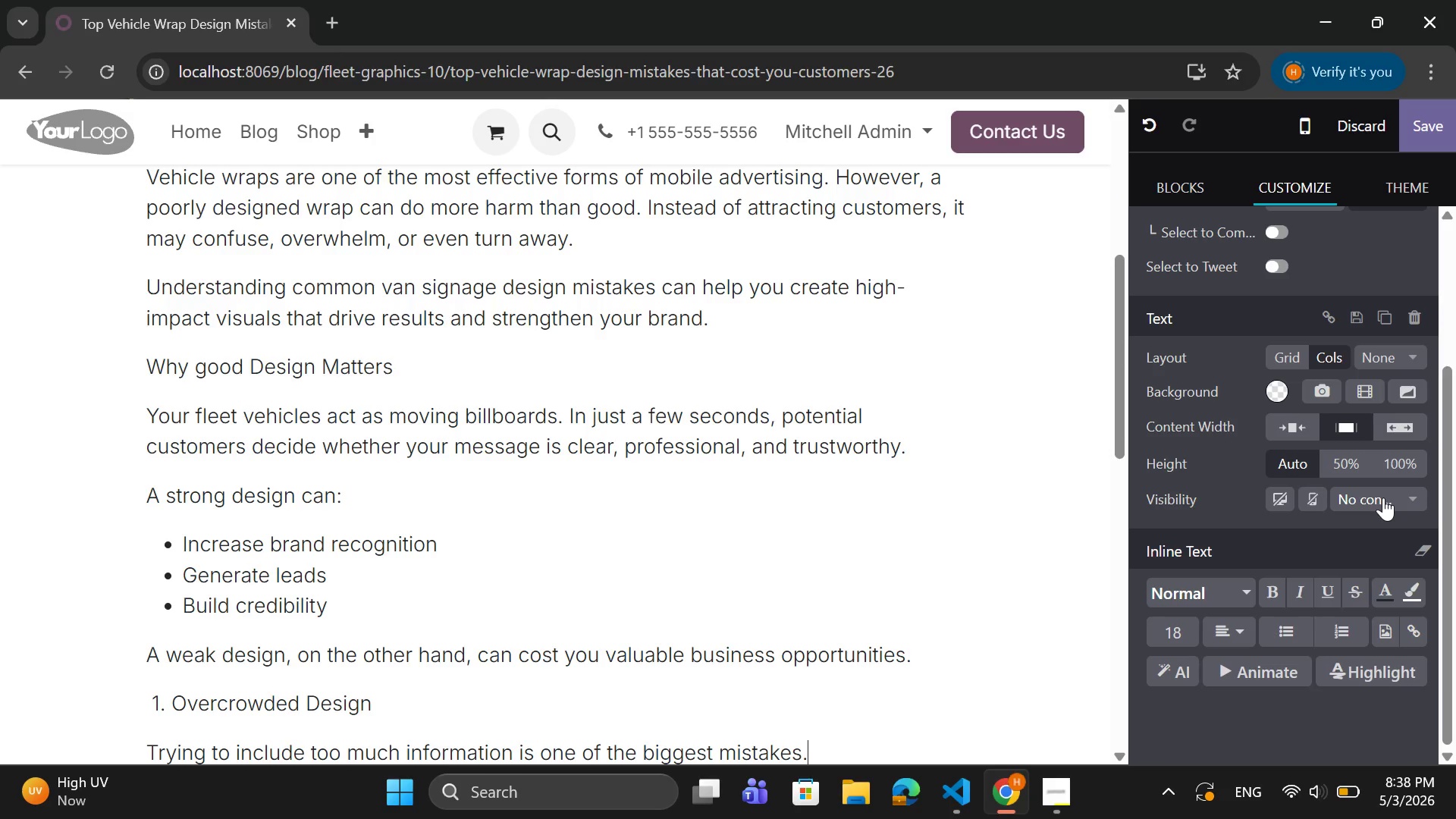 
key(Enter)
 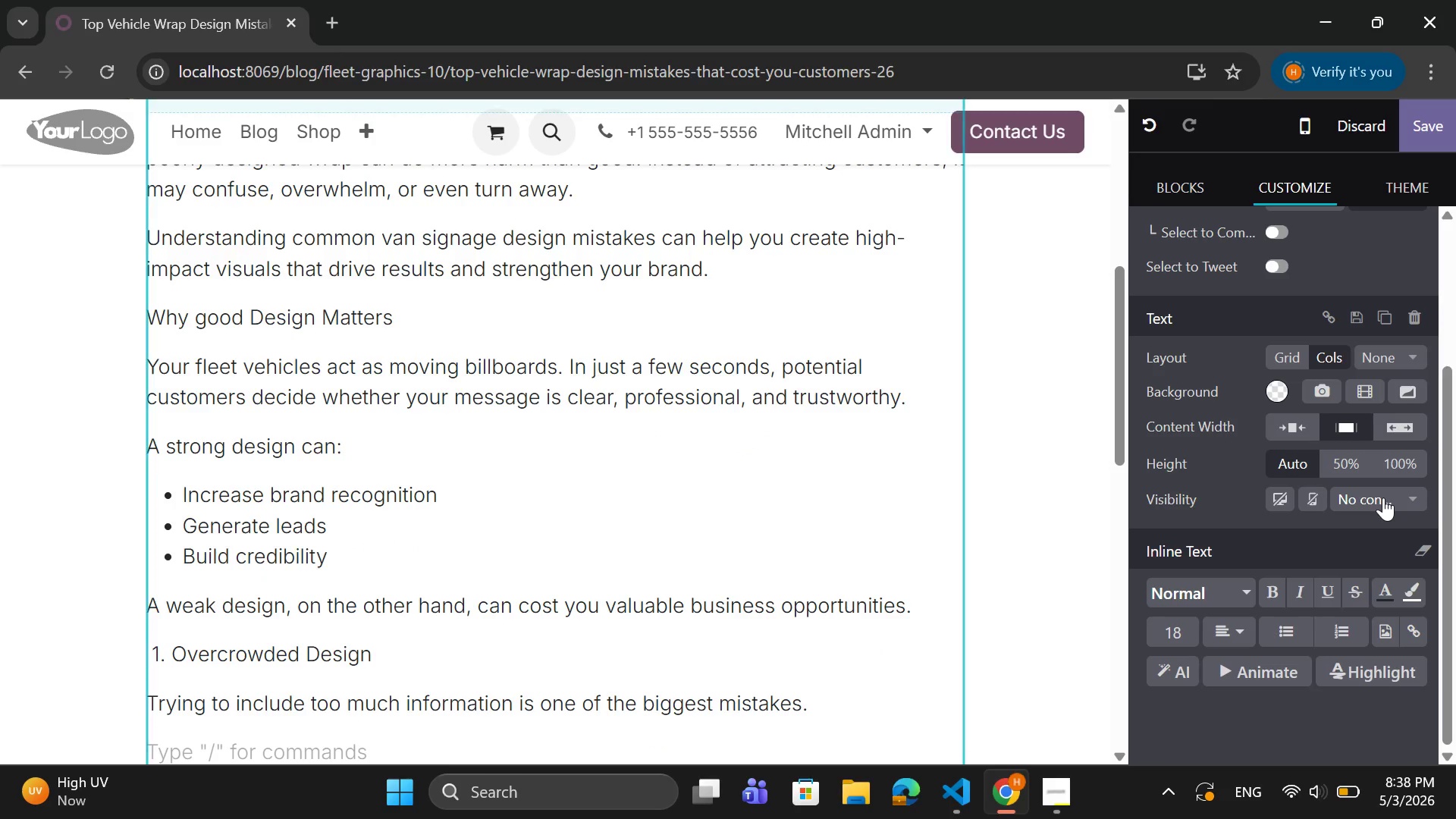 
type(Prov)
key(Backspace)
type(blem:)
 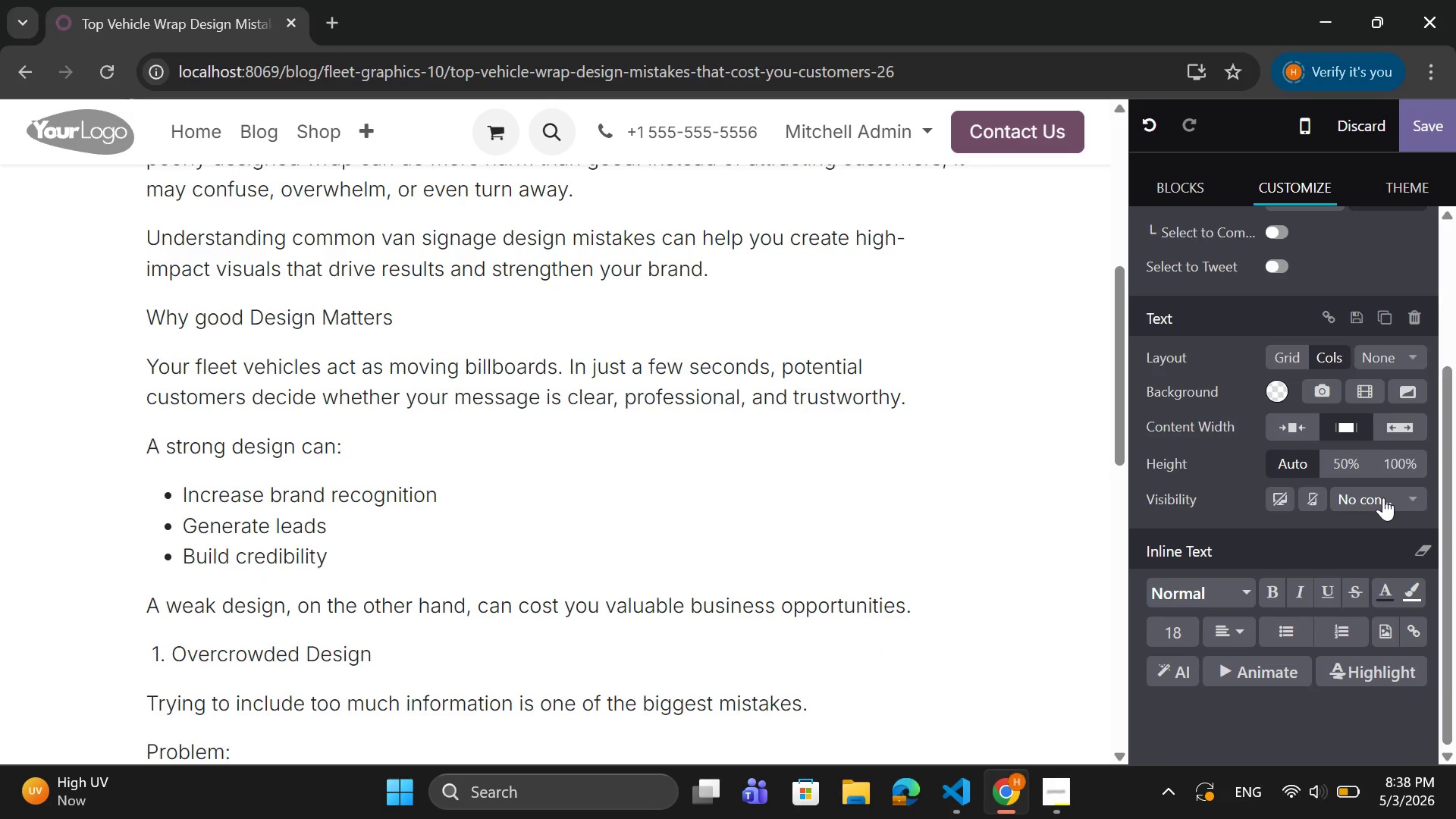 
key(Enter)
 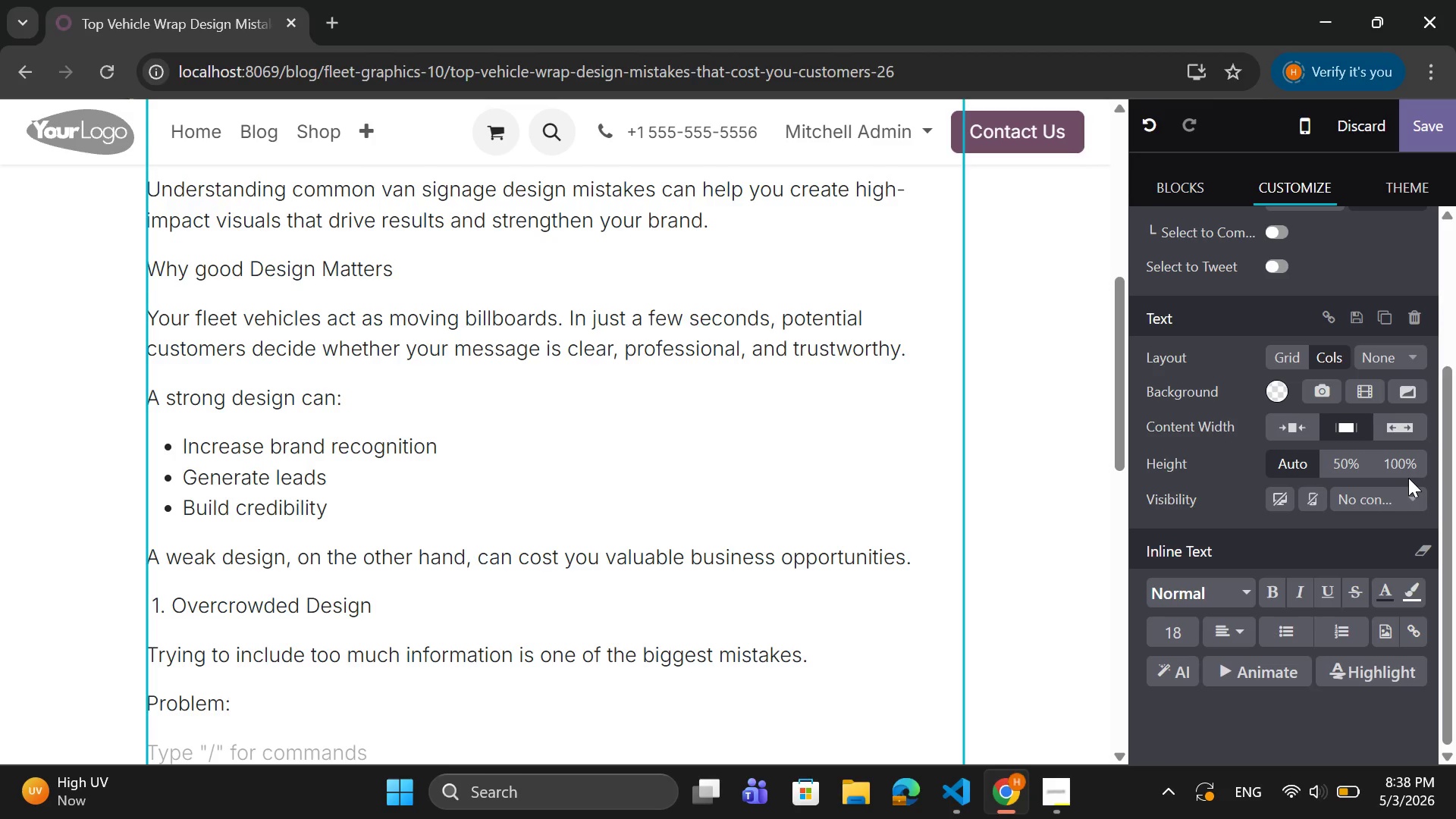 
wait(5.09)
 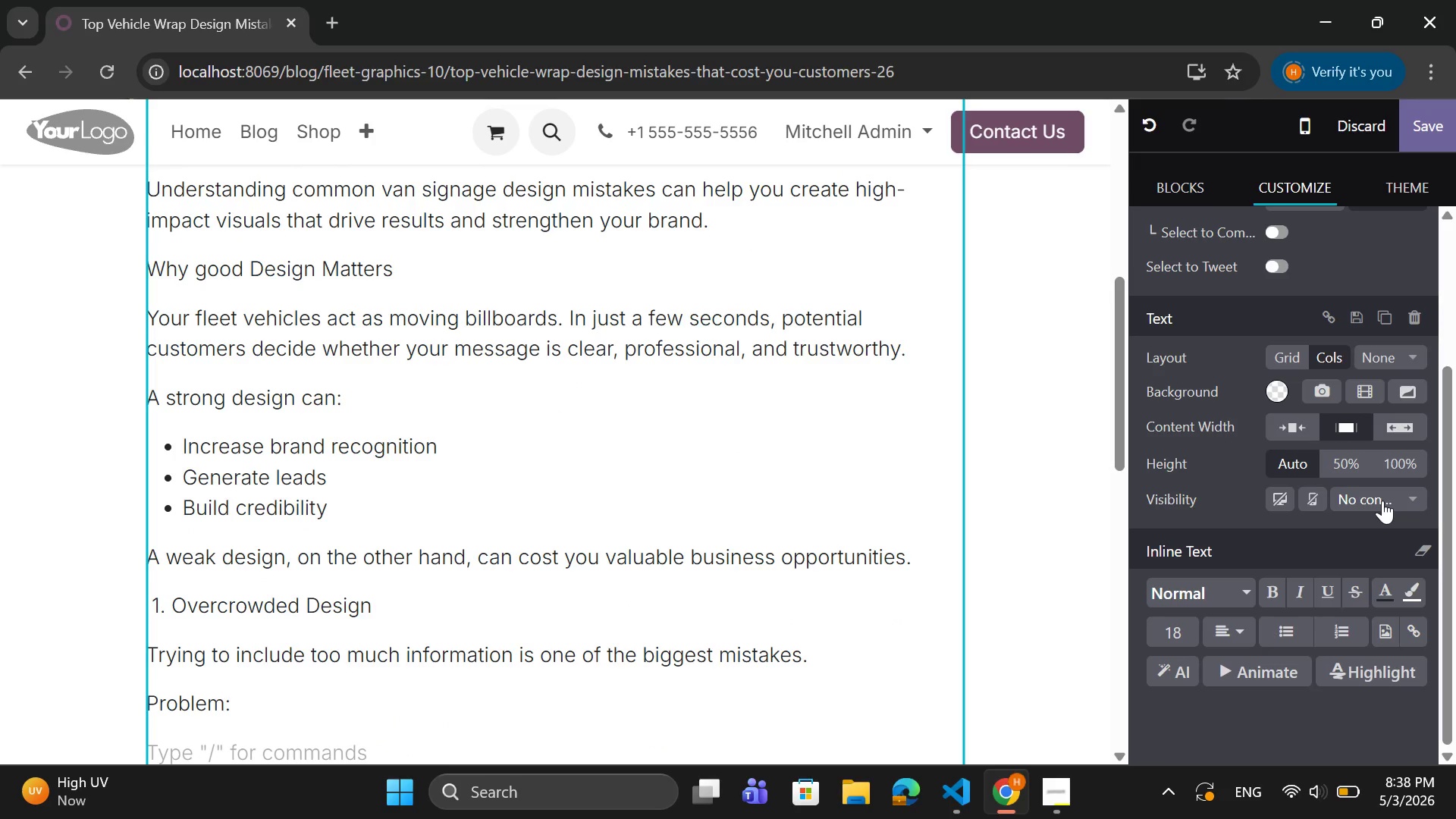 
left_click([1282, 635])
 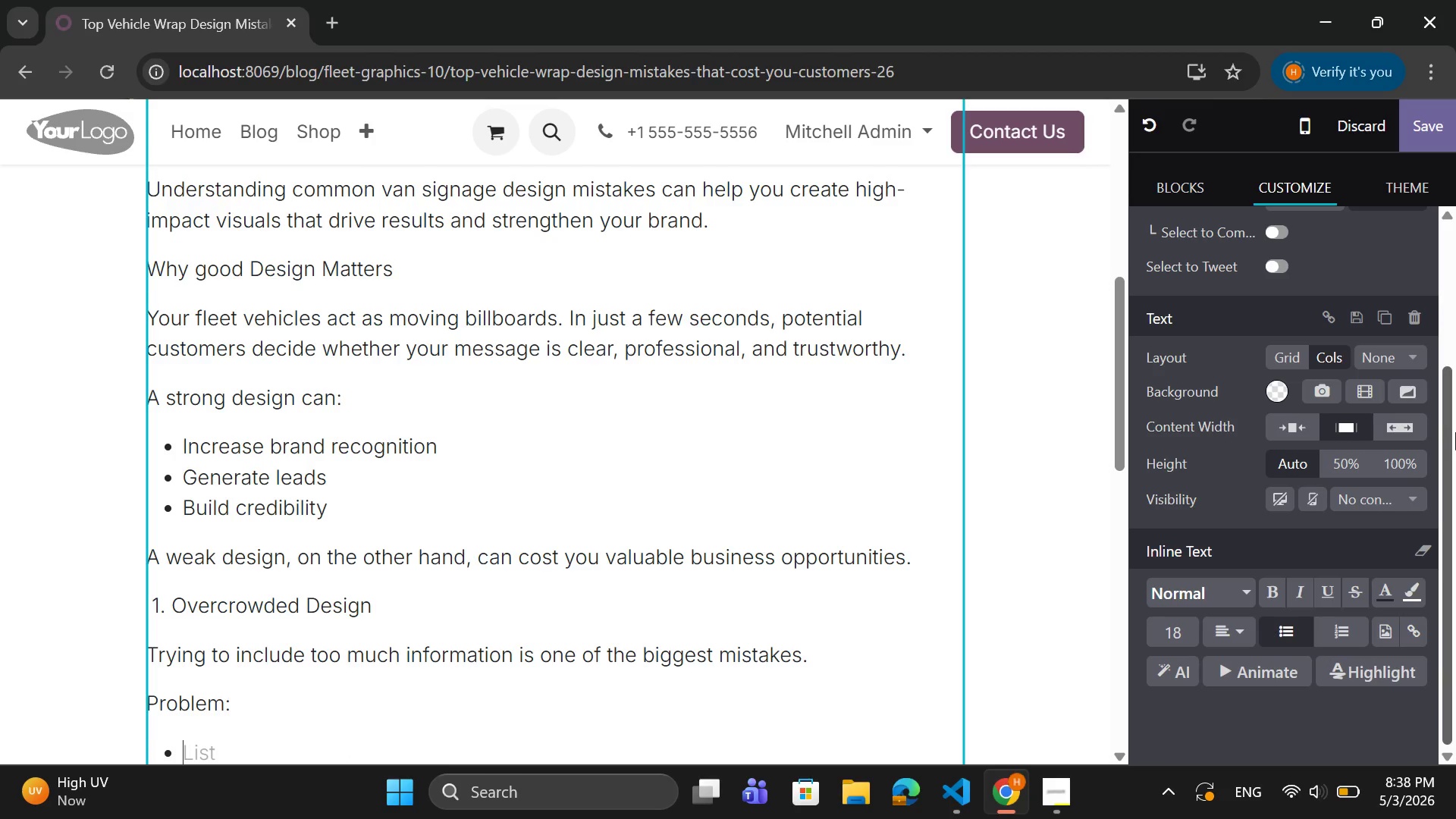 
type(Hard to read)
 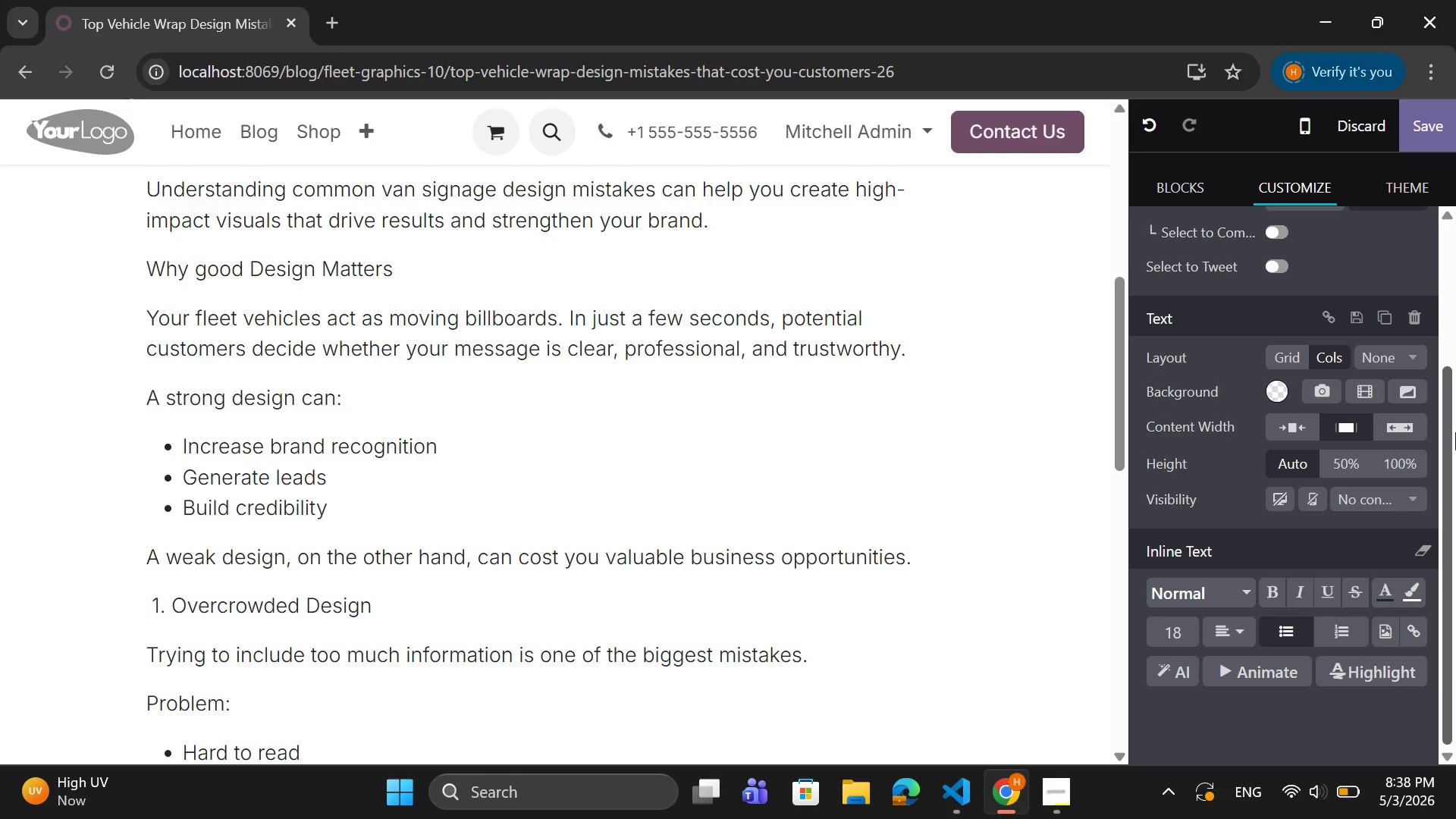 
key(Enter)
 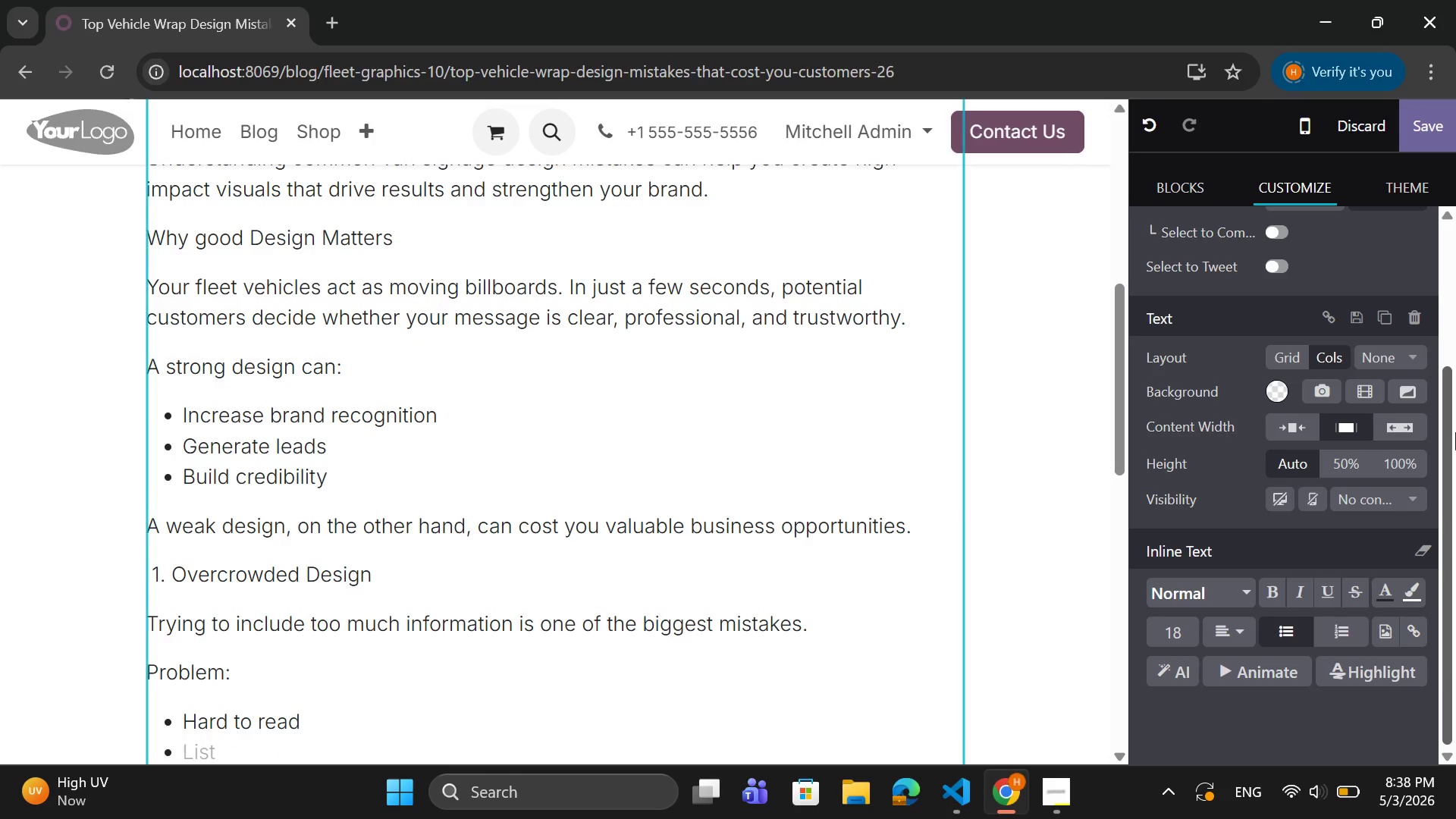 
type(Visual overwhelming)
 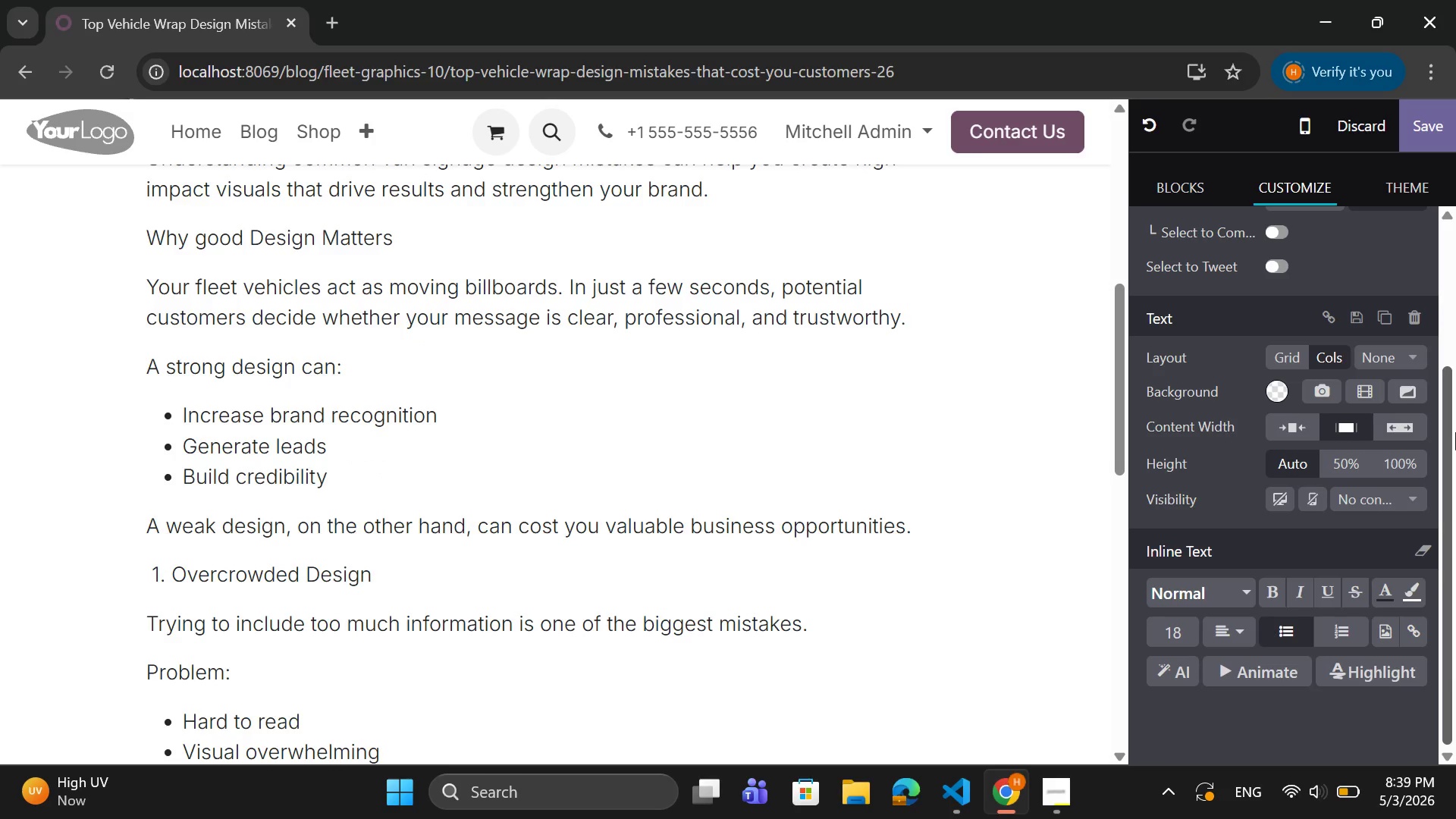 
key(Enter)
 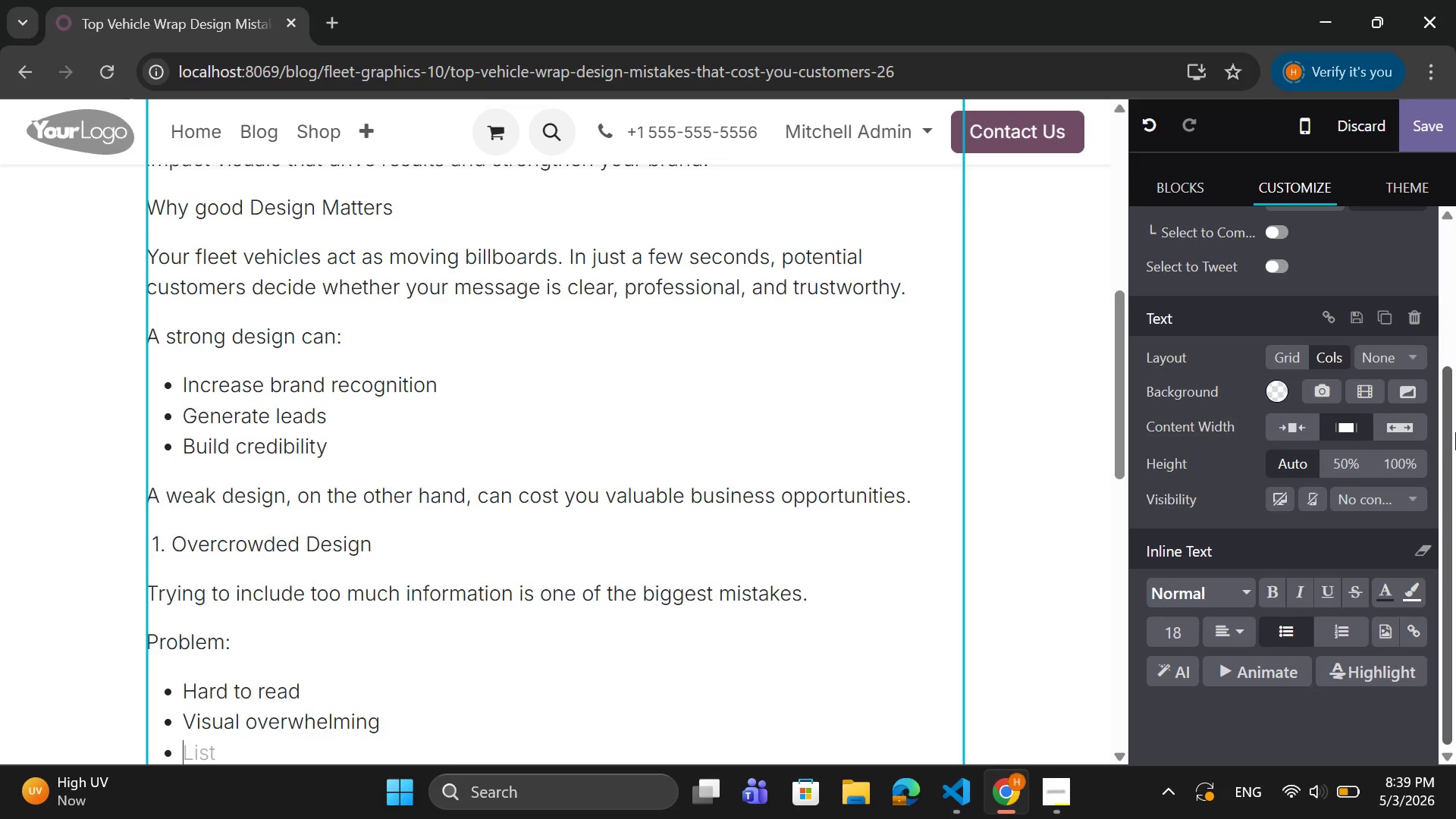 
key(Backspace)
type(solution)
 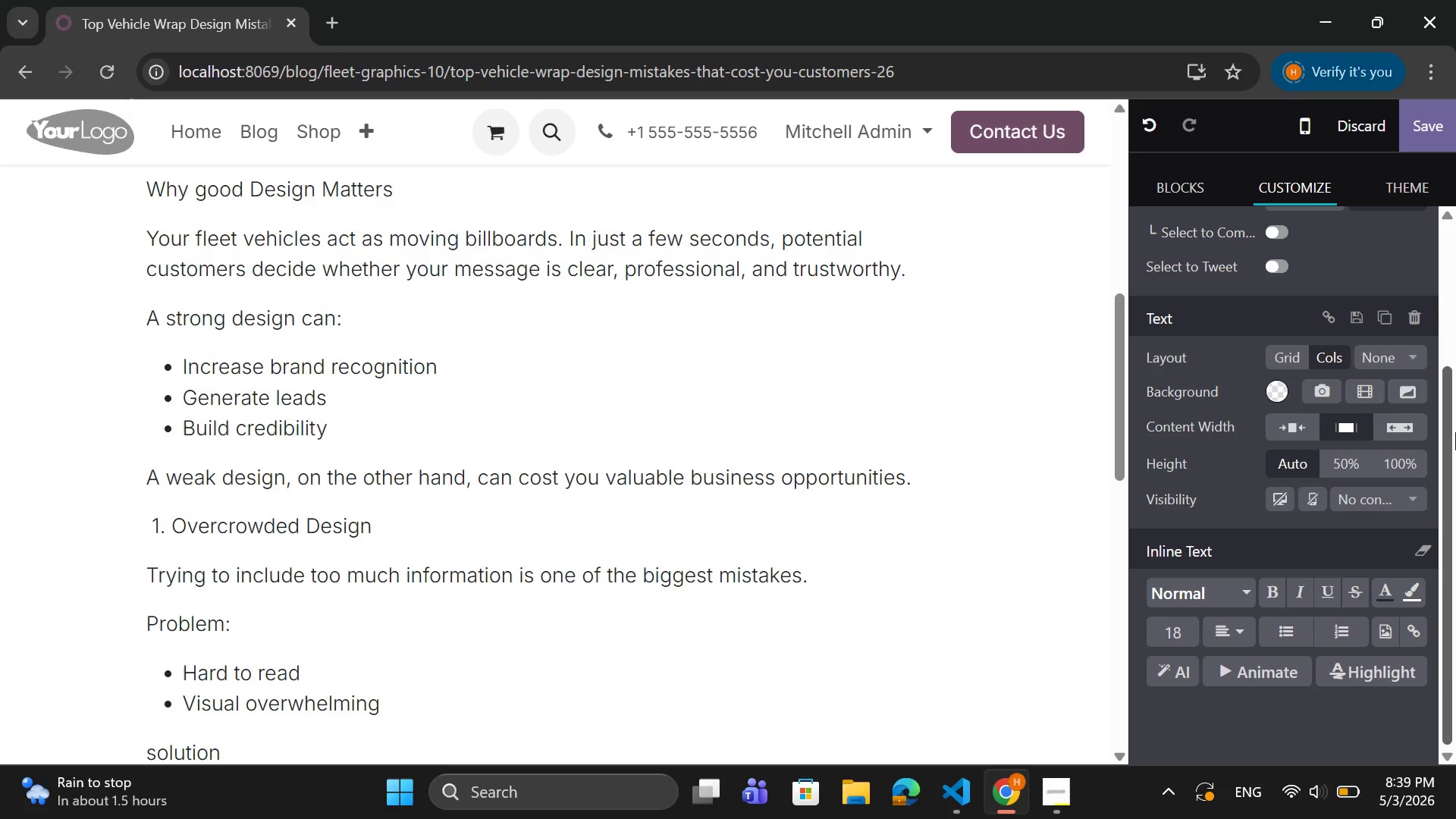 
wait(16.77)
 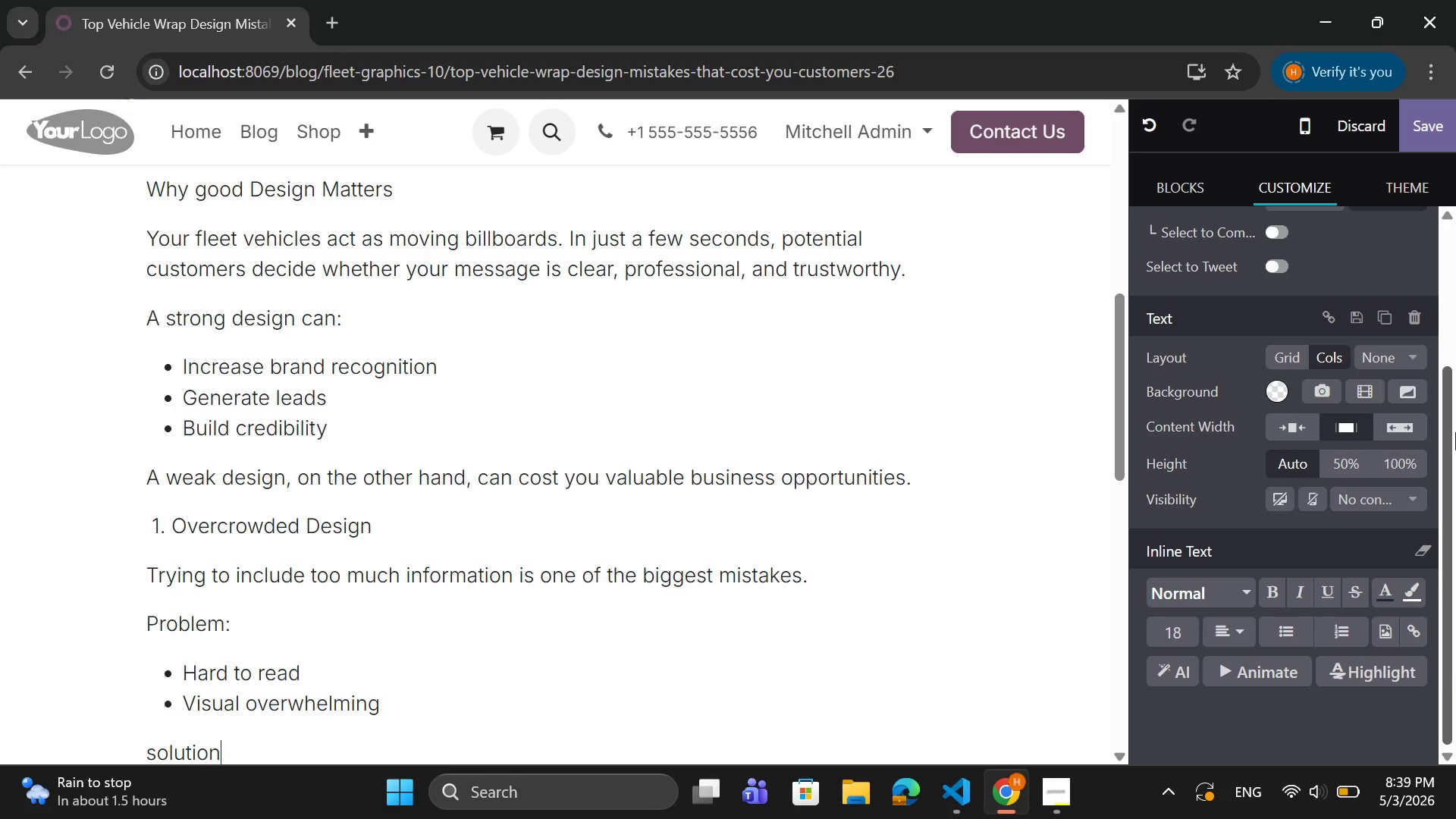 
key(Shift+Semicolon)
 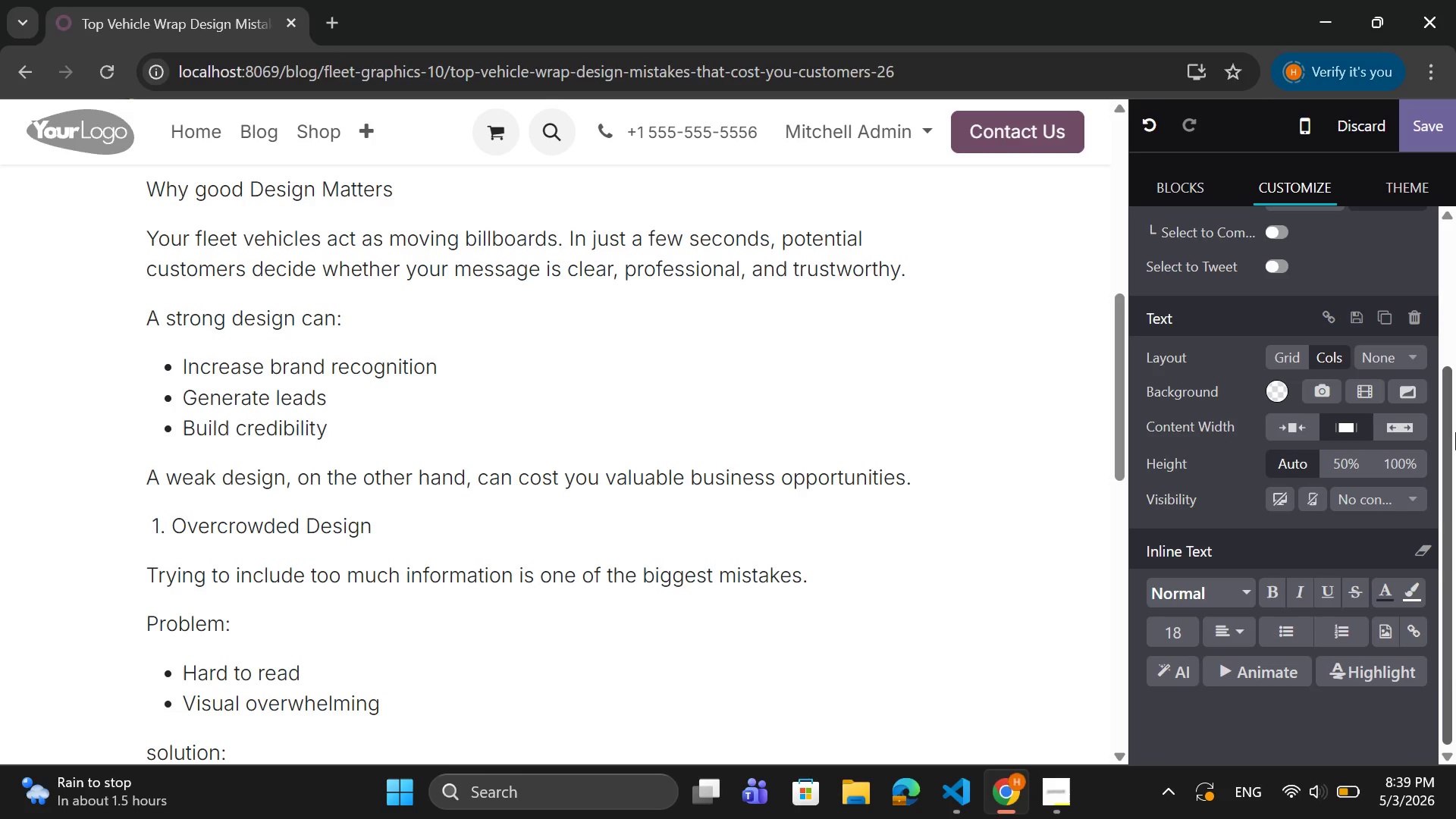 
key(Enter)
 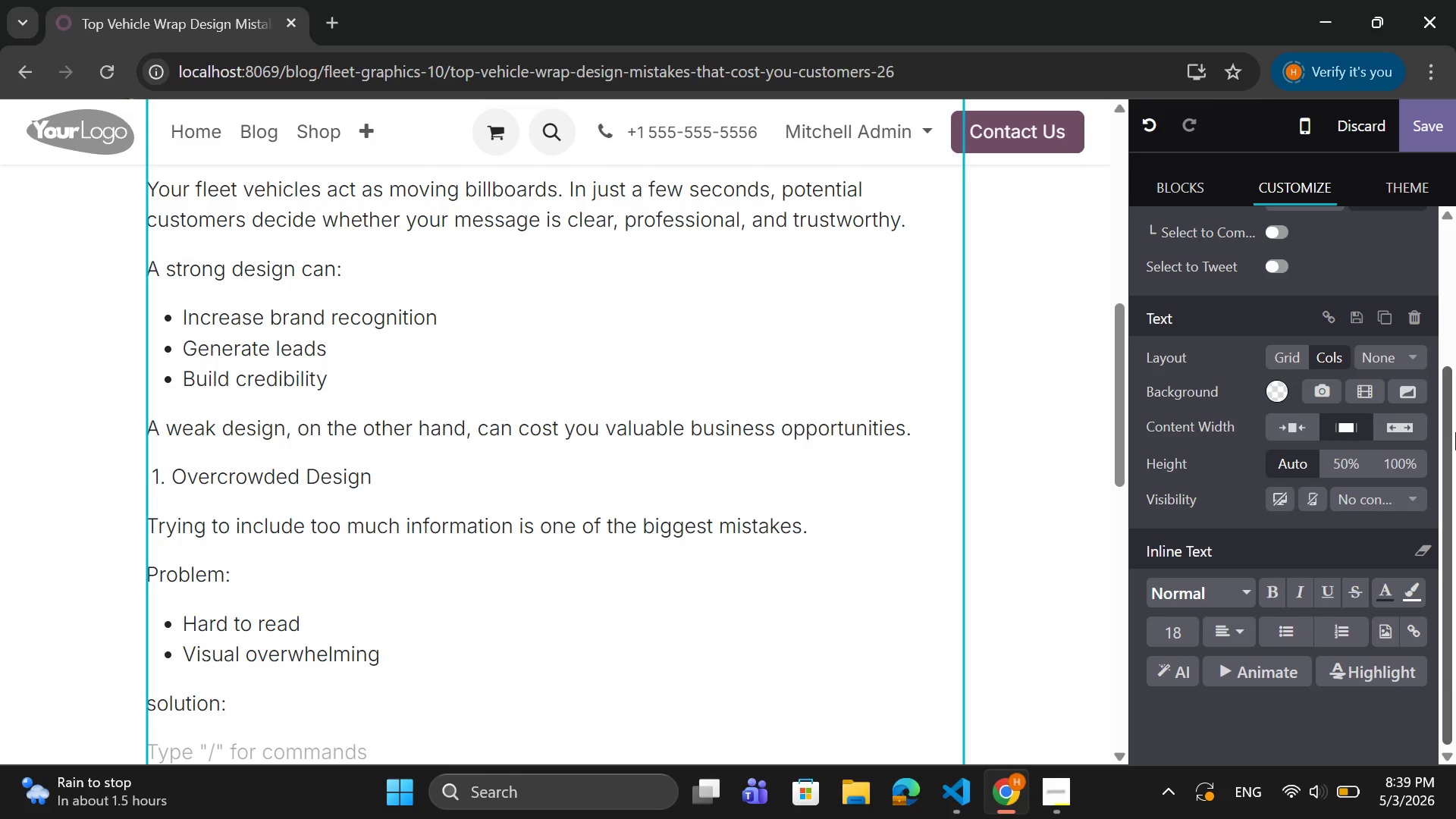 
type(FOCUS)
key(Backspace)
key(Backspace)
key(Backspace)
key(Backspace)
type(ocus on essentialsL)
key(Backspace)
type(:)
 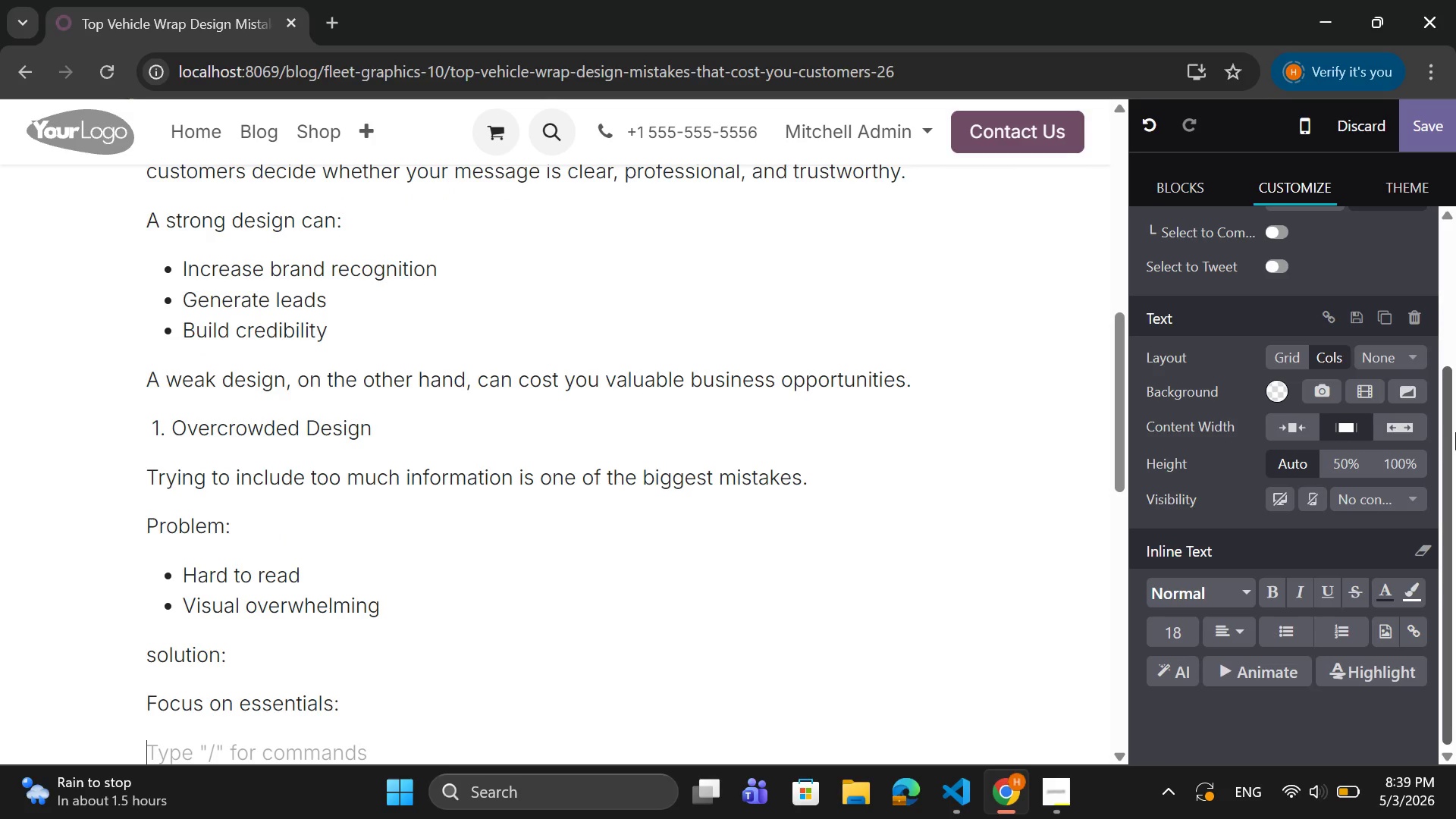 
 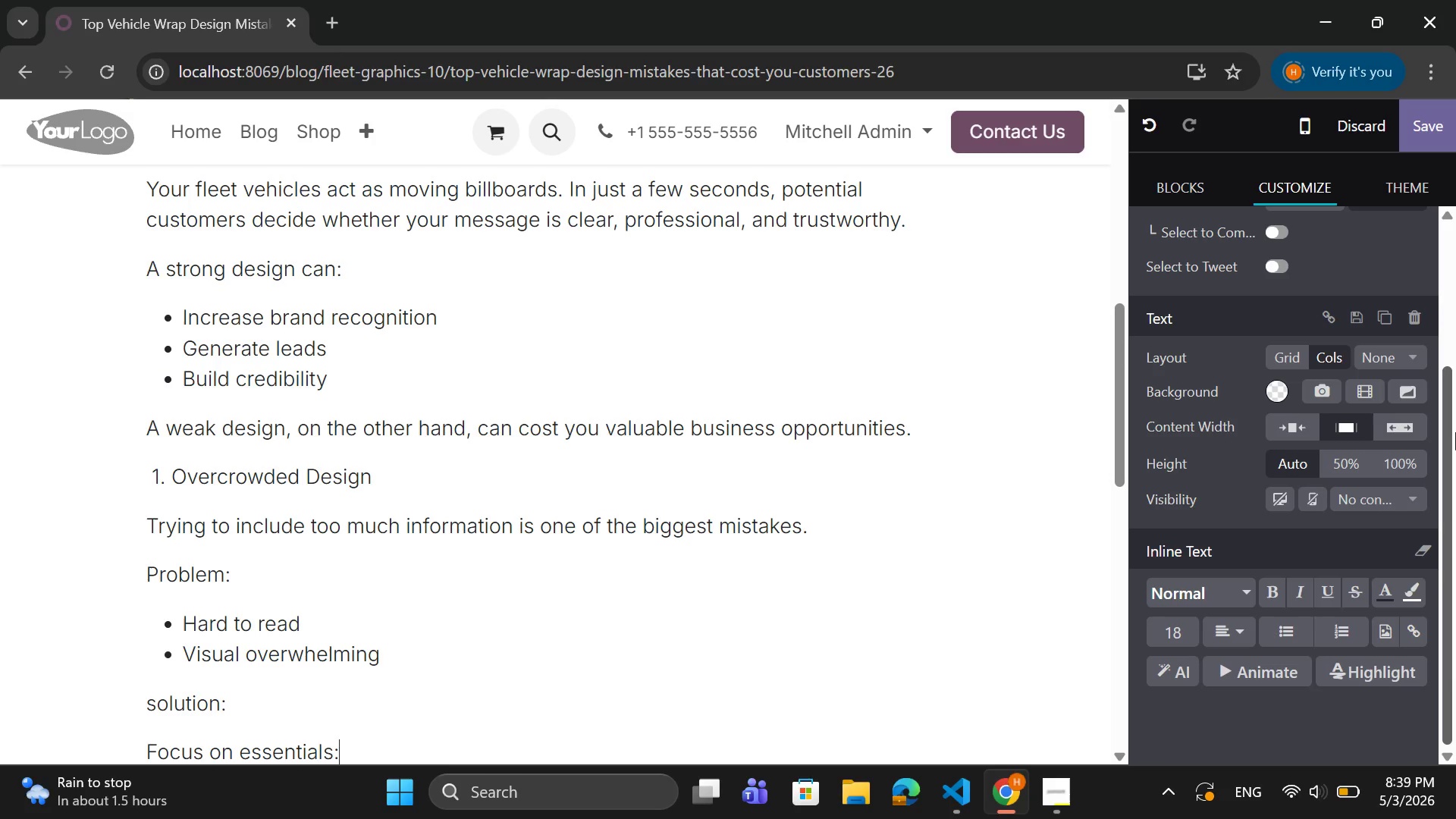 
key(Enter)
 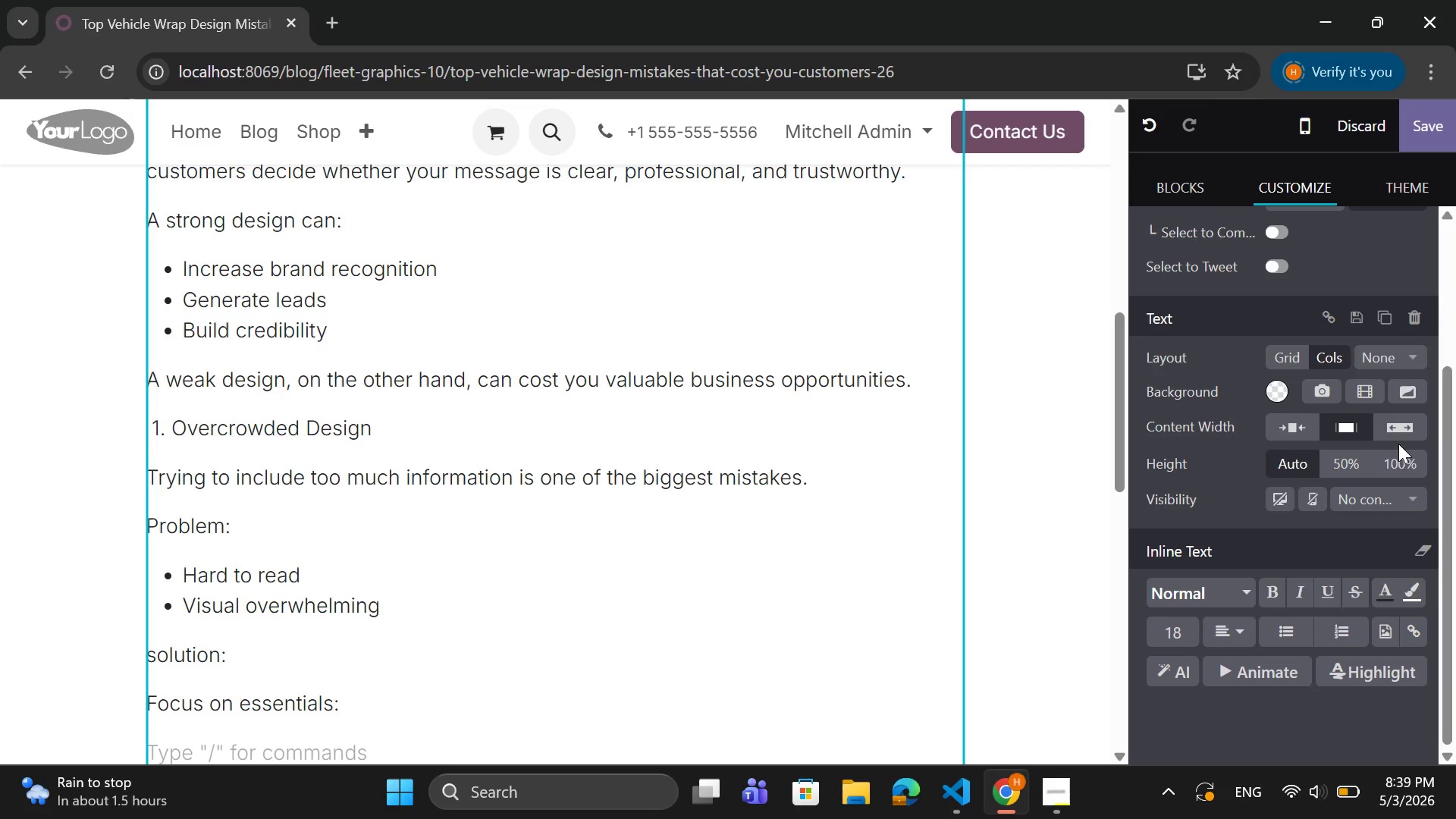 
wait(5.38)
 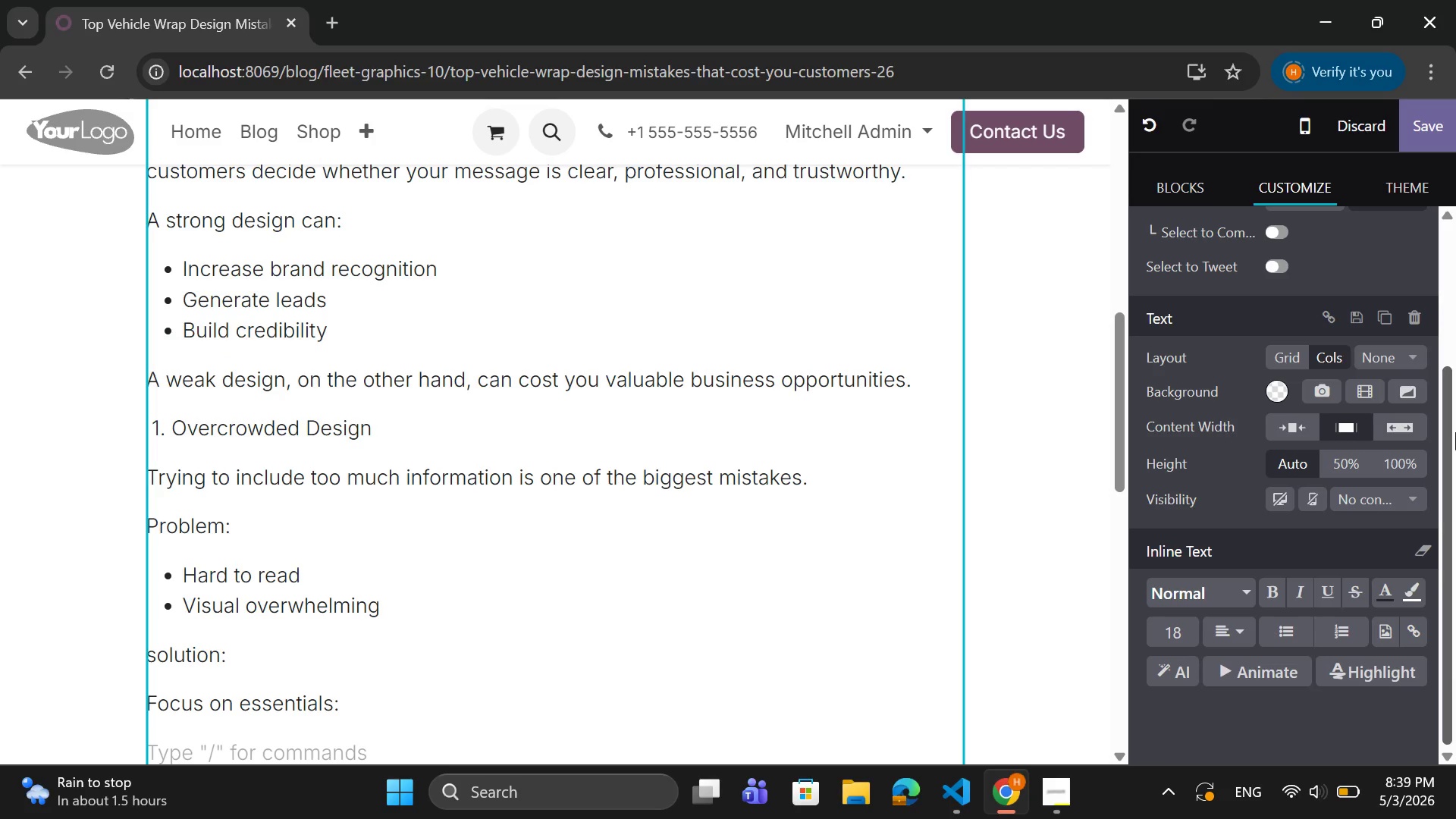 
left_click([1304, 640])
 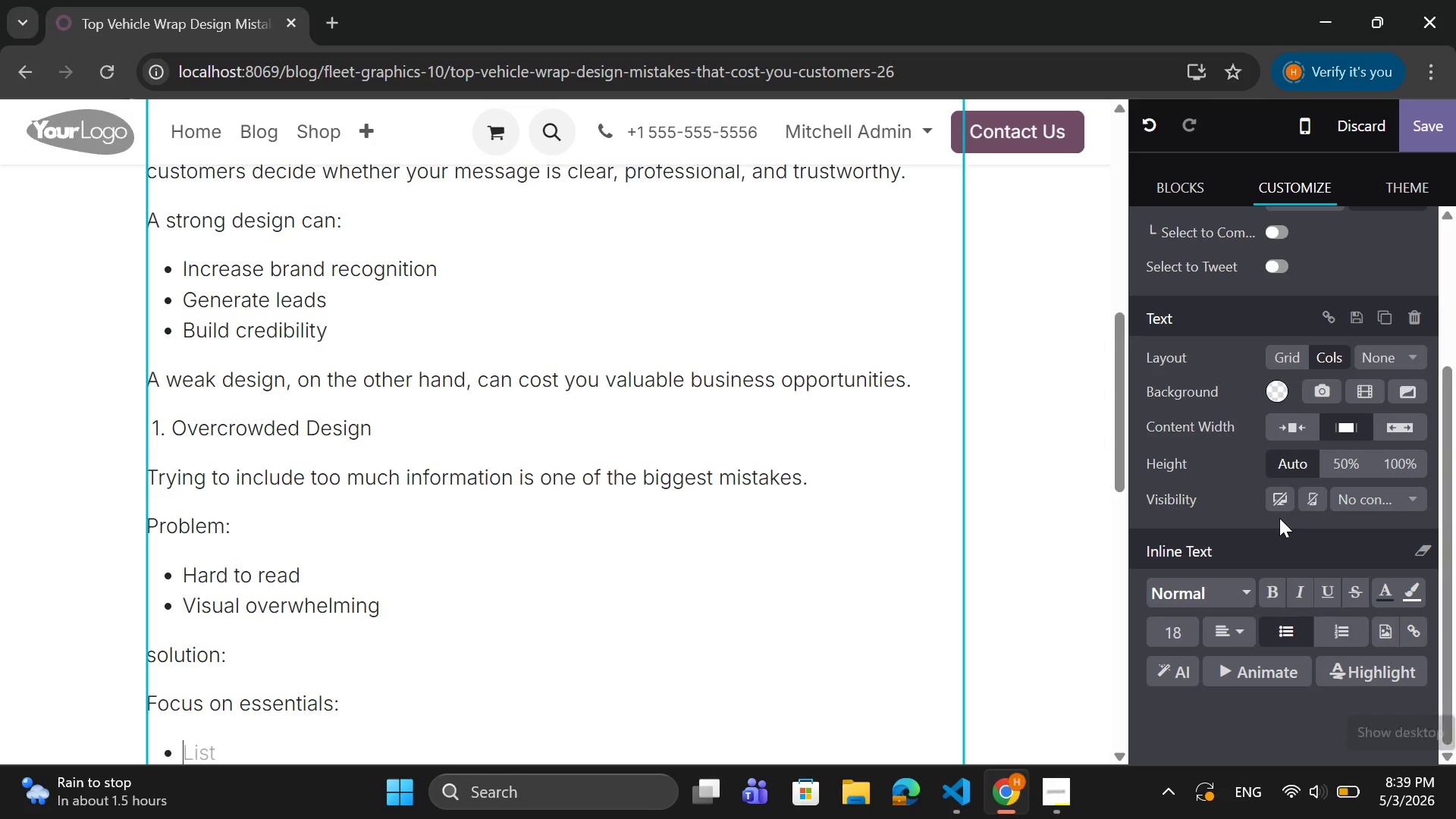 
type(Logo)
 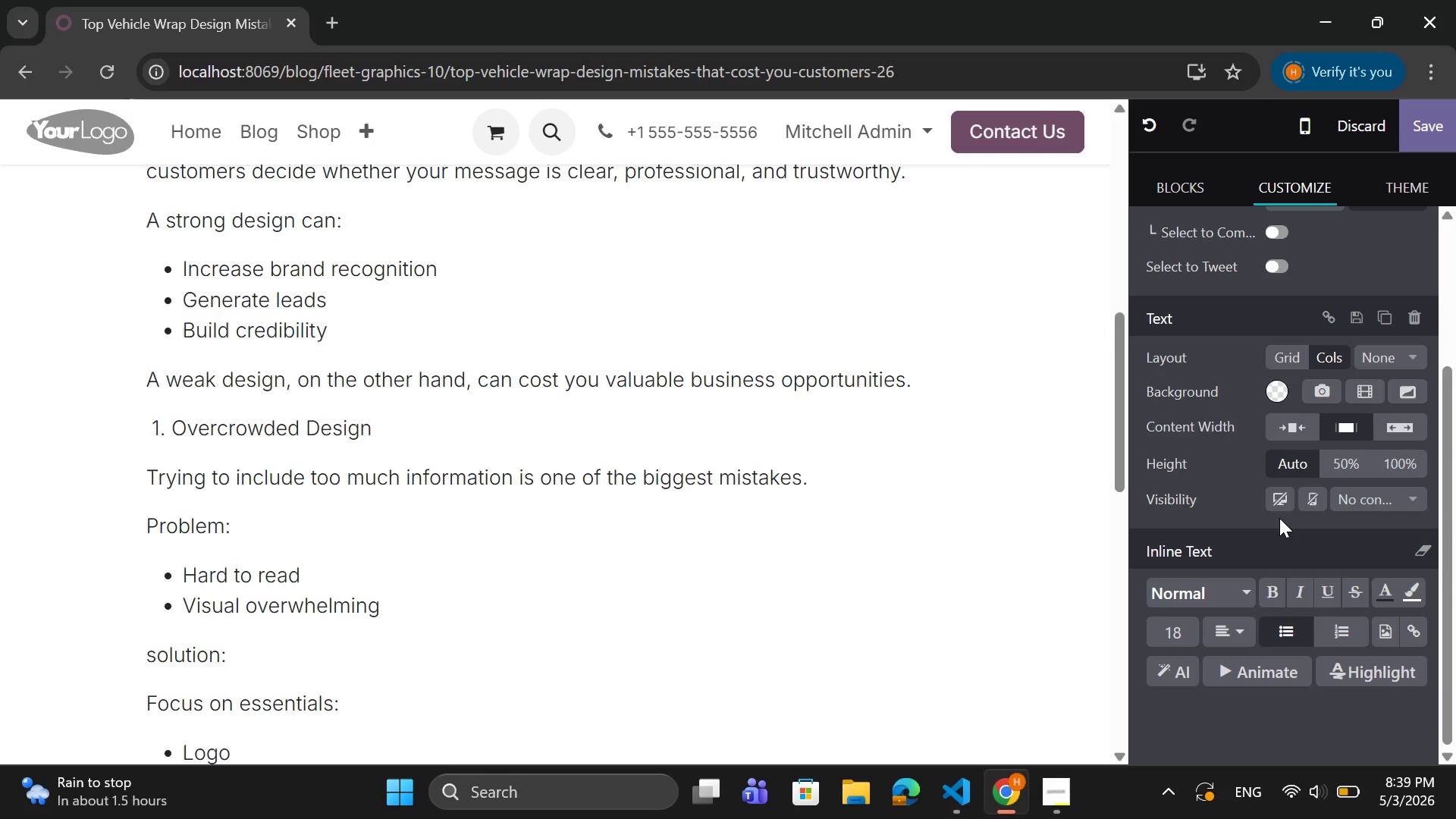 
key(Enter)
 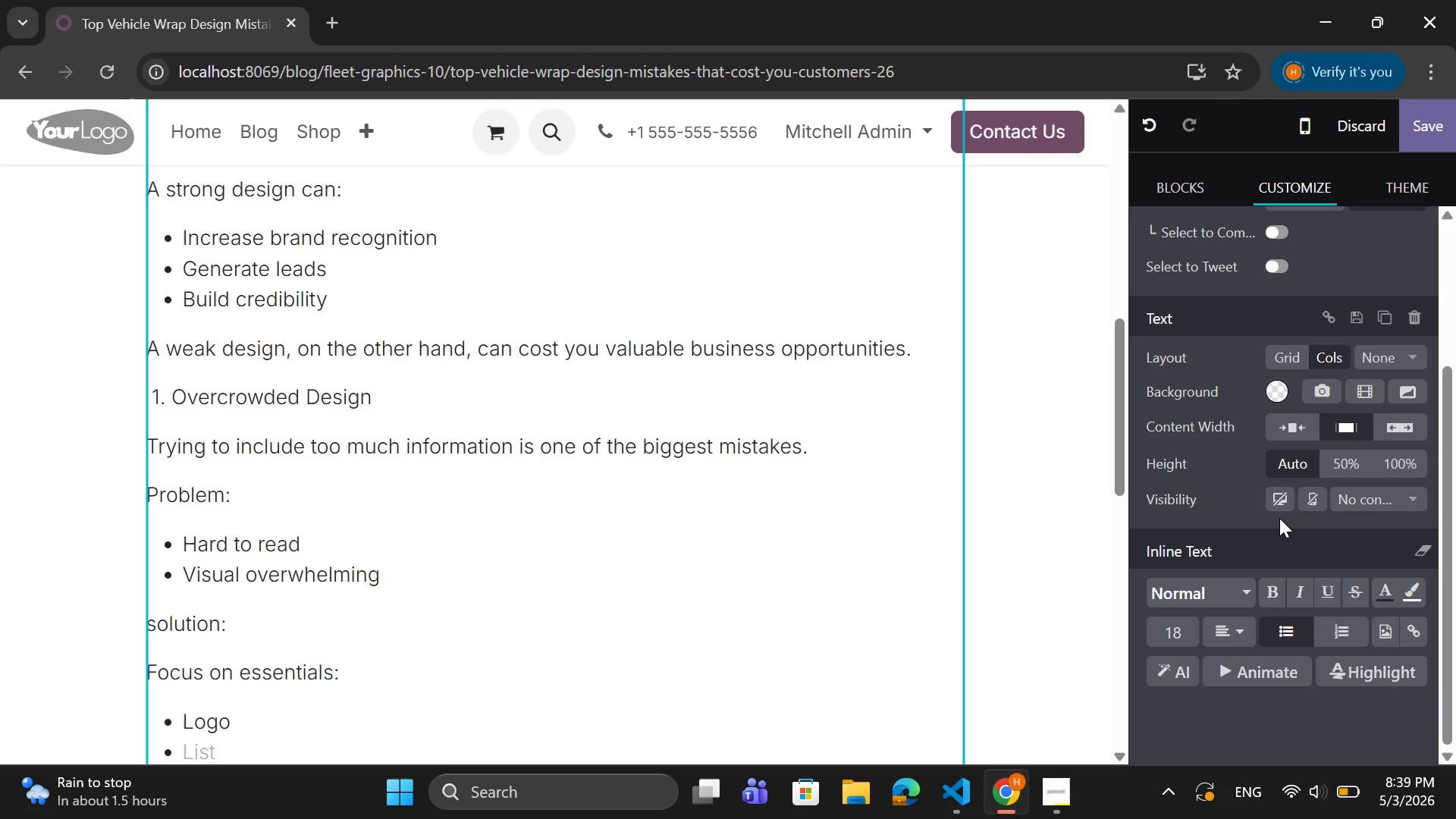 
type(Key message)
 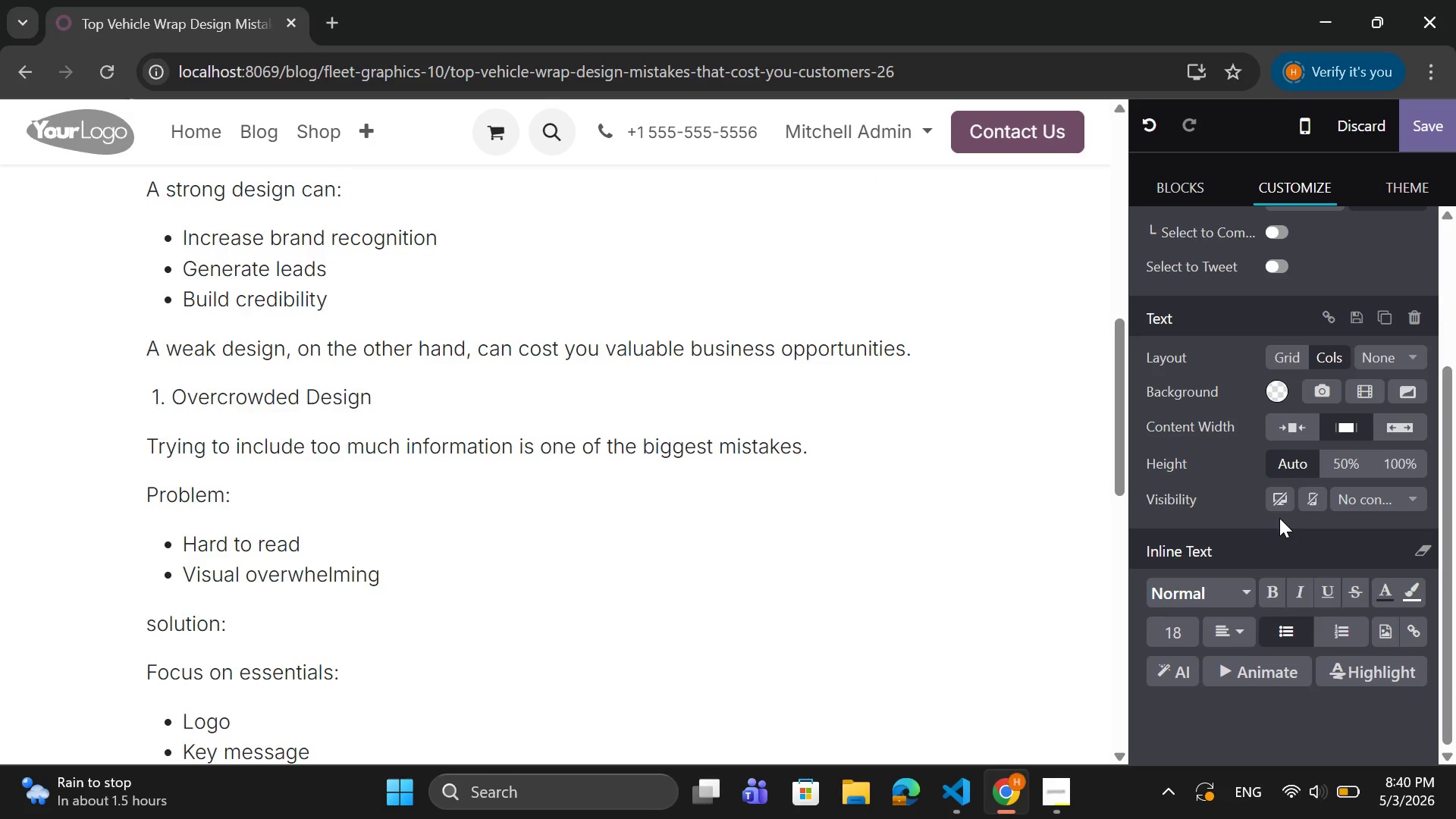 
key(Enter)
 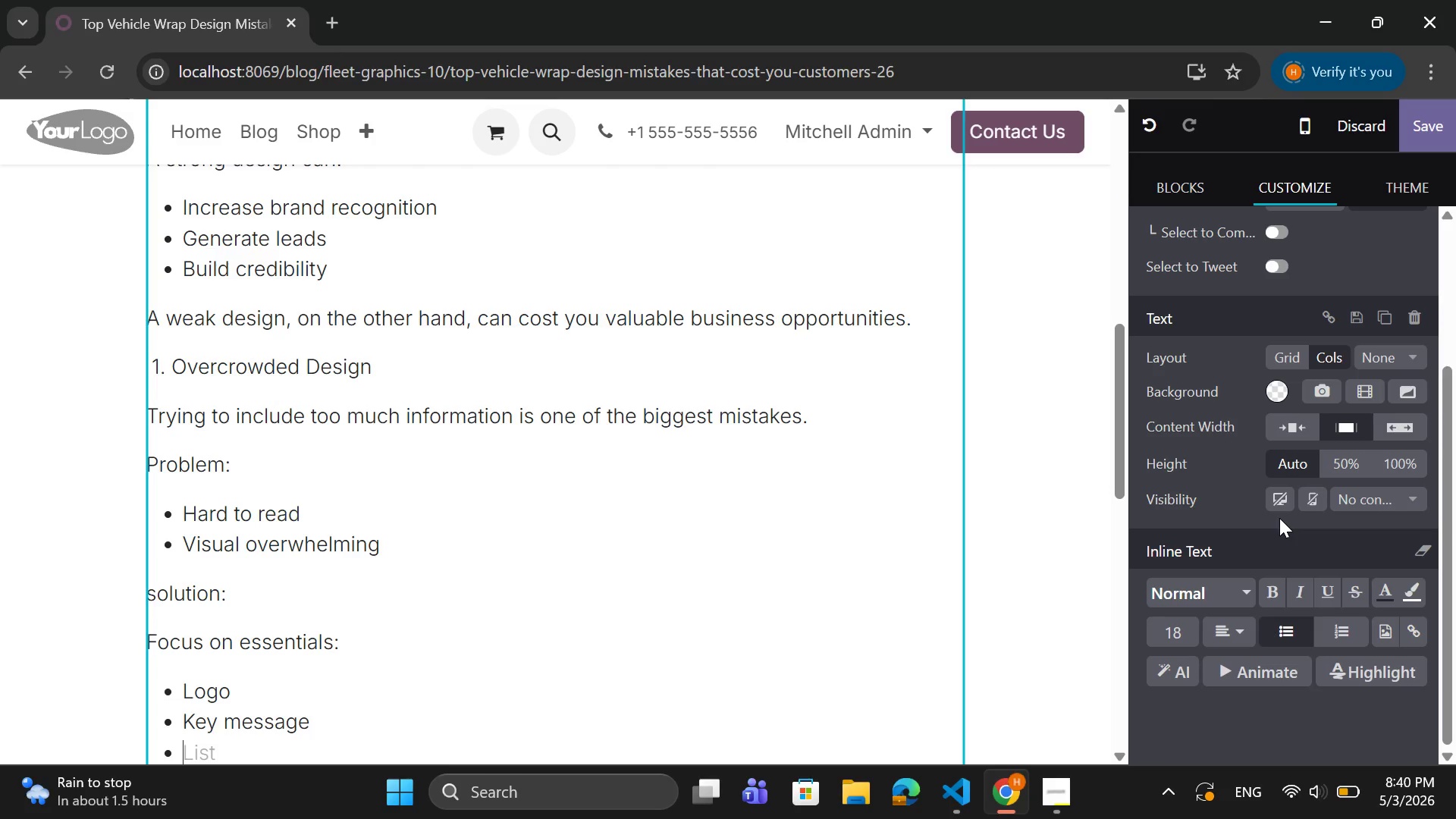 
type(Contact detai;)
key(Backspace)
type(ls)
 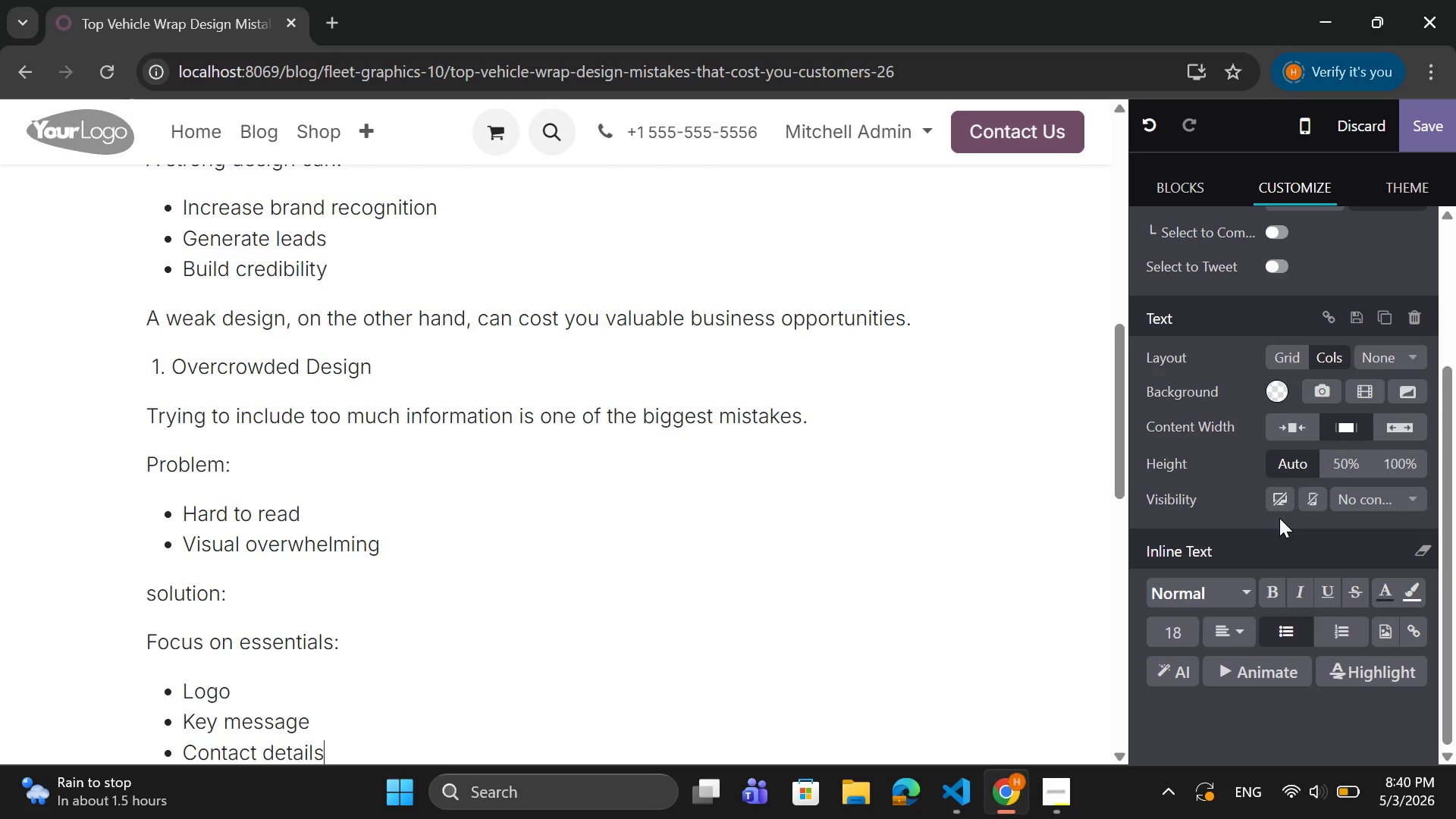 
key(Enter)
 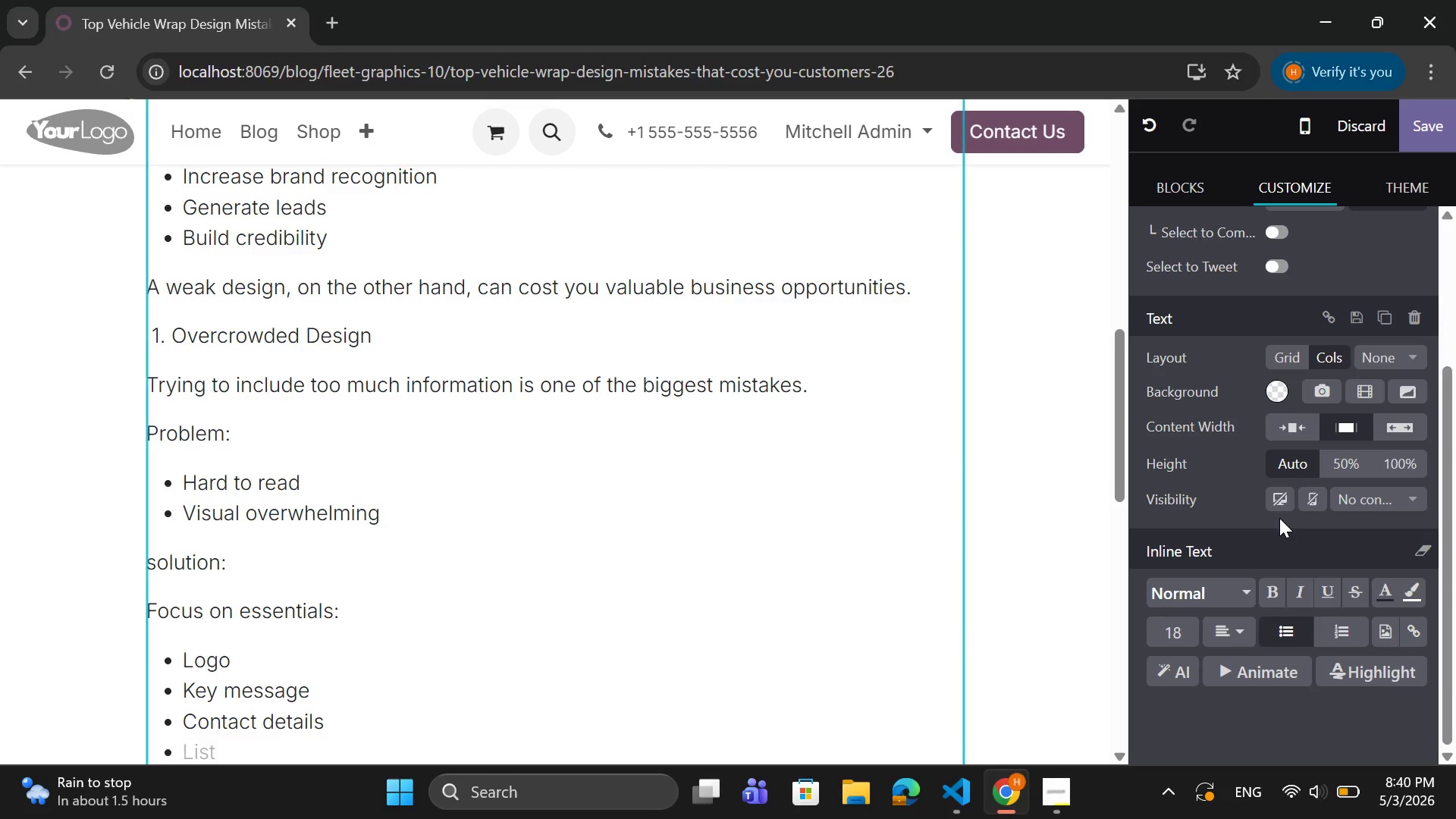 
key(Backspace)
type(Kepp)
key(Backspace)
key(Backspace)
type(ep it clean and simple.)
 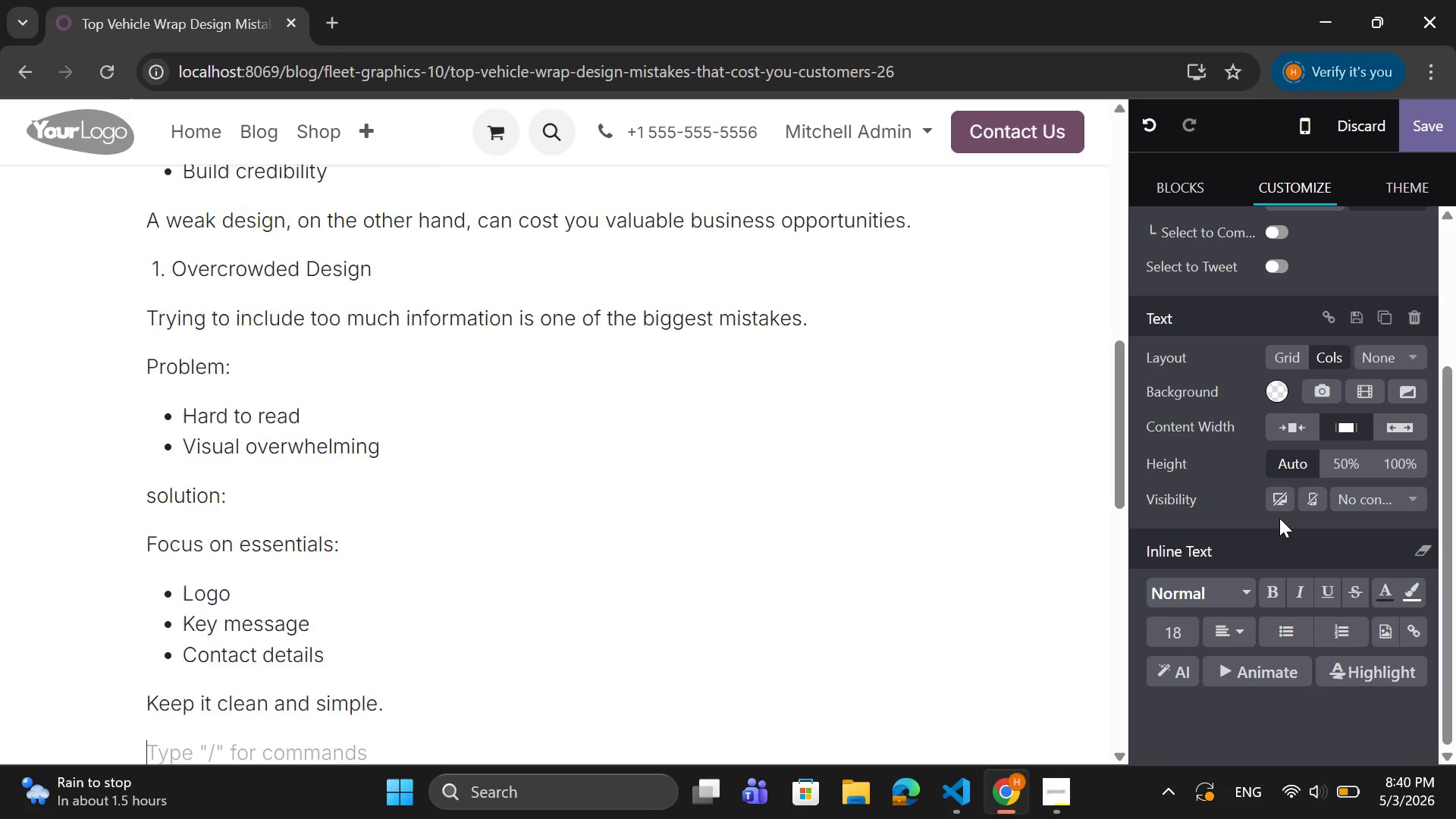 
key(Enter)
 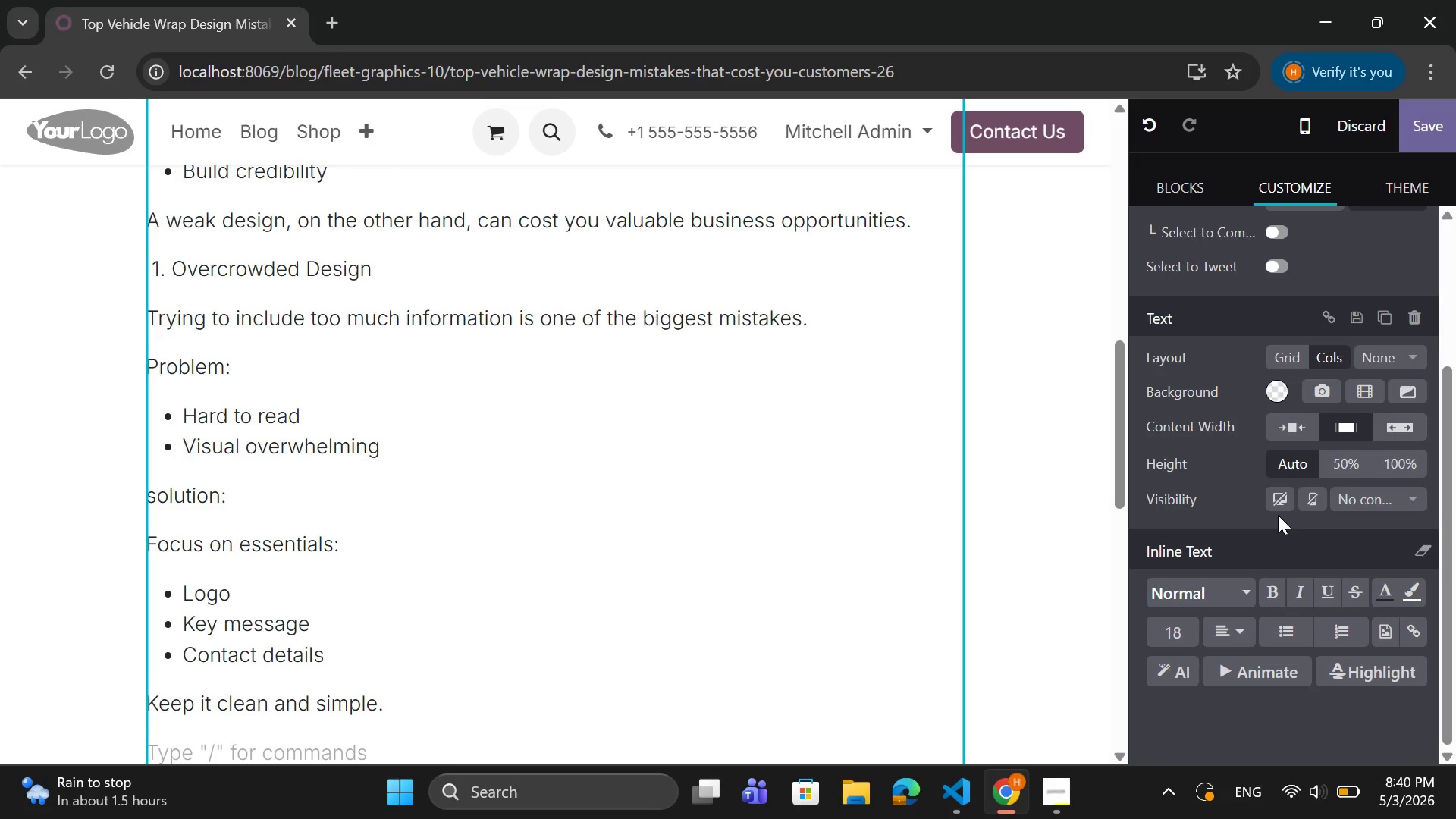 
wait(14.17)
 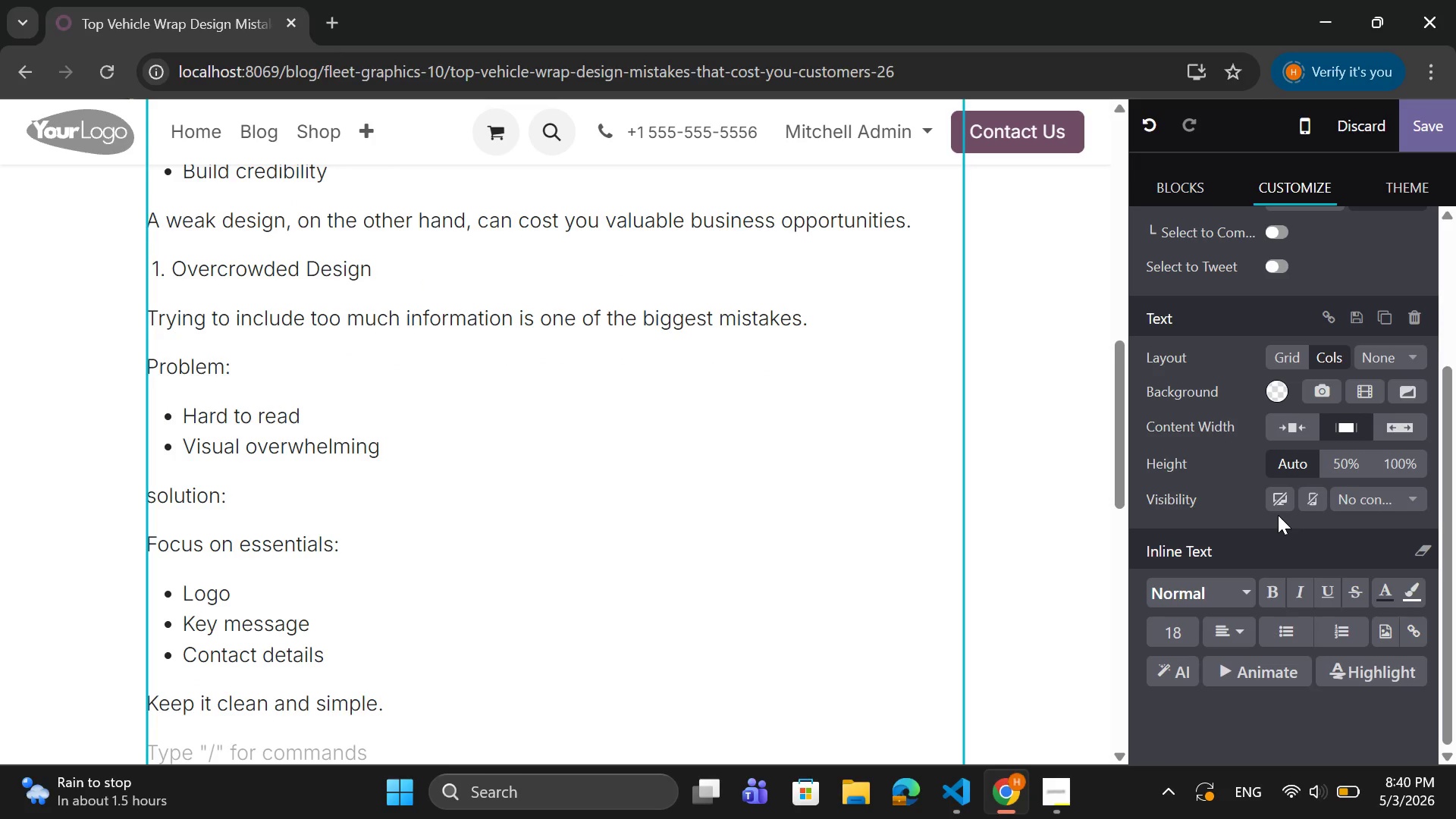 
scroll: coordinate [266, 253], scroll_direction: up, amount: 5.0
 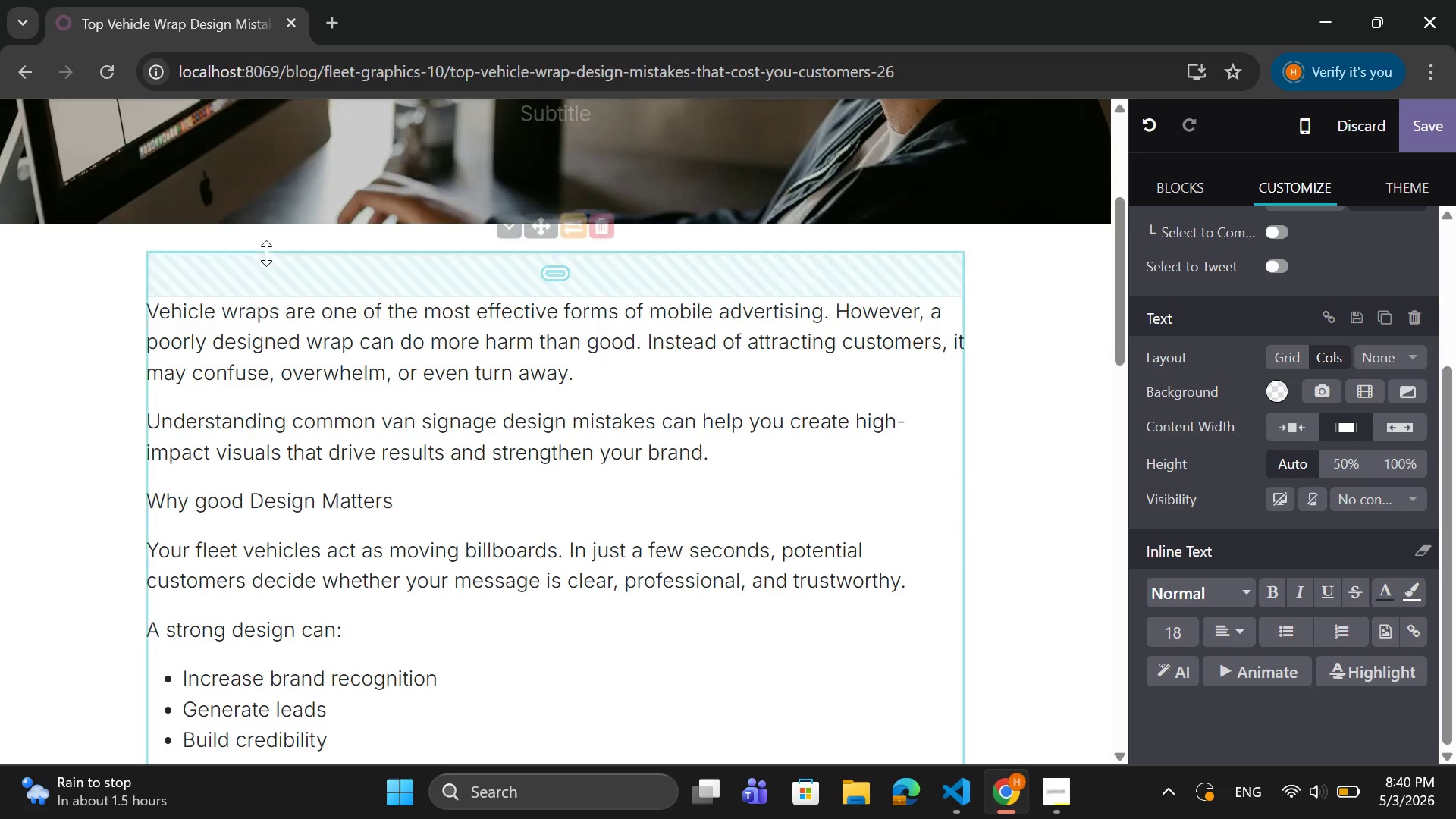 
scroll: coordinate [266, 253], scroll_direction: down, amount: 2.0
 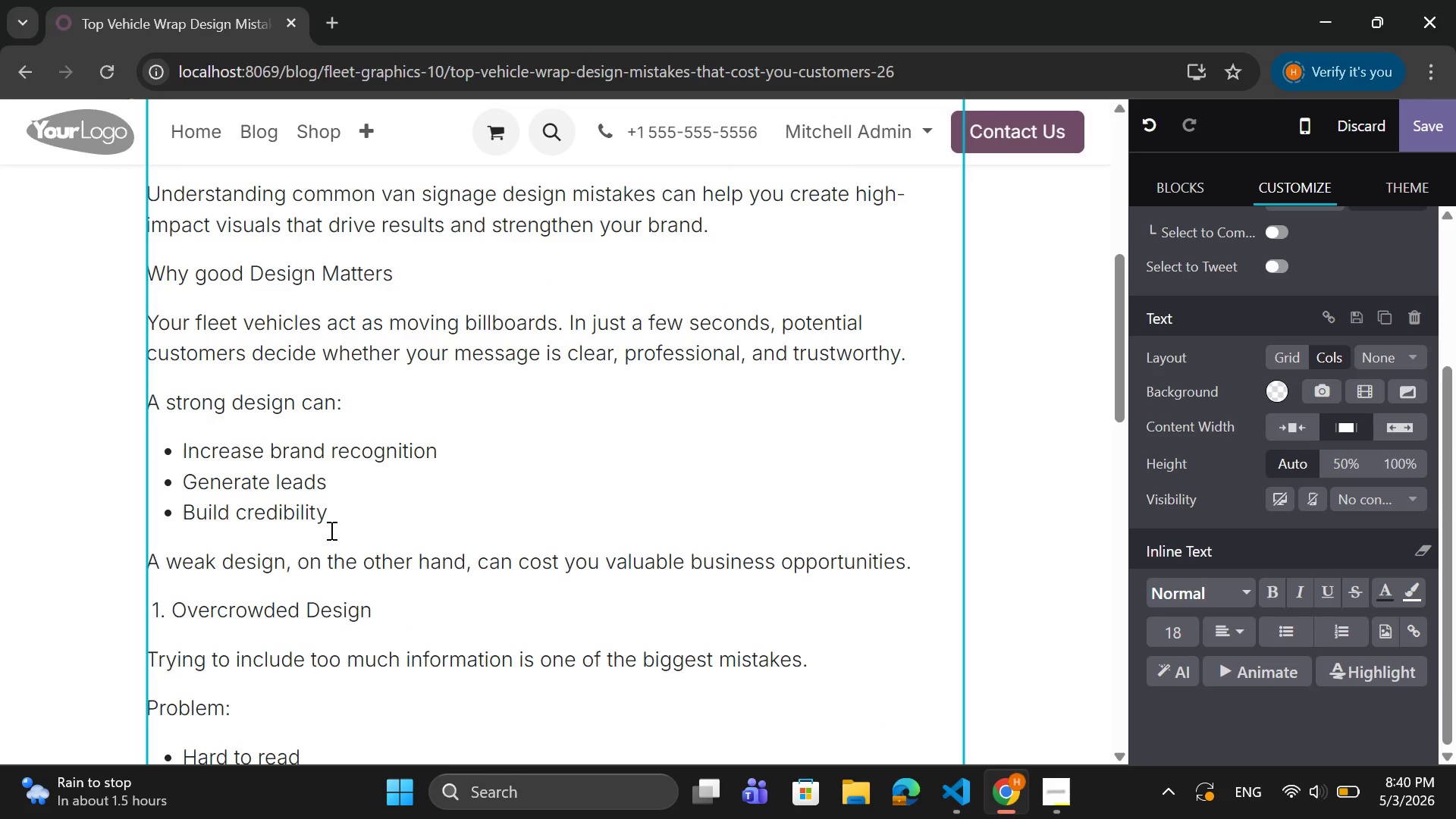 
key(Control+A)
 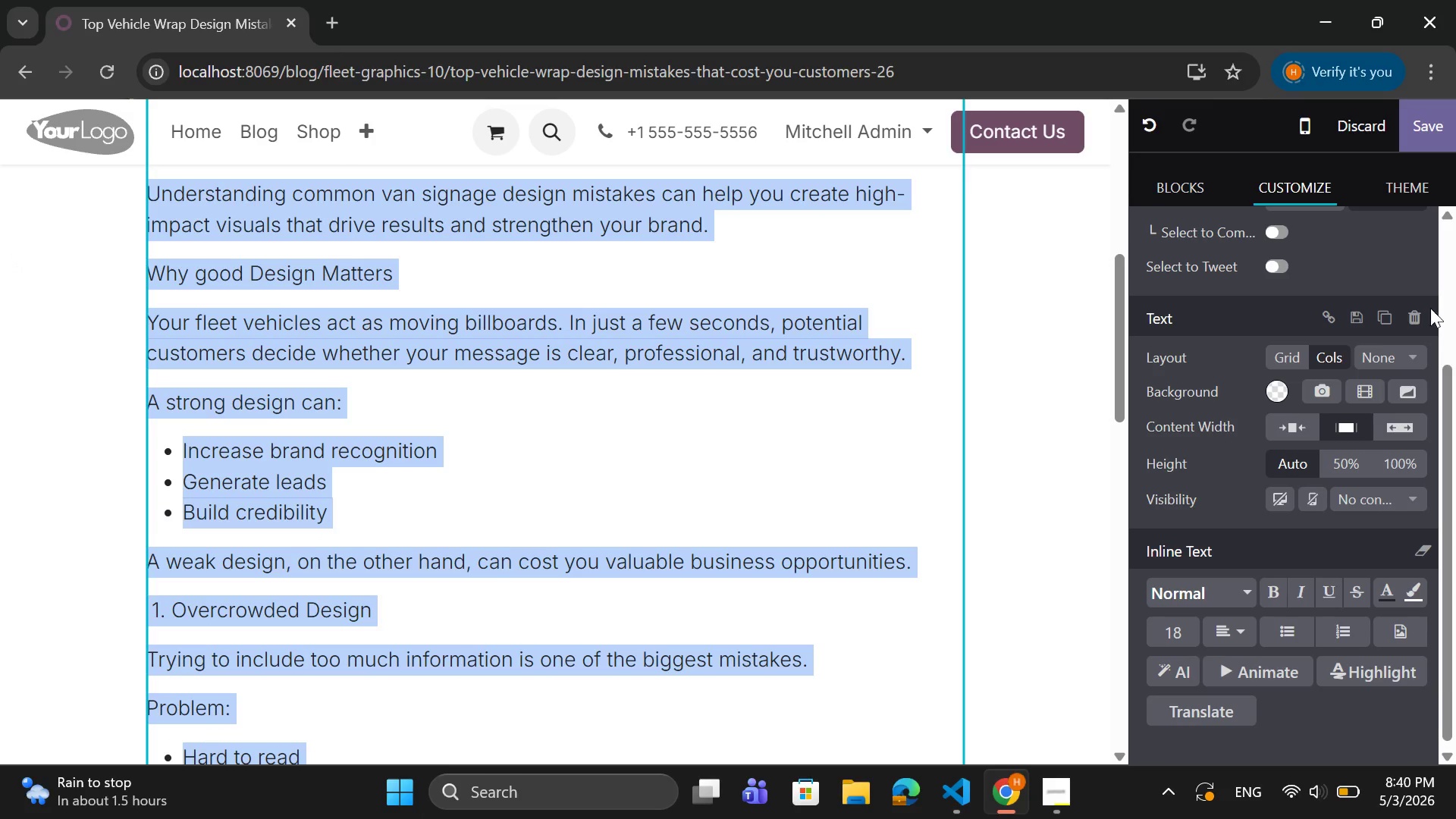 
scroll: coordinate [1299, 371], scroll_direction: down, amount: 7.0
 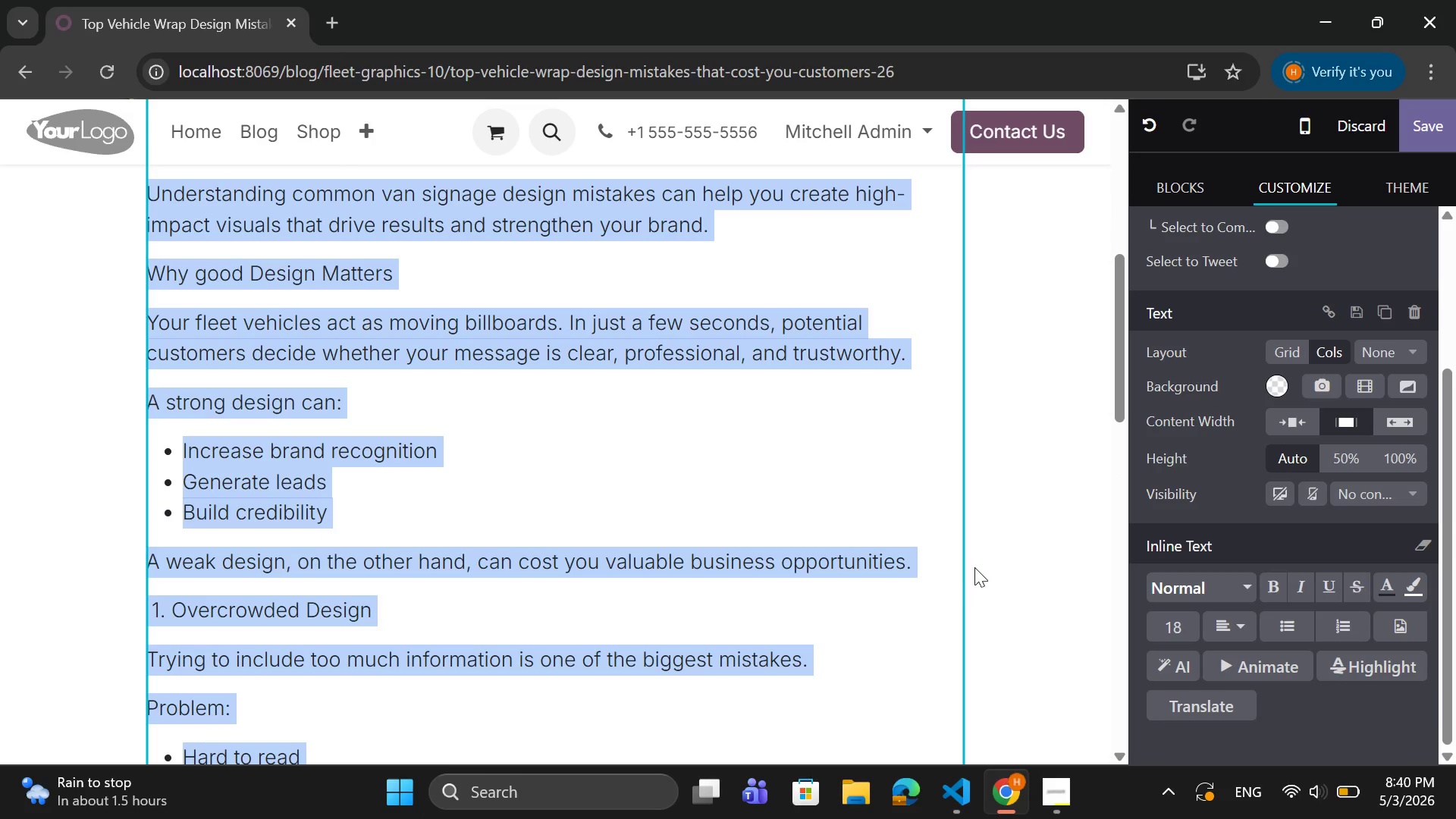 
wait(6.75)
 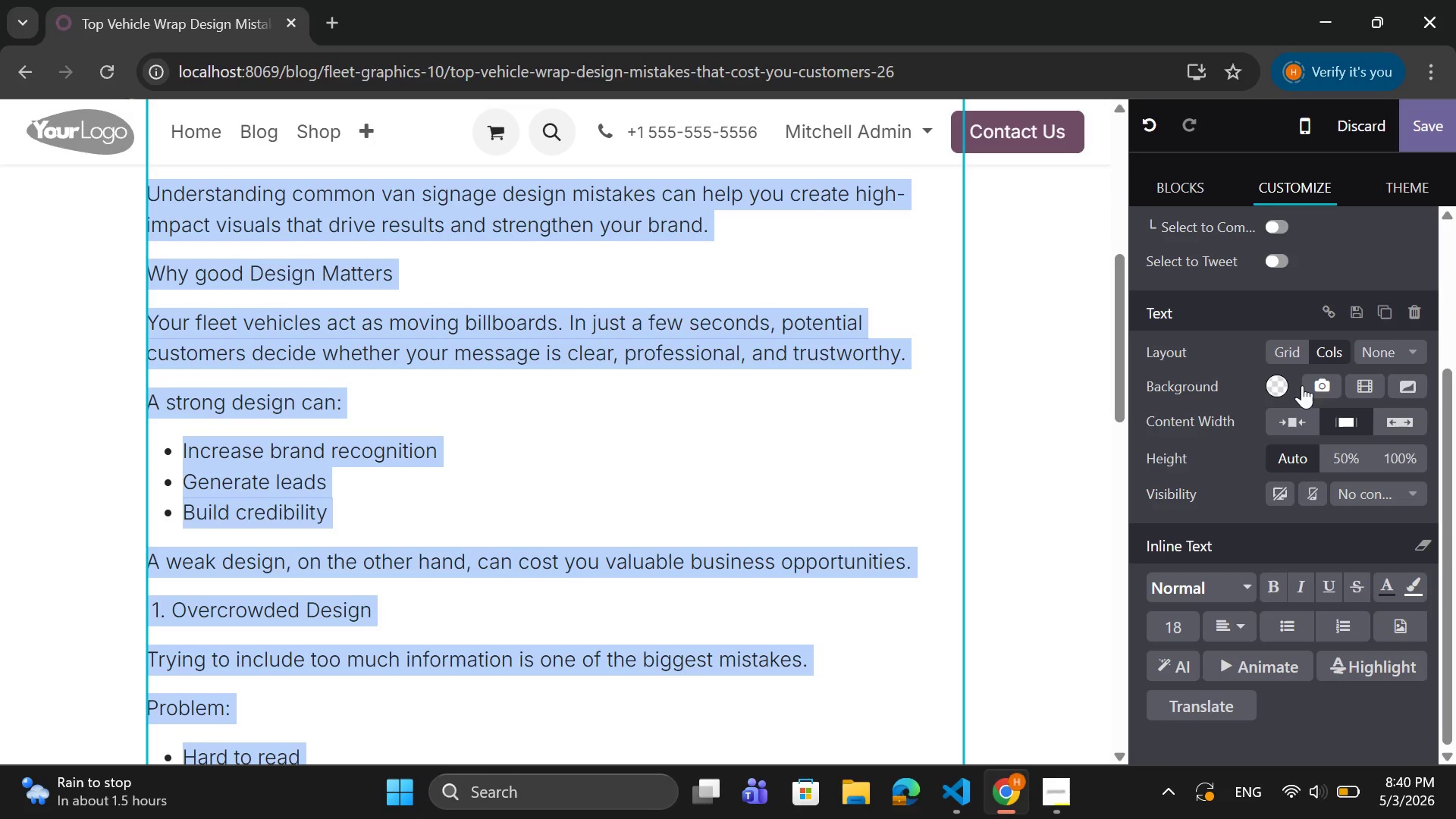 
left_click([1250, 630])
 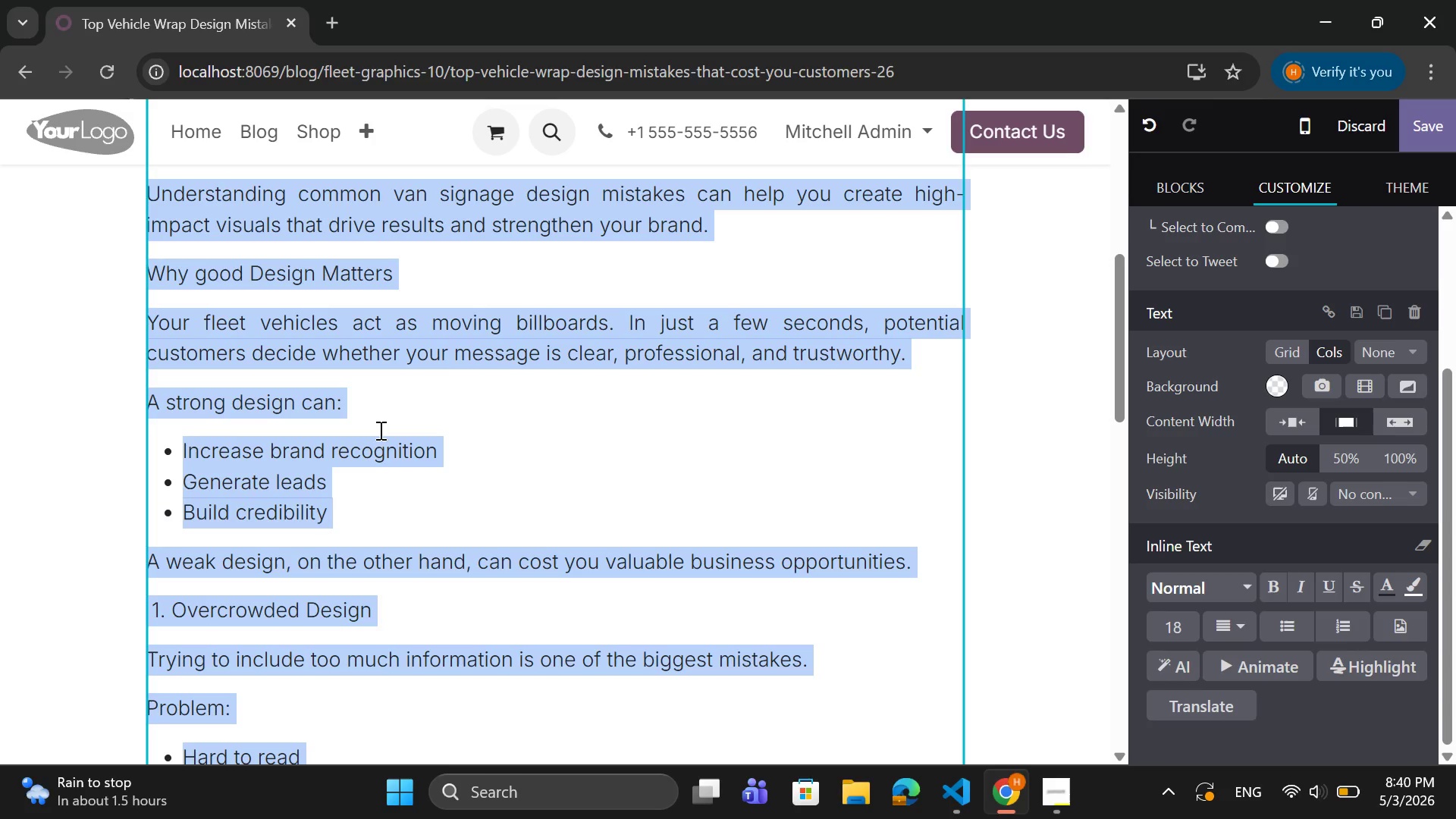 
left_click([422, 292])
 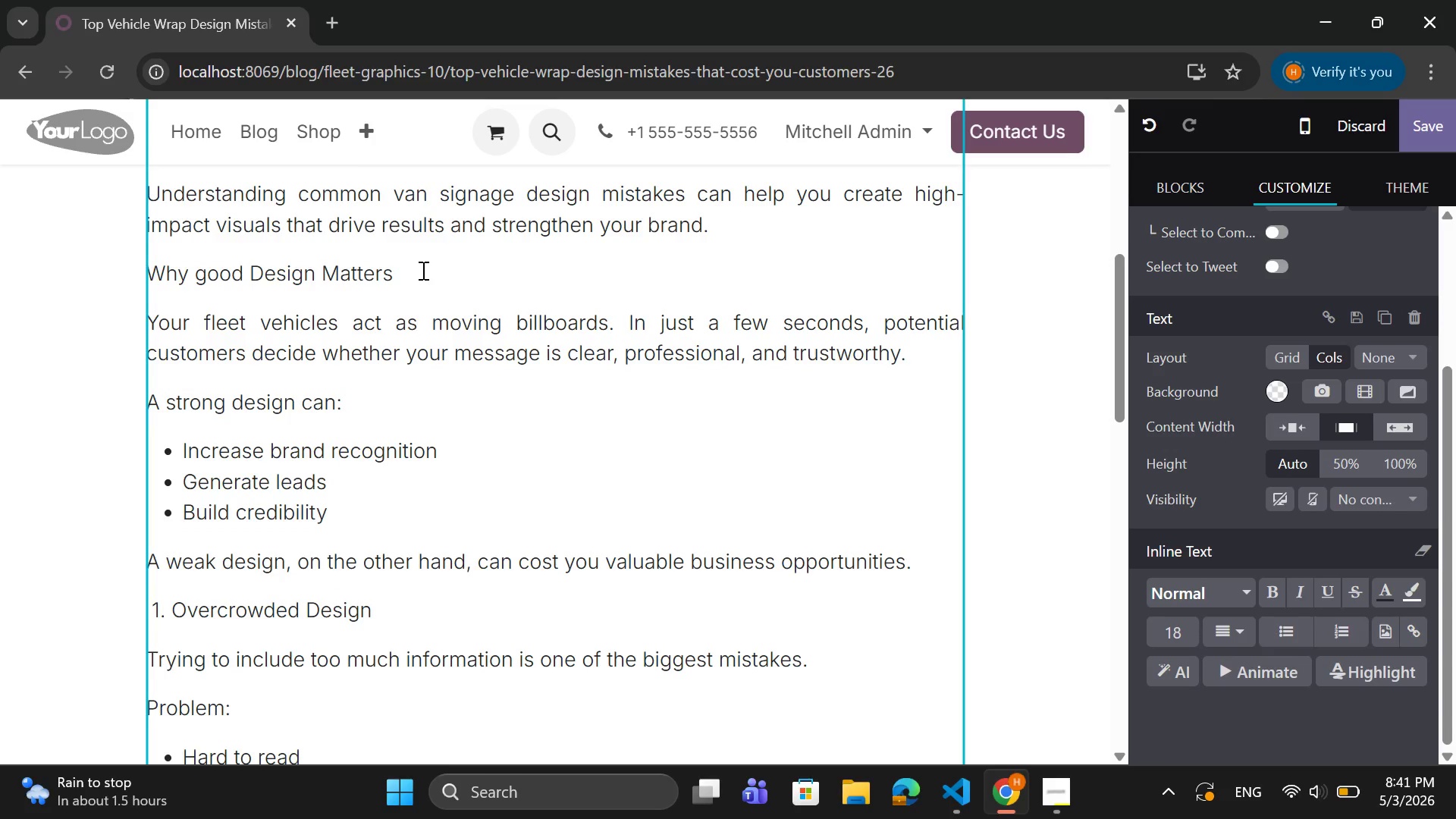 
scroll: coordinate [410, 380], scroll_direction: up, amount: 2.0
 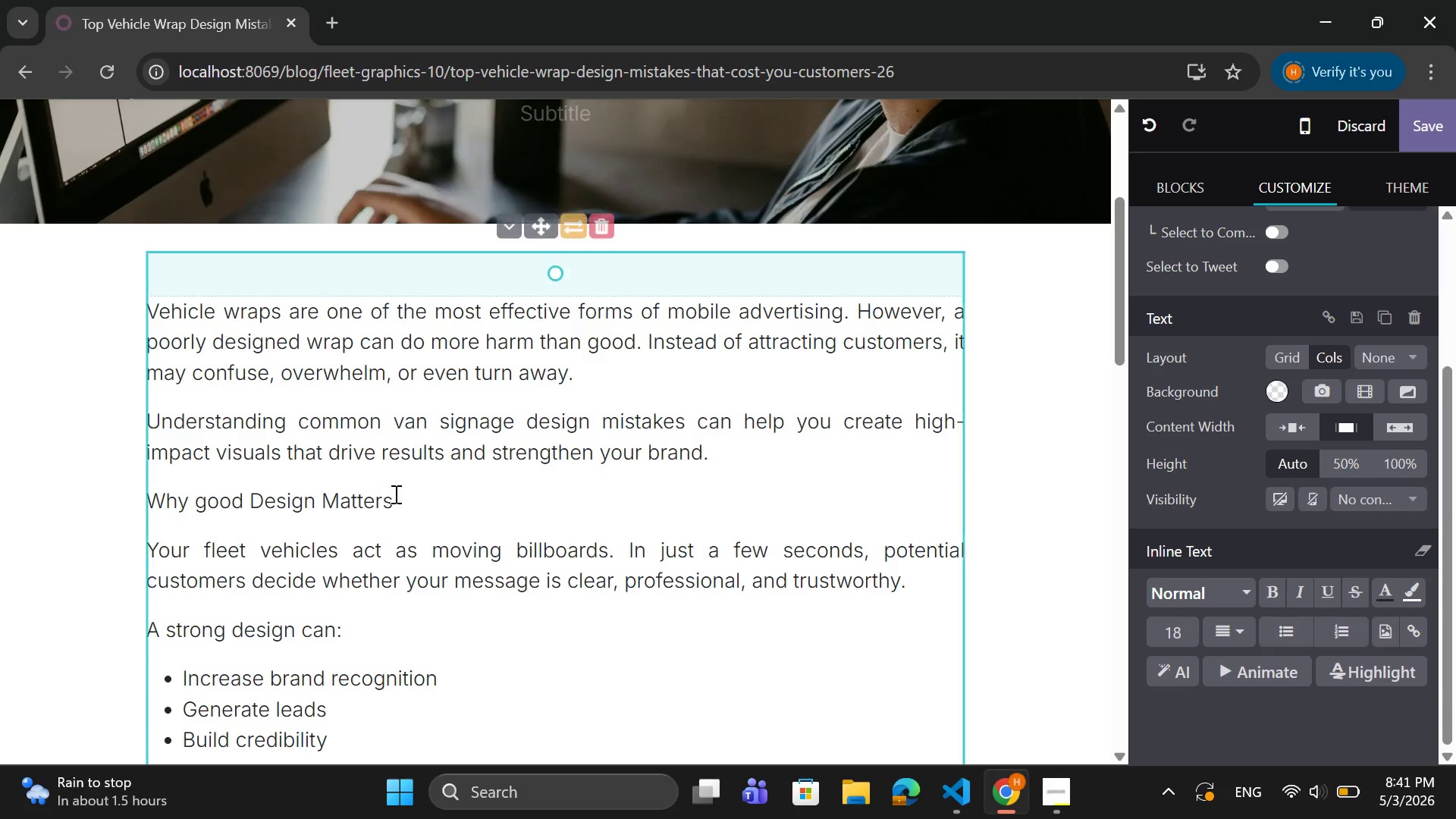 
left_click_drag(start_coordinate=[400, 502], to_coordinate=[153, 511])
 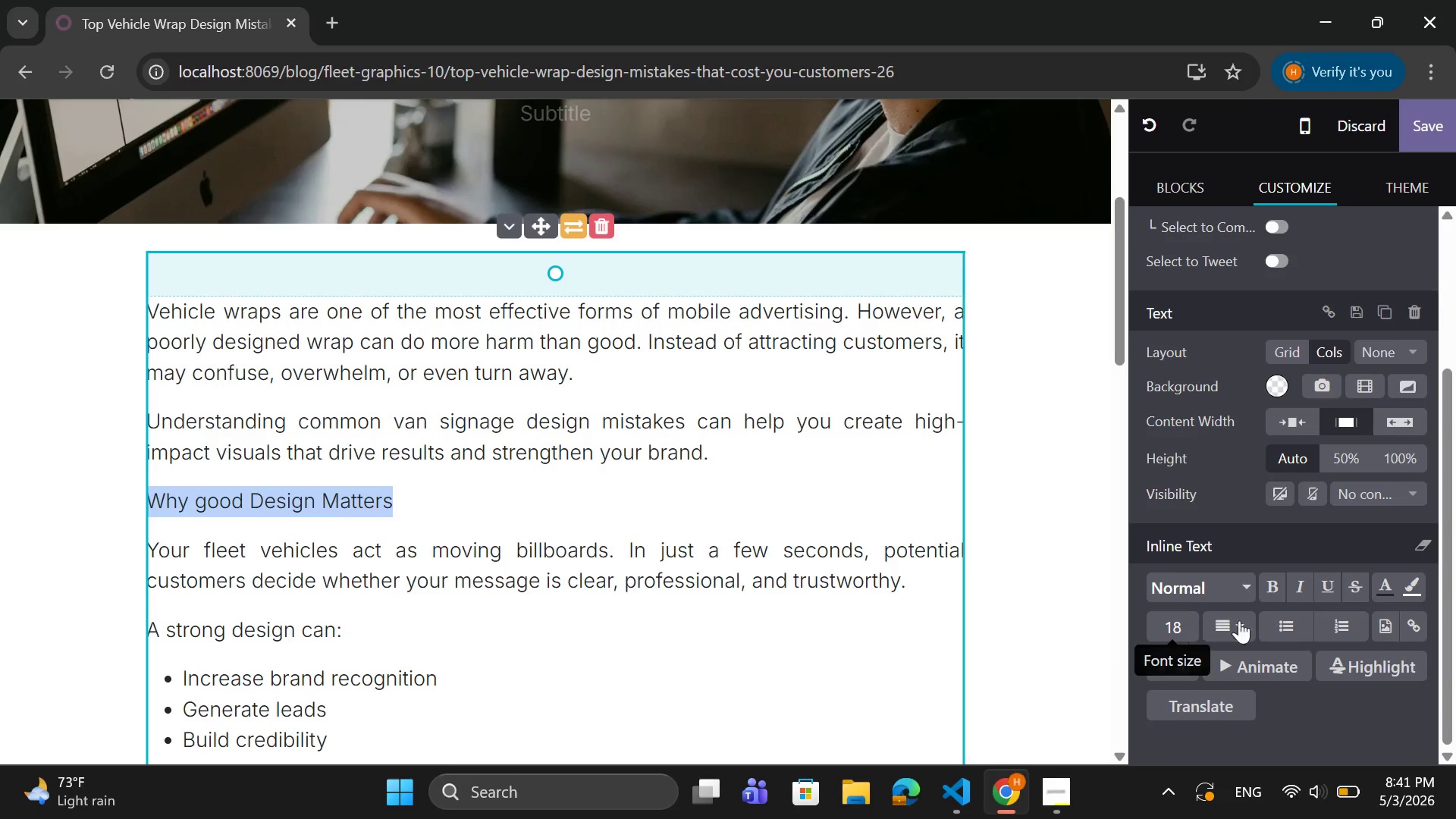 
left_click([1263, 592])
 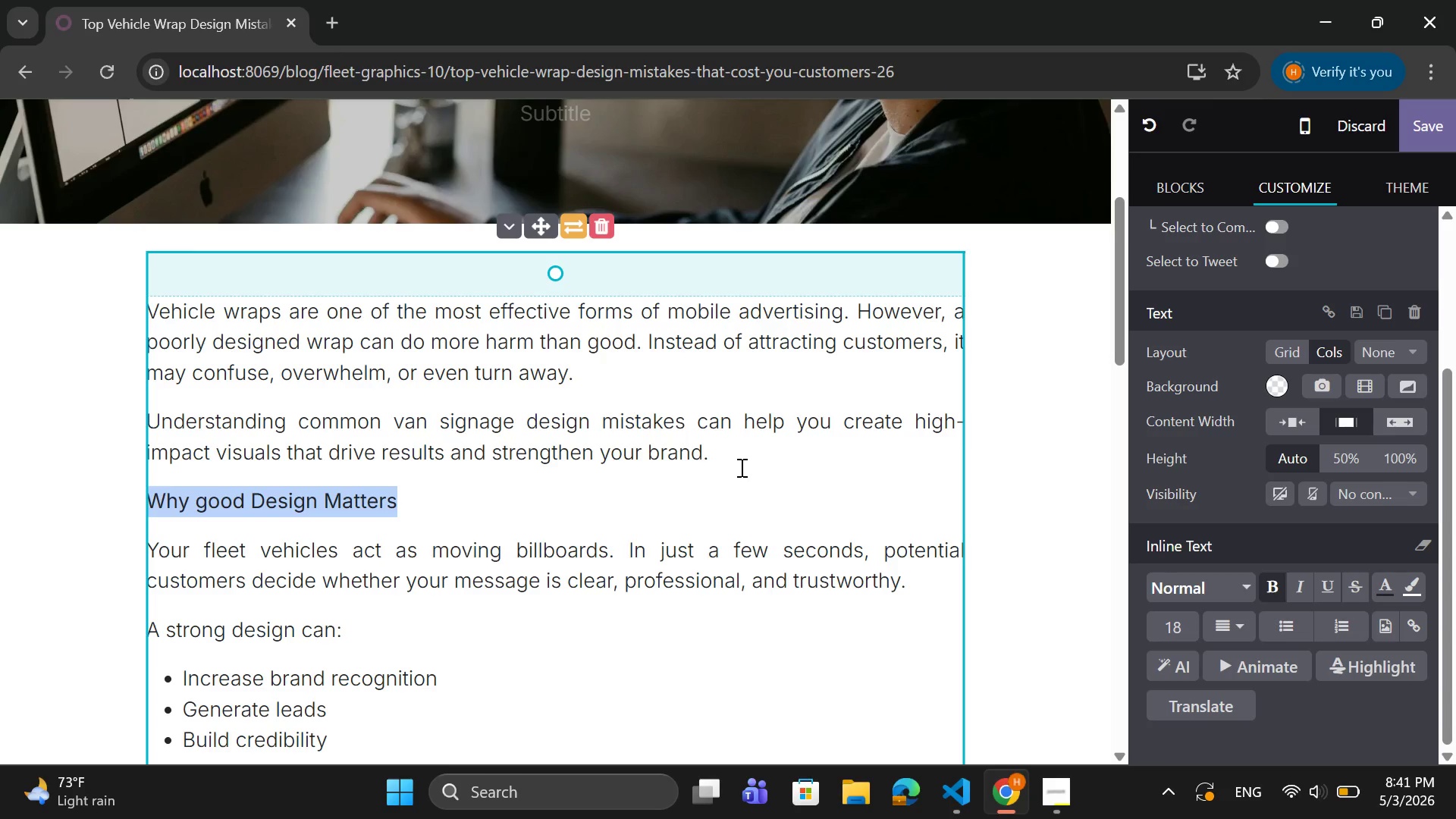 
left_click_drag(start_coordinate=[727, 461], to_coordinate=[114, 310])
 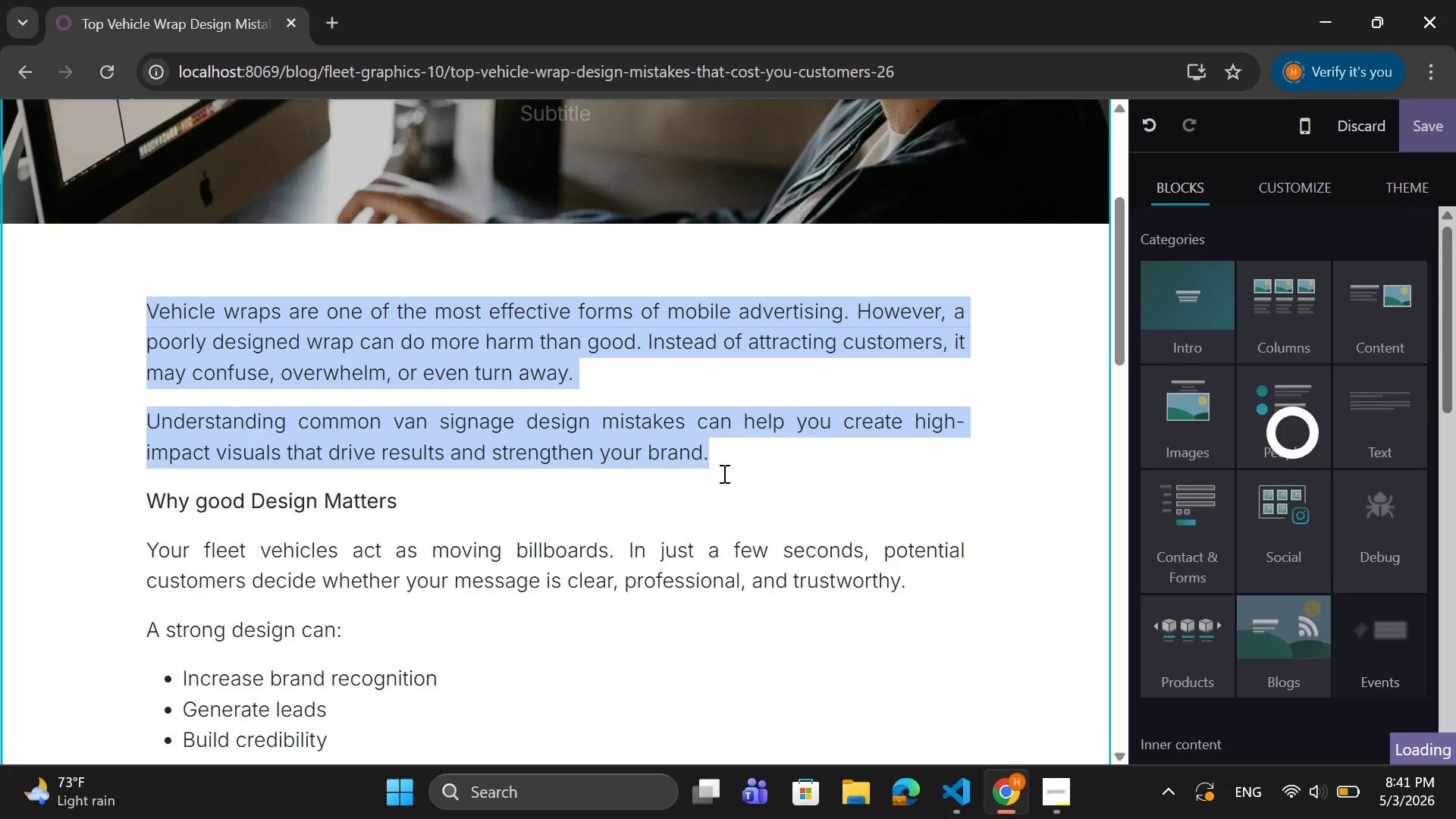 
left_click_drag(start_coordinate=[723, 473], to_coordinate=[152, 311])
 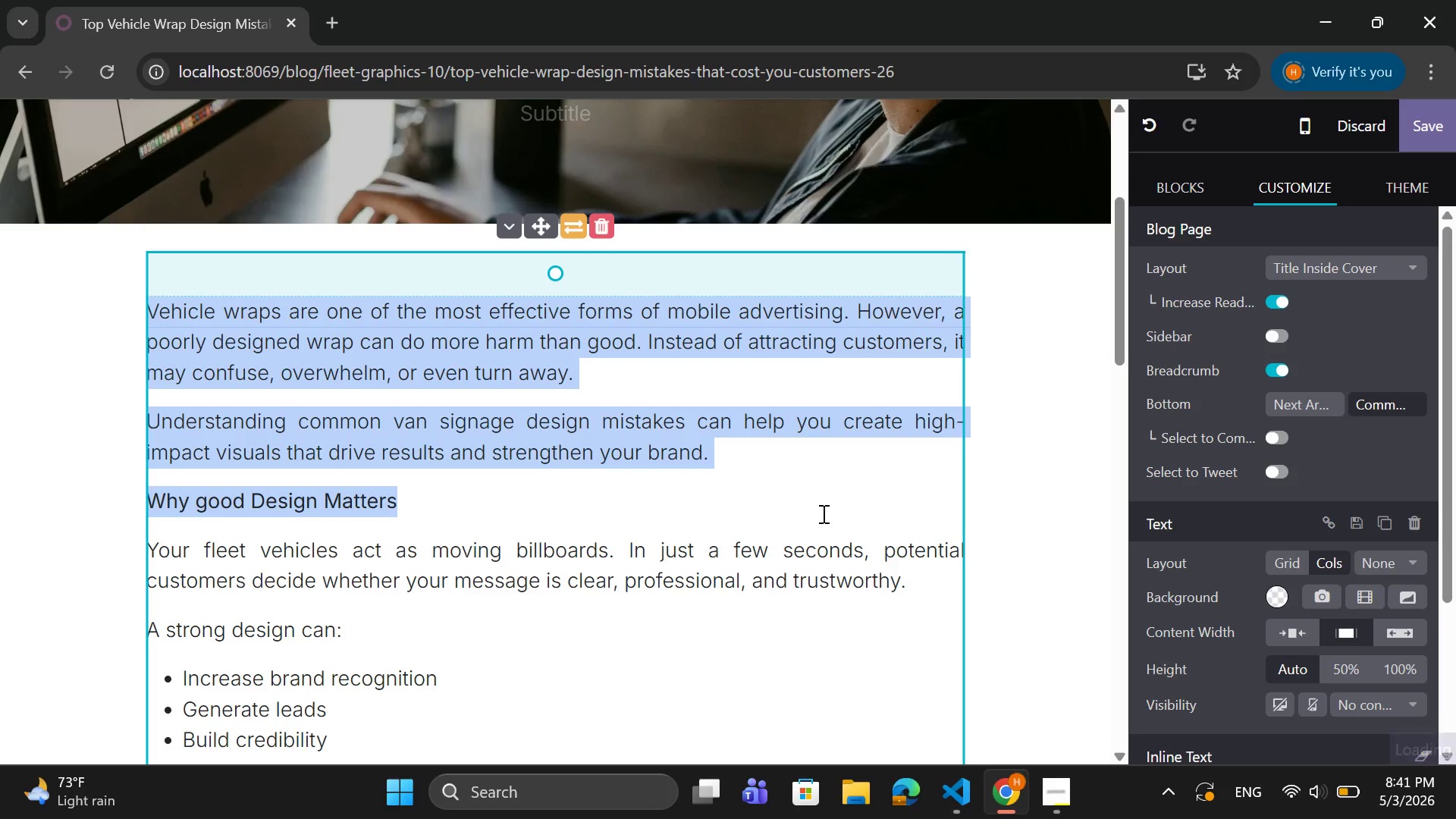 
scroll: coordinate [1320, 553], scroll_direction: down, amount: 7.0
 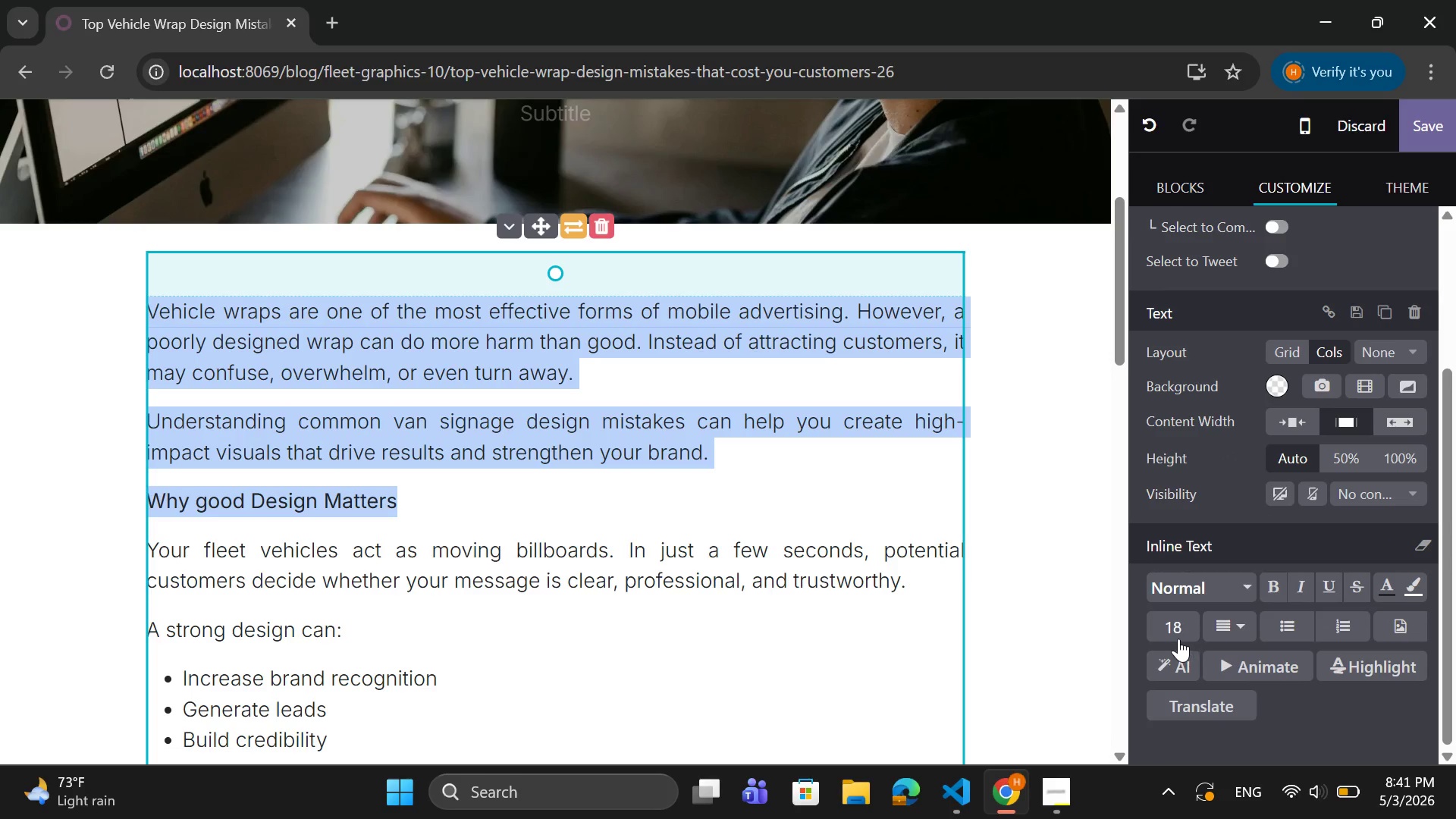 
left_click([1178, 634])
 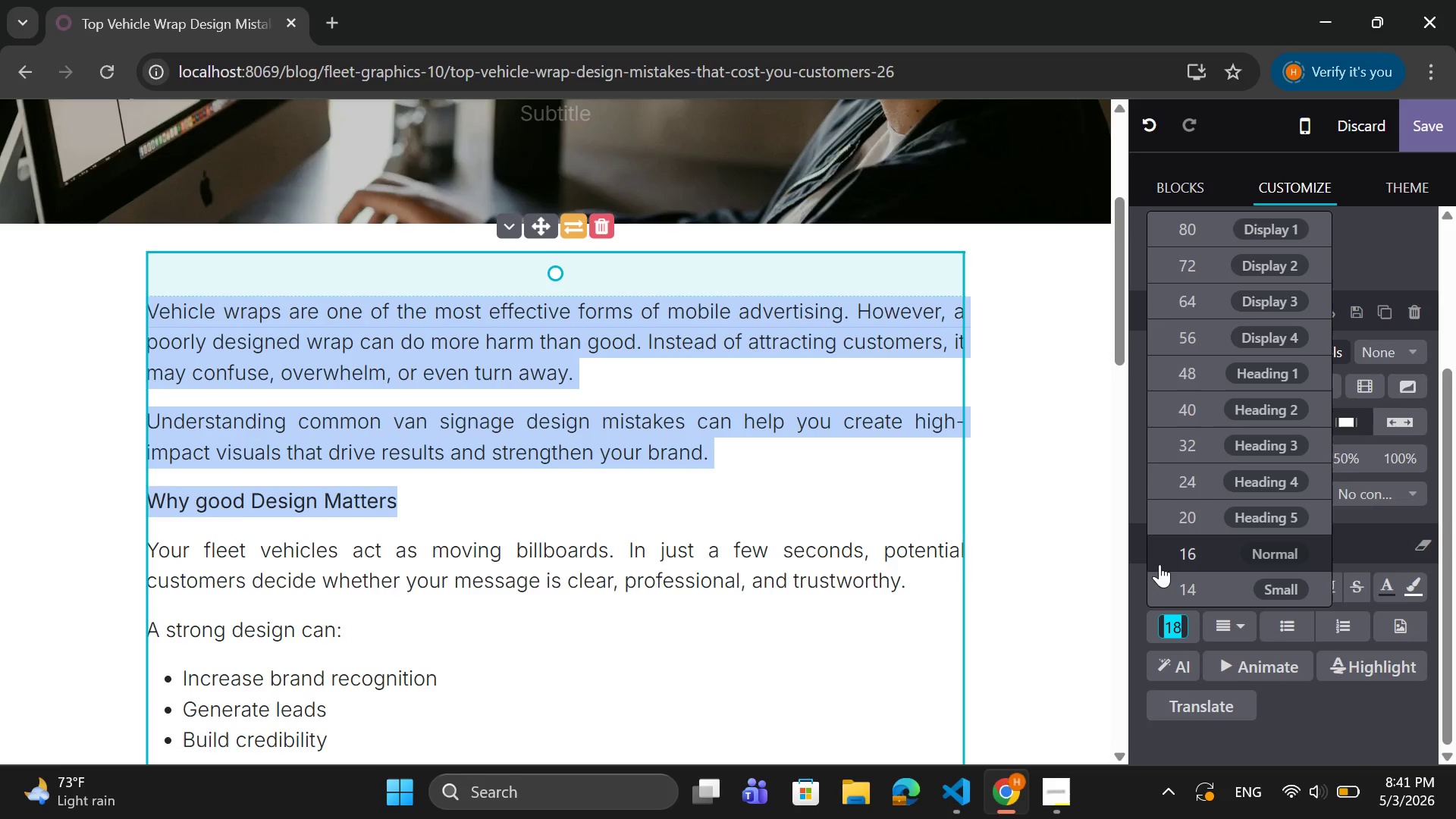 
left_click([1166, 563])
 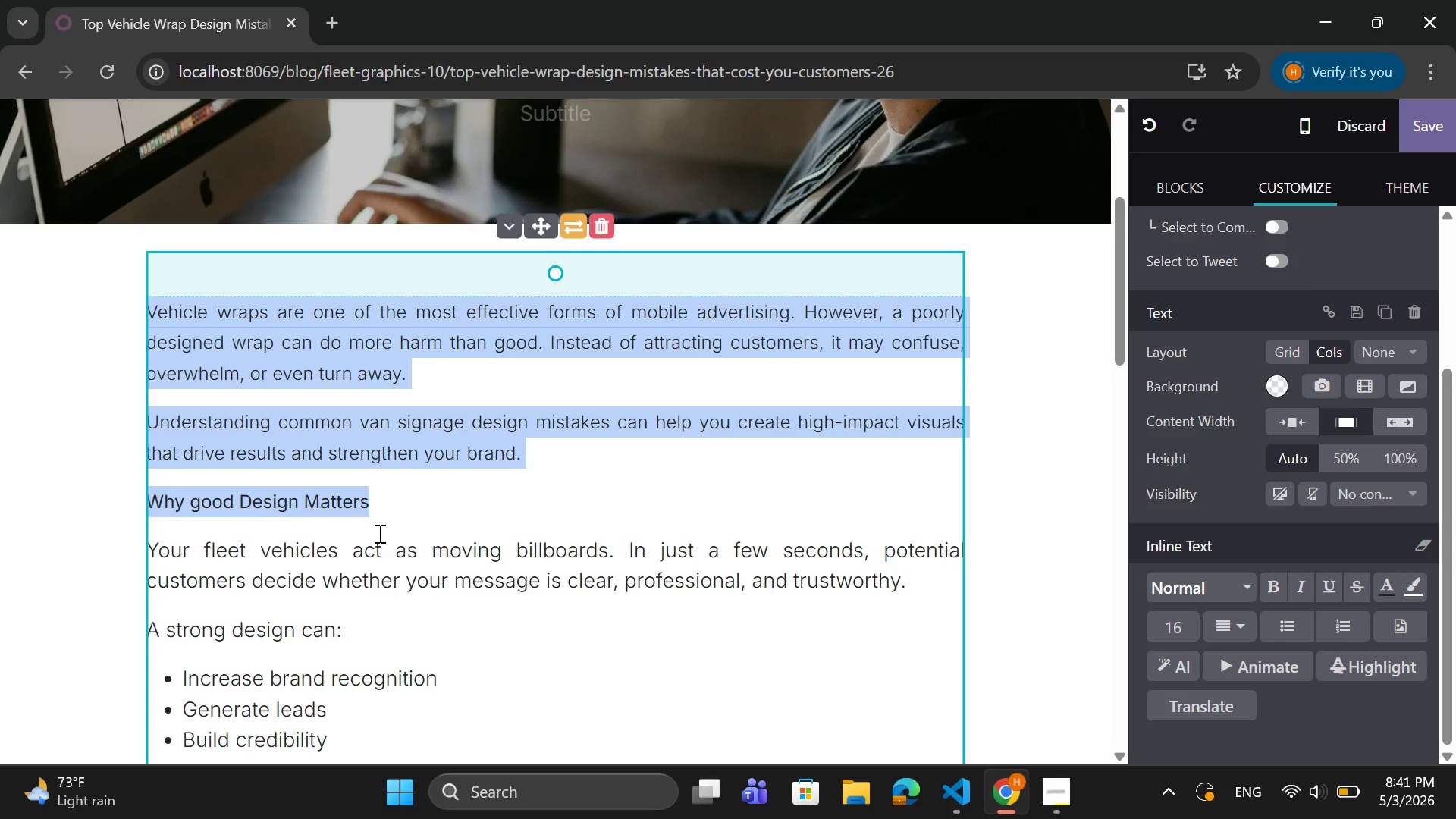 
scroll: coordinate [371, 533], scroll_direction: down, amount: 2.0
 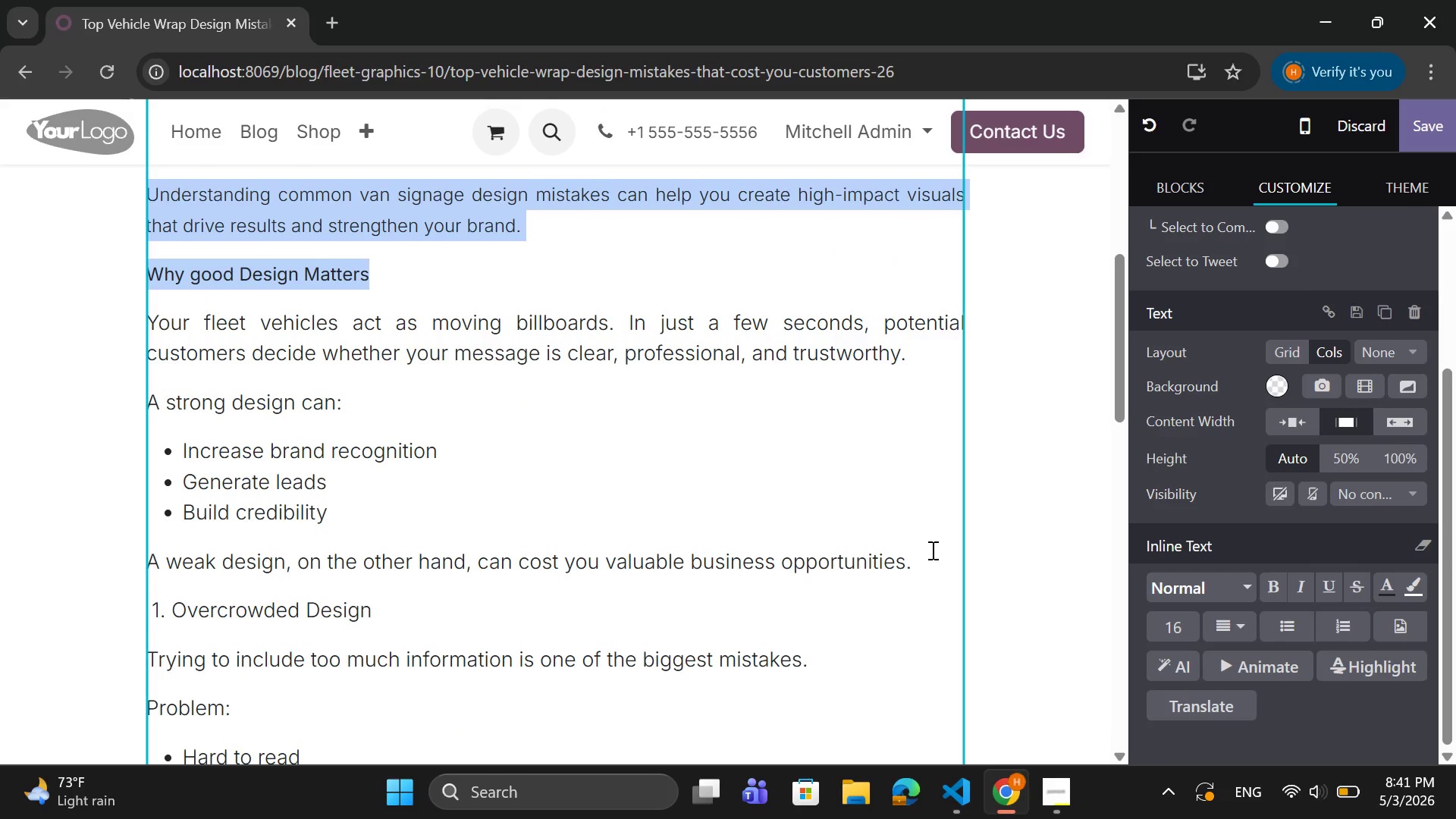 
left_click_drag(start_coordinate=[929, 553], to_coordinate=[151, 325])
 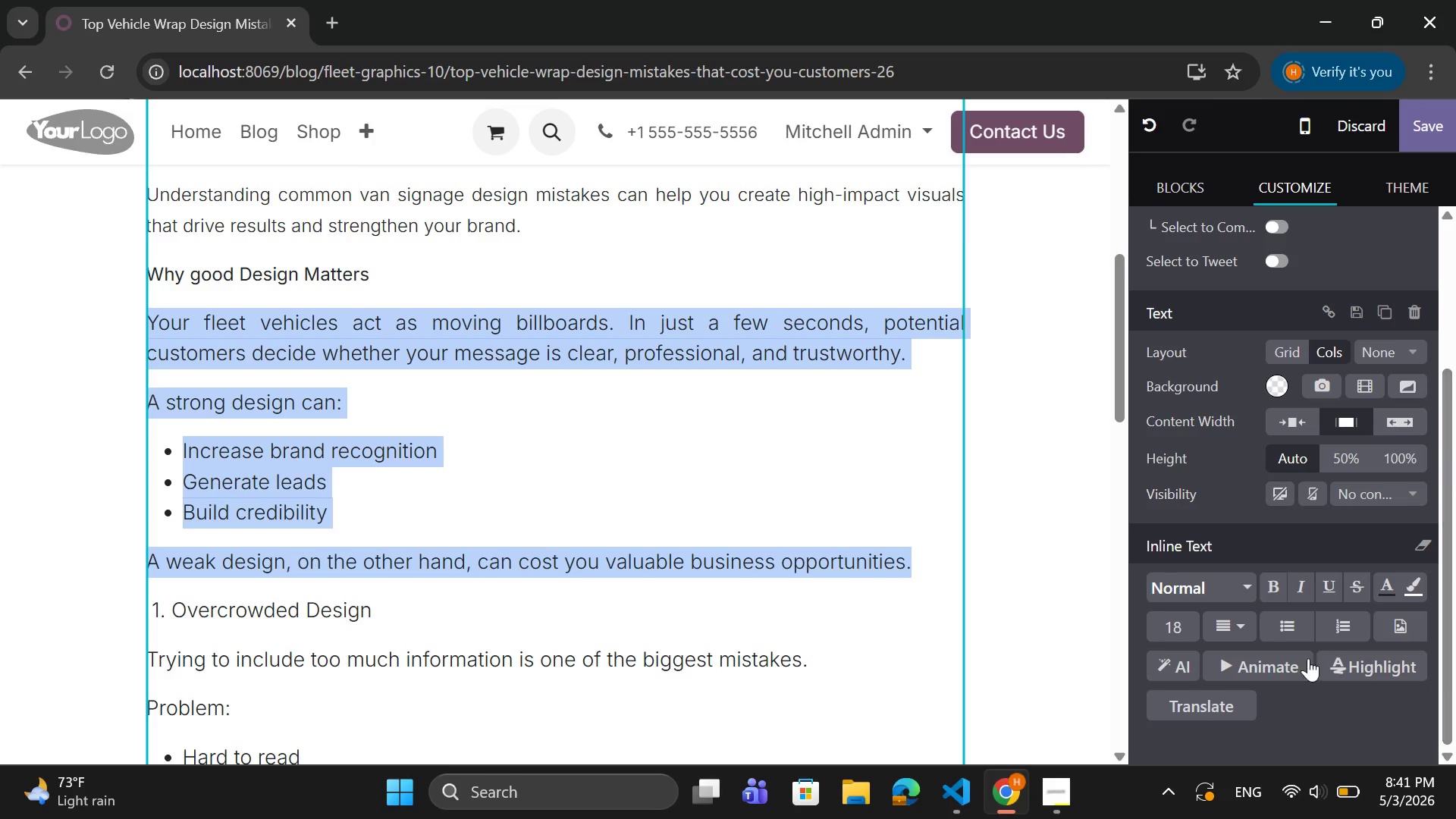 
left_click([1165, 639])
 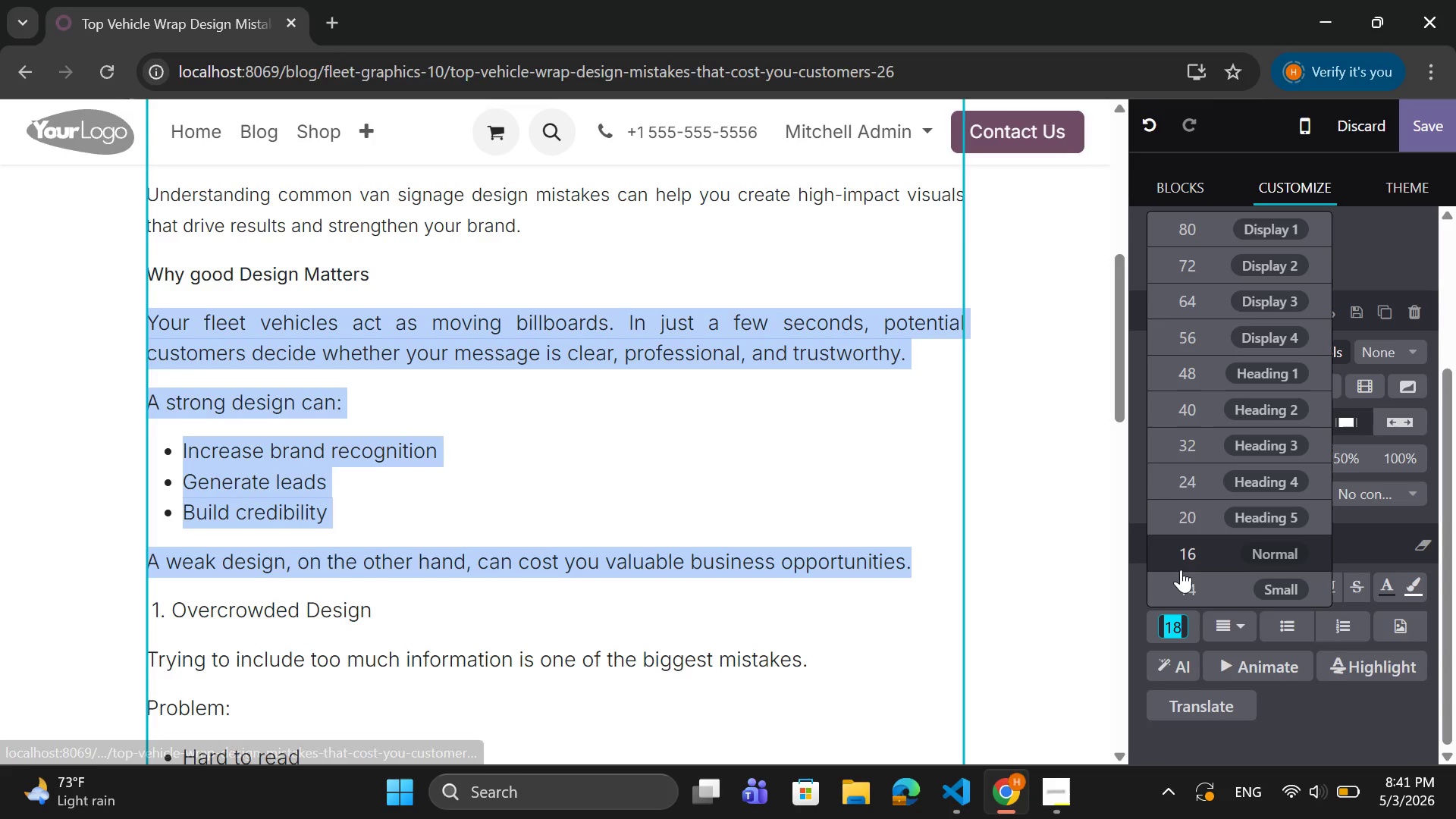 
left_click([1182, 564])
 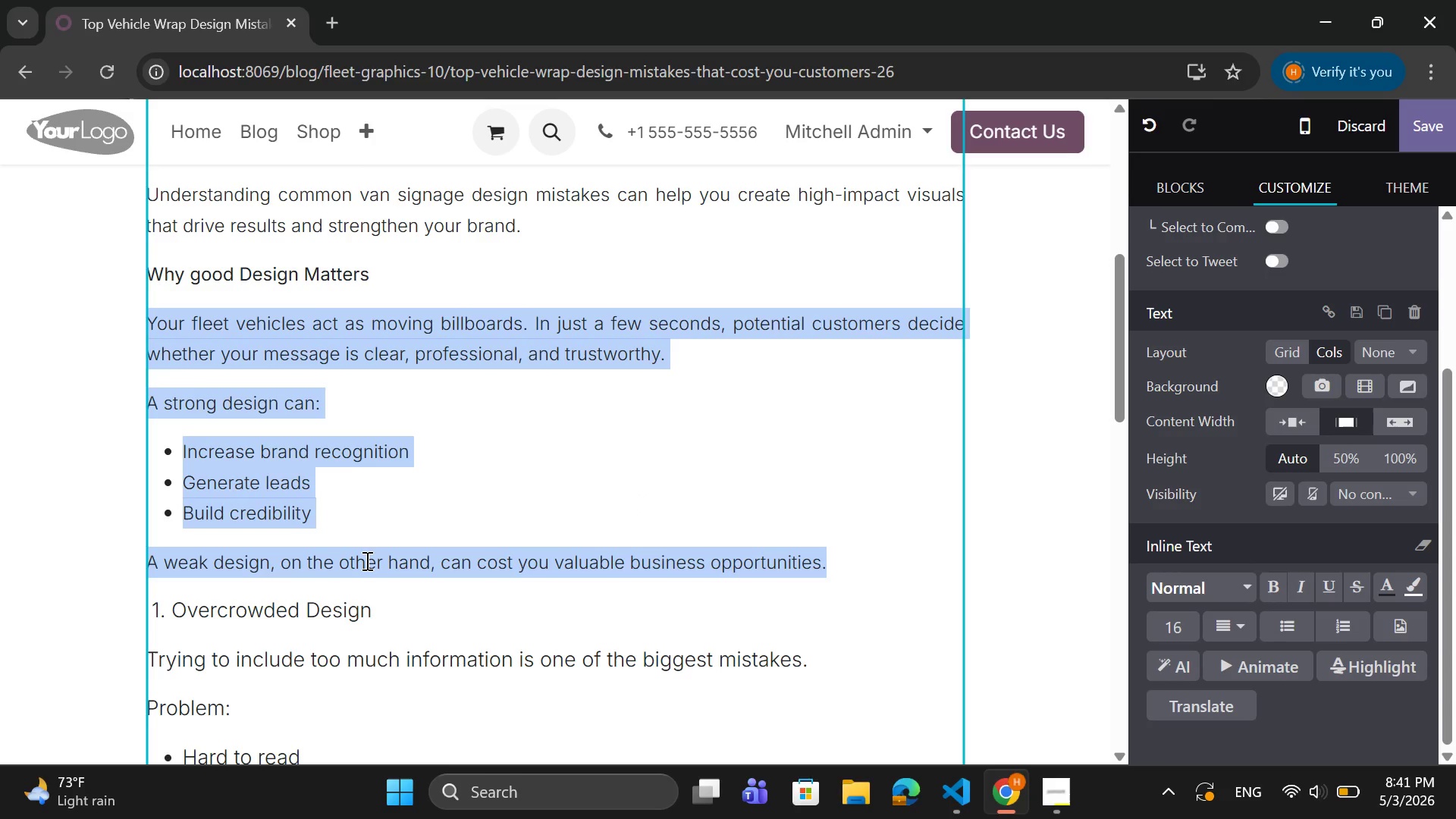 
scroll: coordinate [366, 560], scroll_direction: down, amount: 1.0
 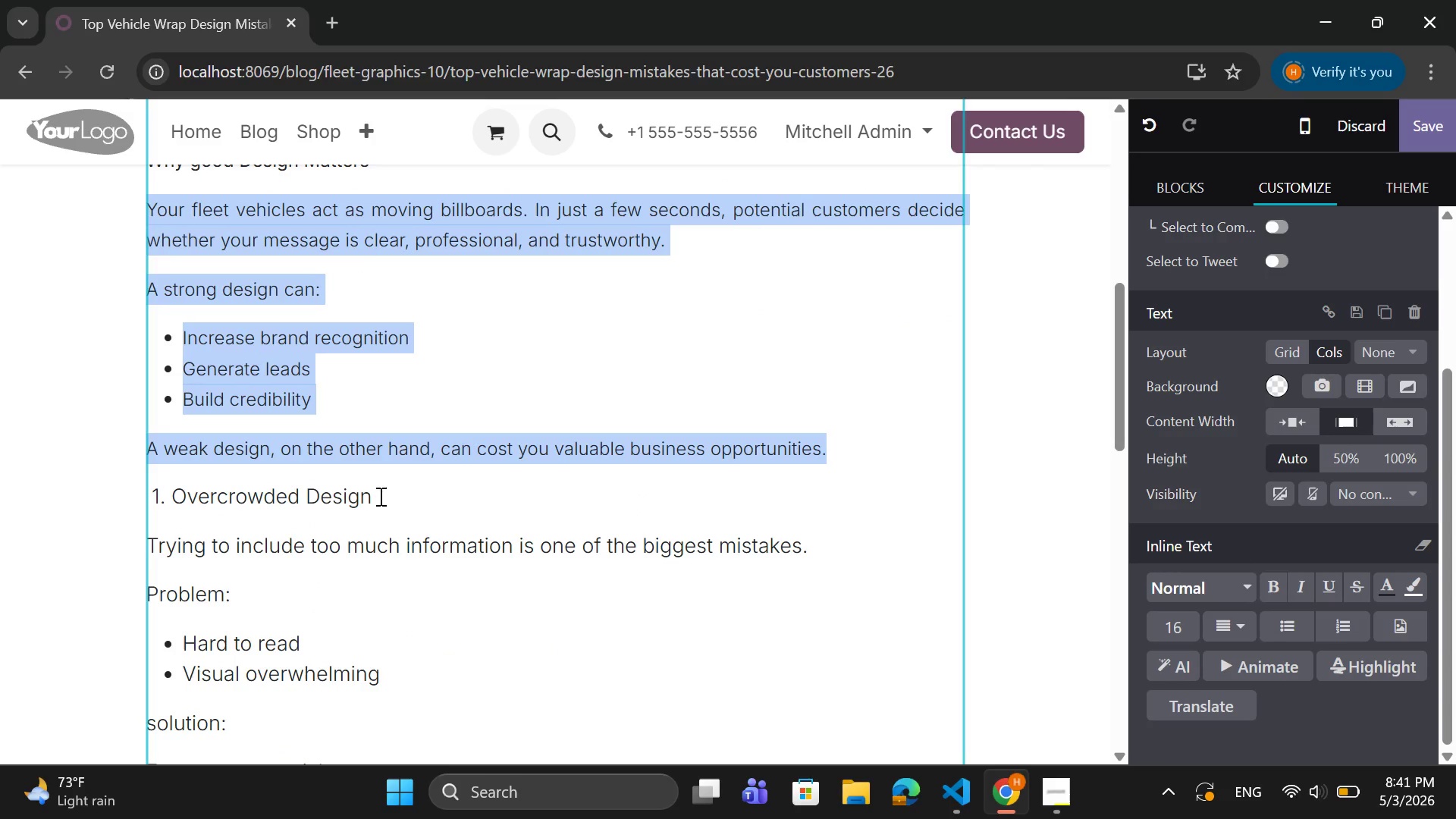 
left_click_drag(start_coordinate=[379, 496], to_coordinate=[152, 493])
 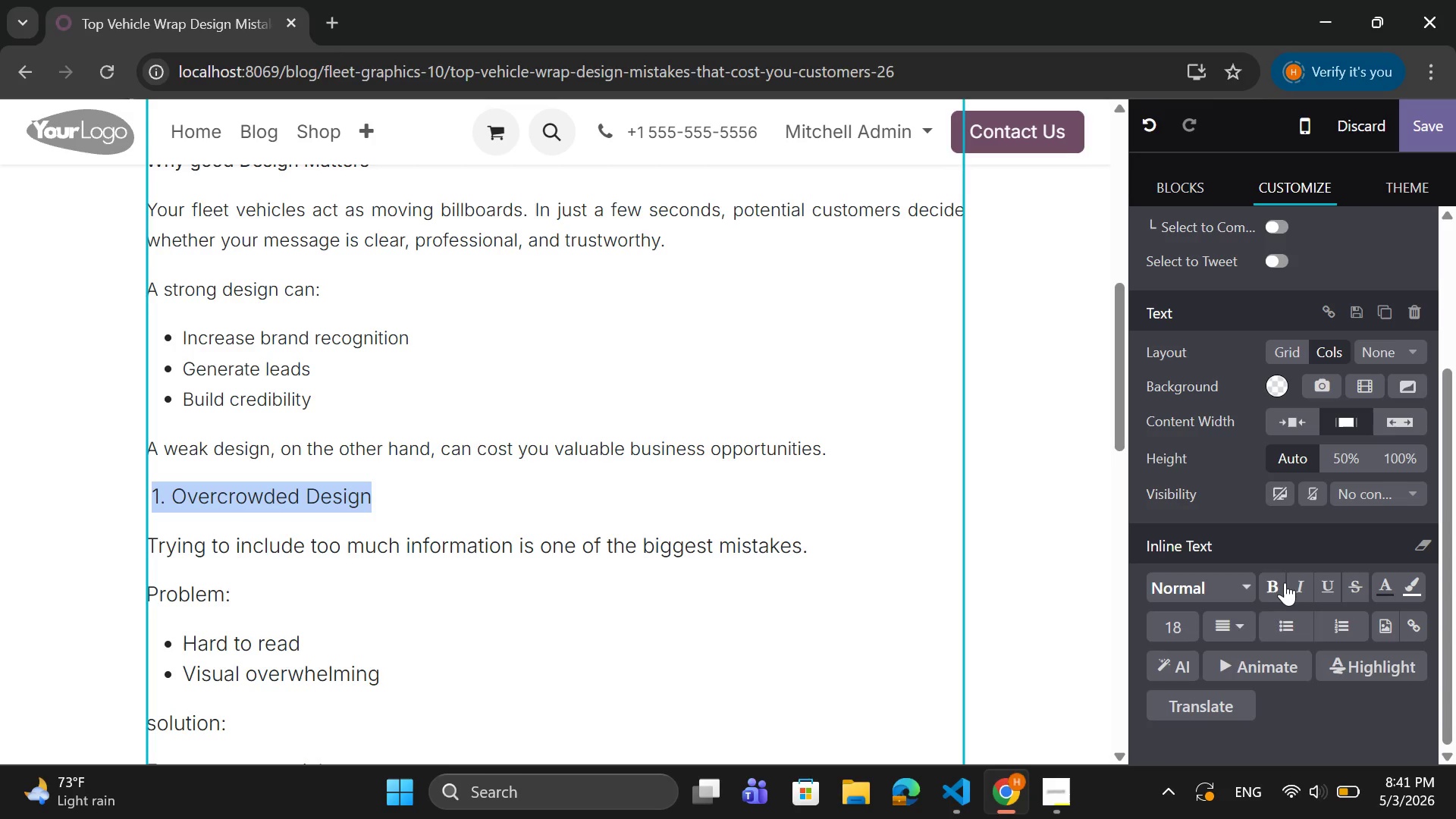 
left_click([1261, 579])
 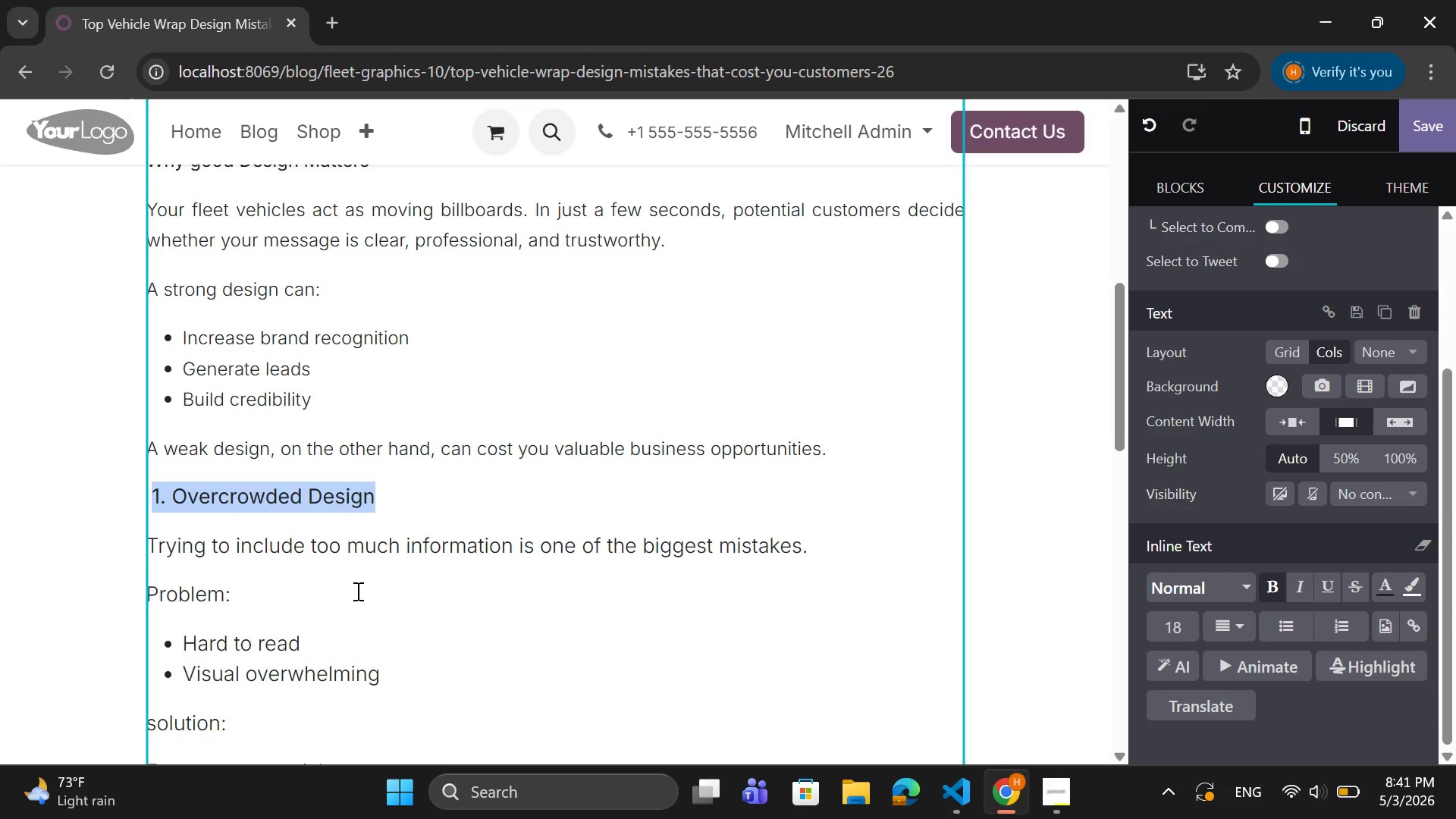 
scroll: coordinate [309, 581], scroll_direction: down, amount: 2.0
 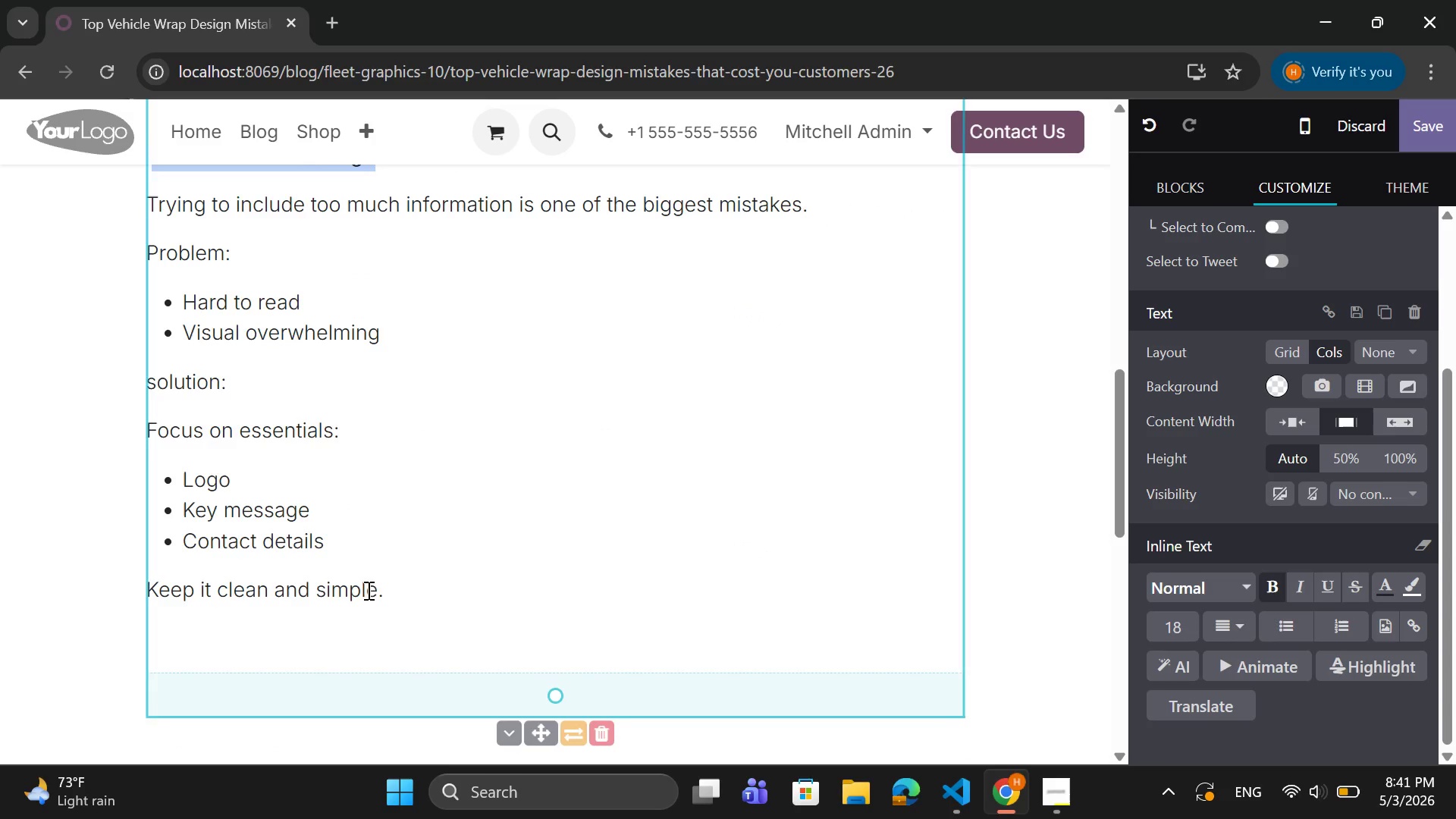 
left_click_drag(start_coordinate=[395, 590], to_coordinate=[143, 206])
 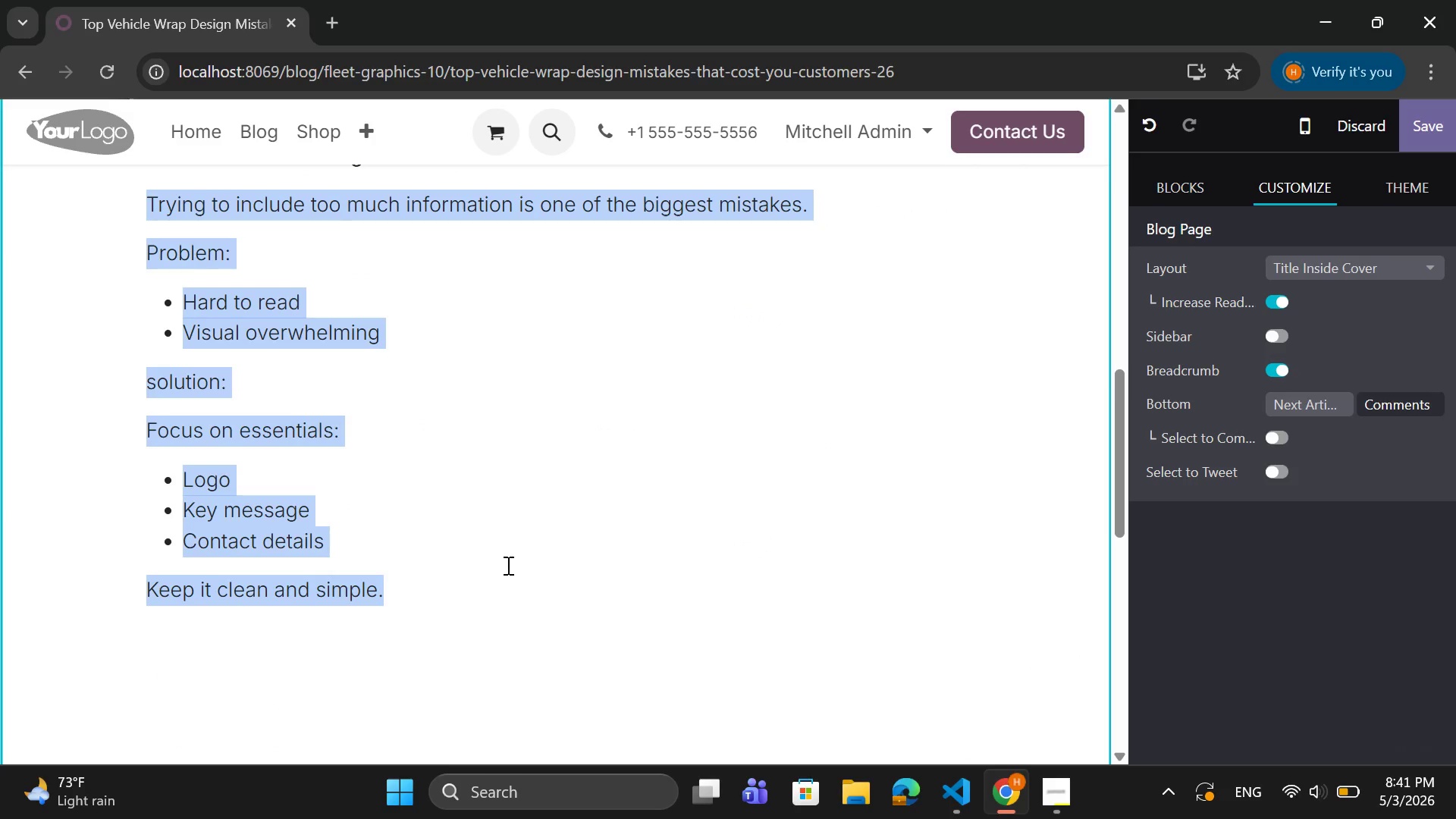 
left_click([402, 548])
 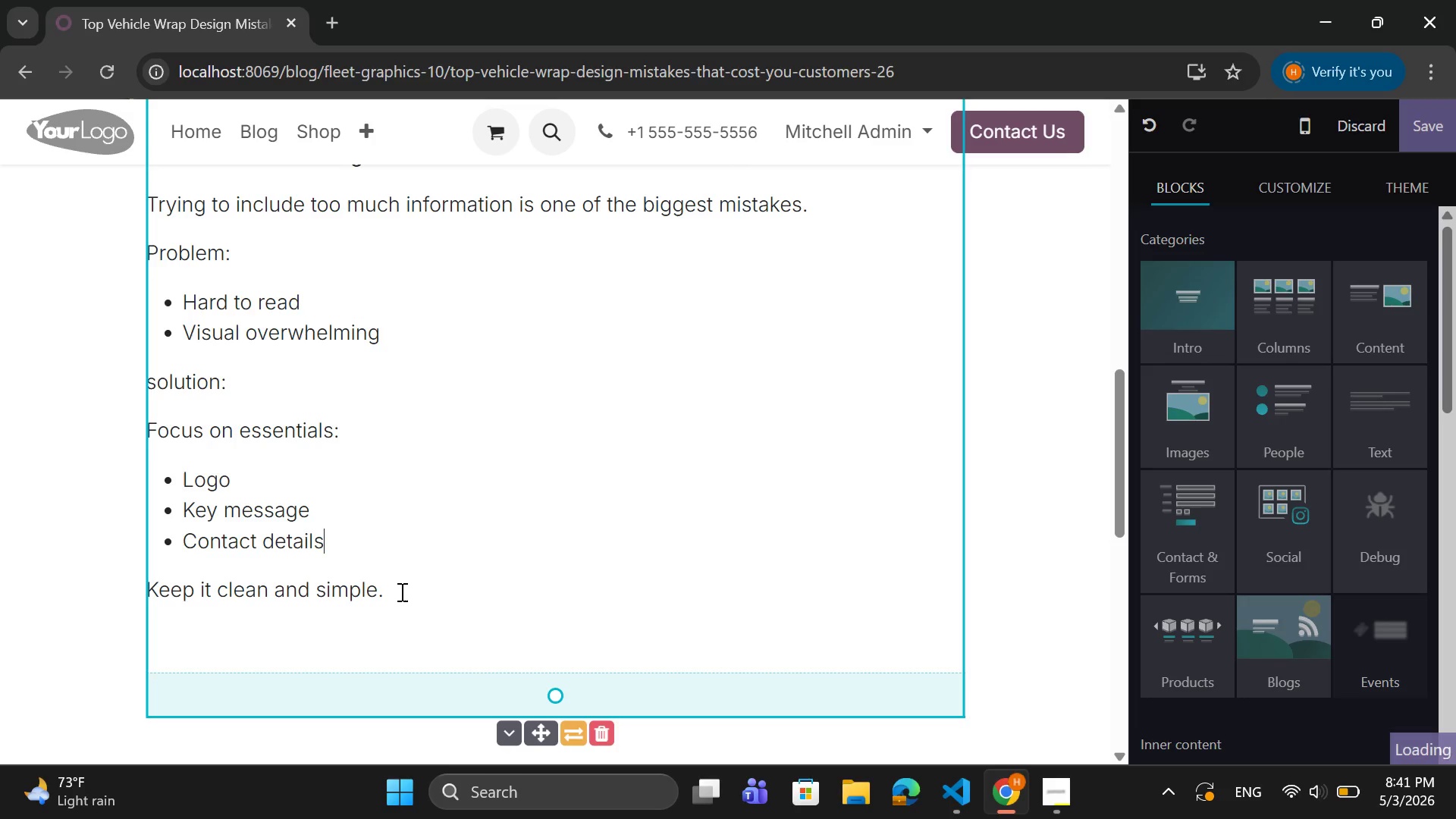 
left_click_drag(start_coordinate=[399, 592], to_coordinate=[147, 195])
 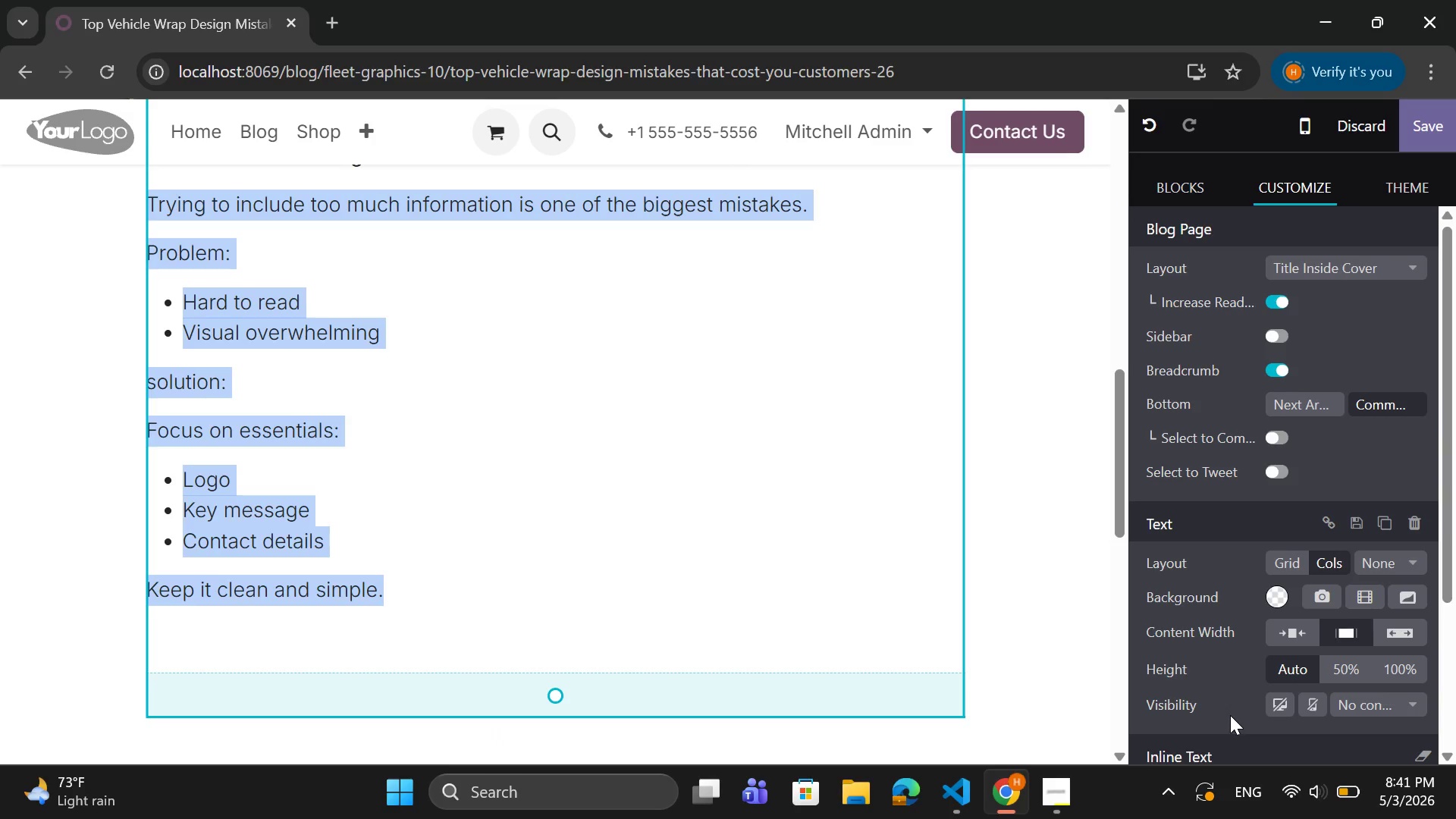 
scroll: coordinate [1199, 710], scroll_direction: down, amount: 7.0
 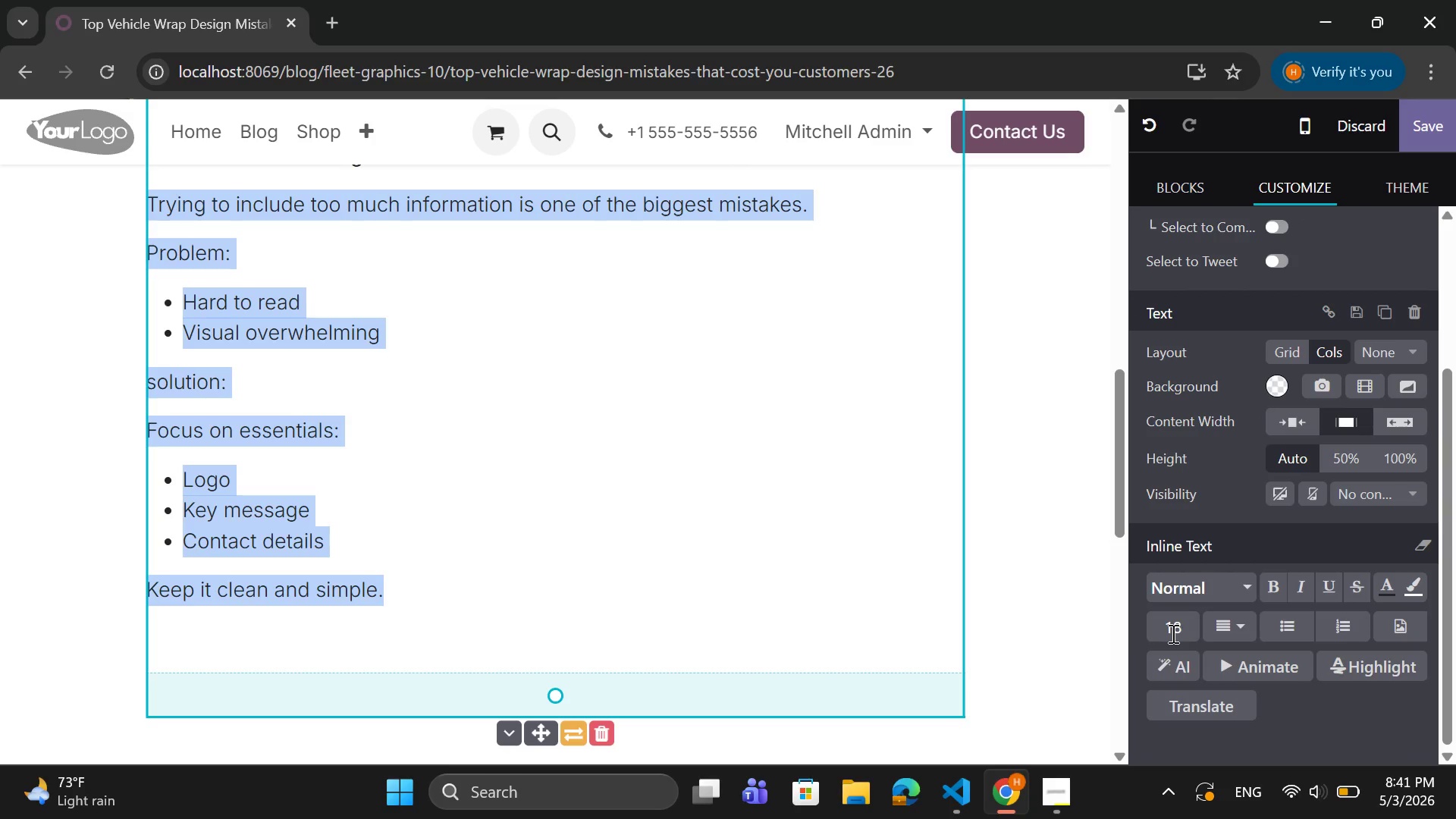 
left_click([1173, 632])
 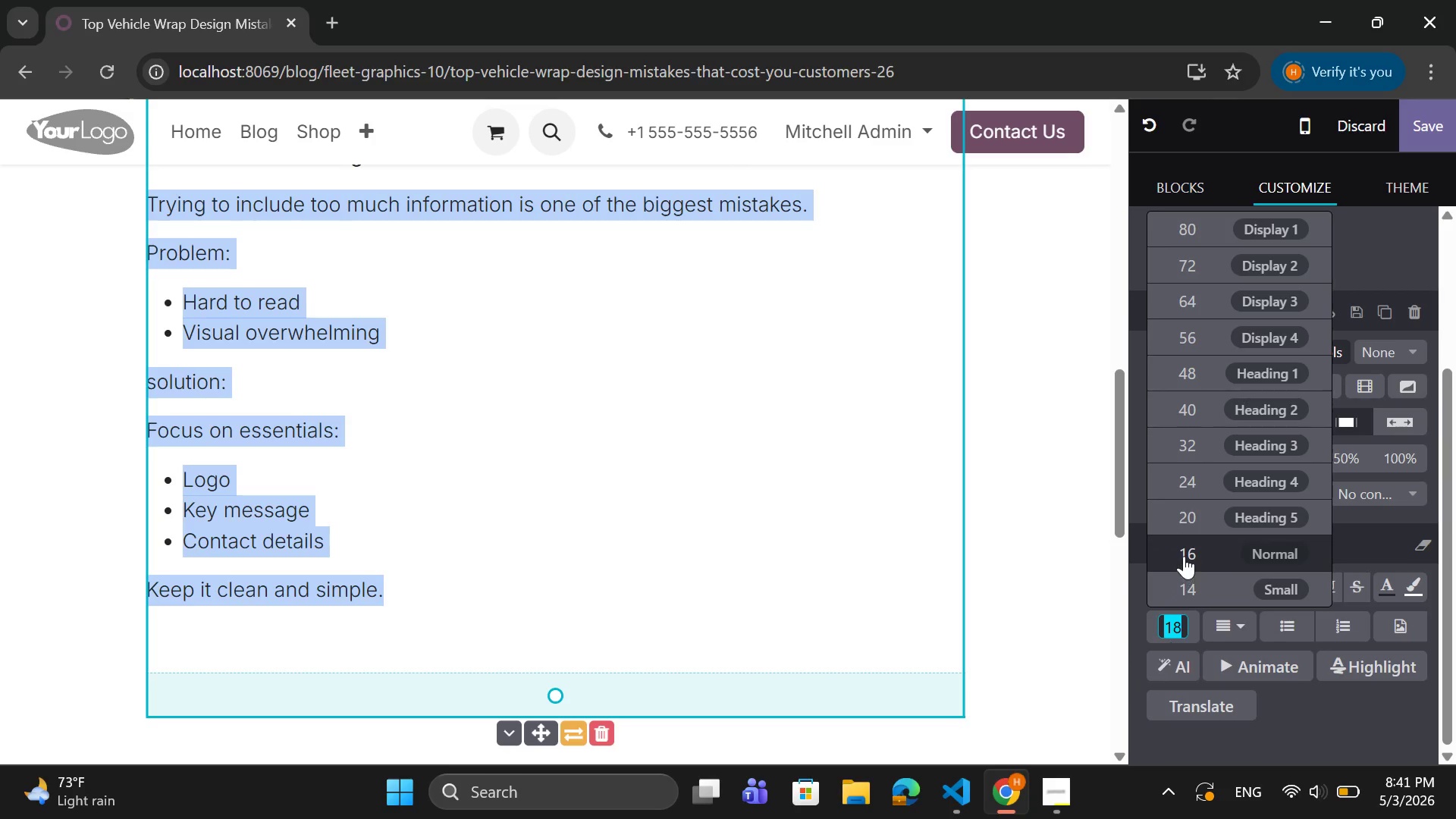 
left_click([1184, 554])
 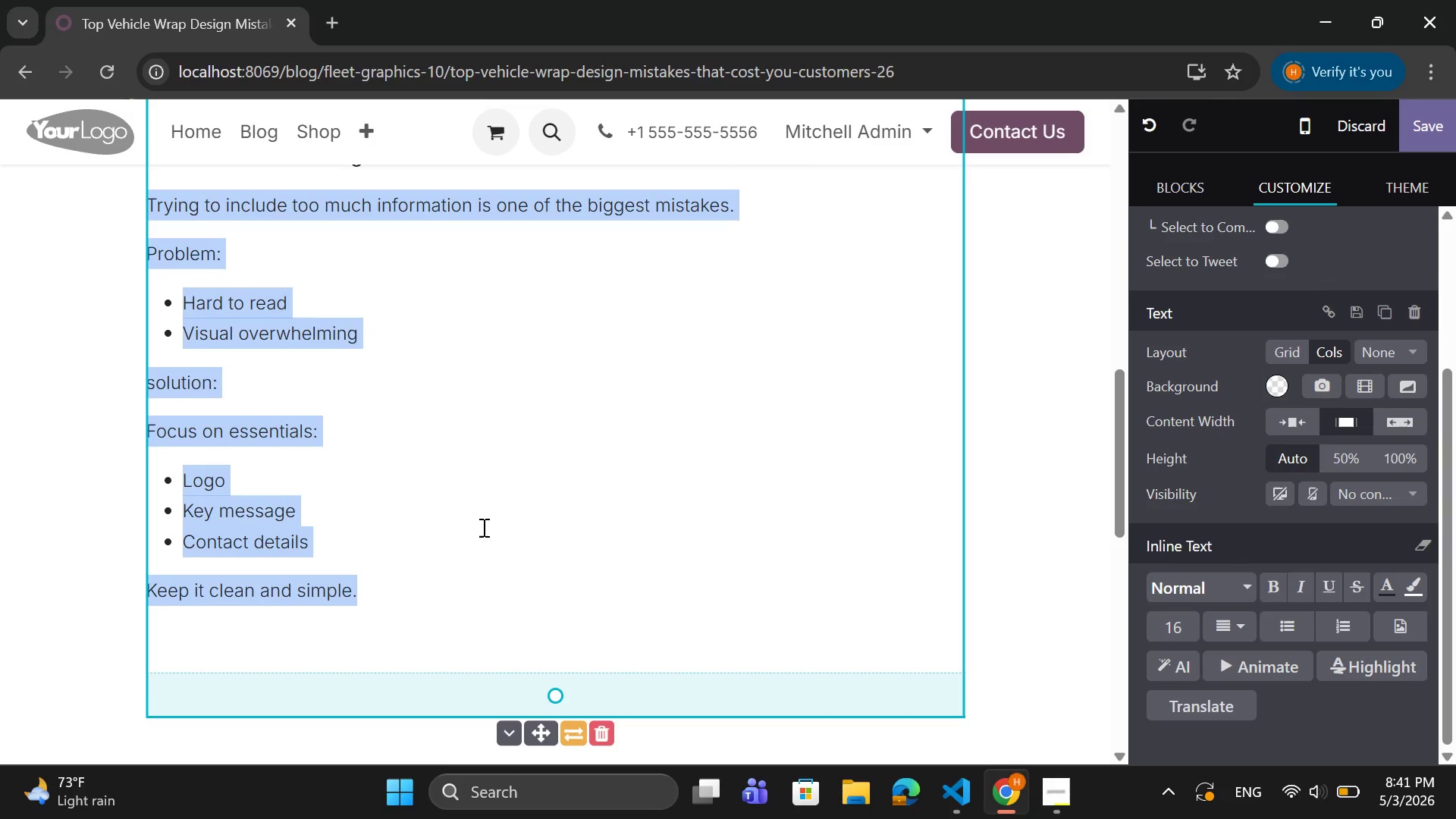 
left_click([482, 527])
 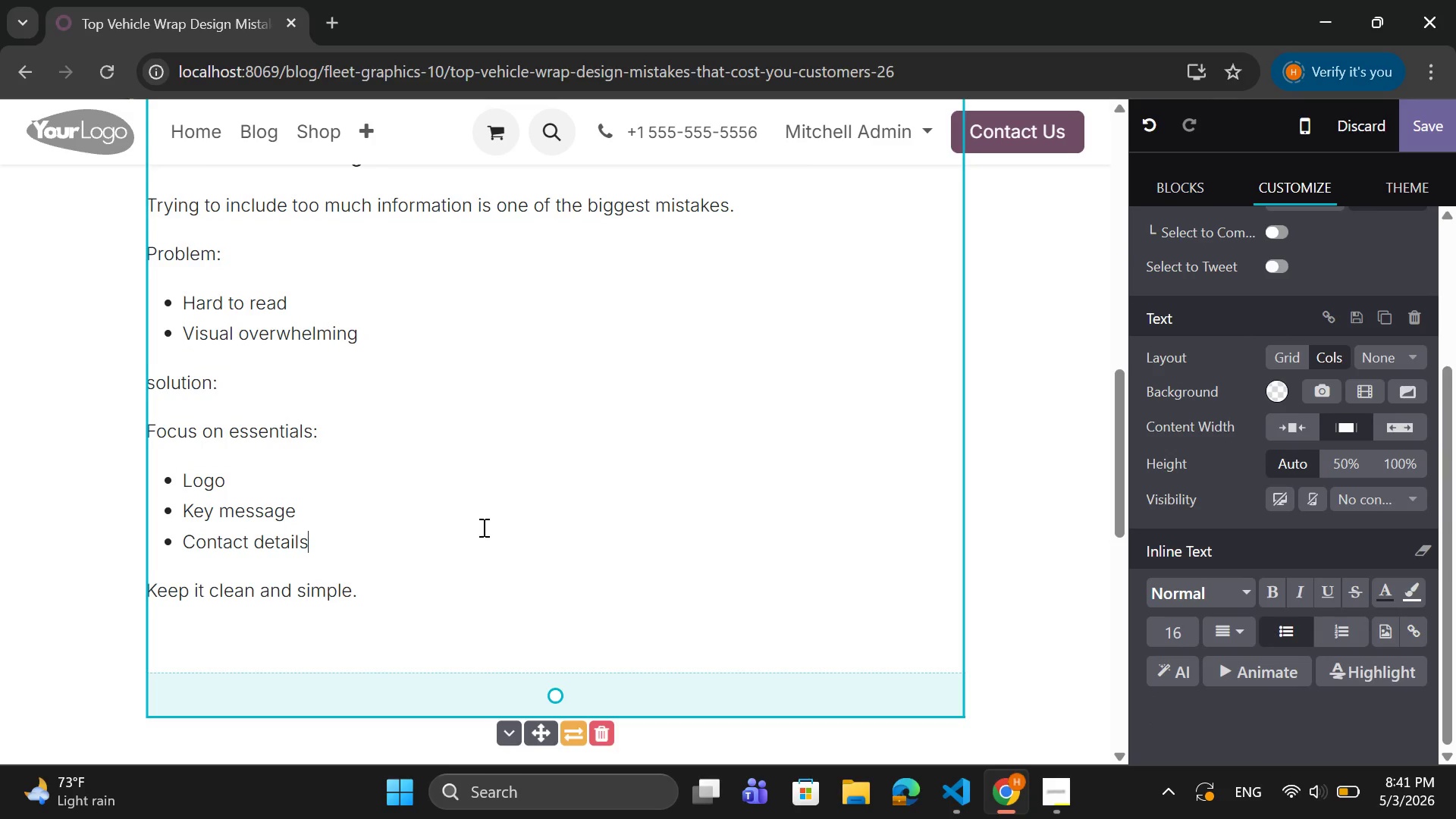 
scroll: coordinate [466, 523], scroll_direction: up, amount: 4.0
 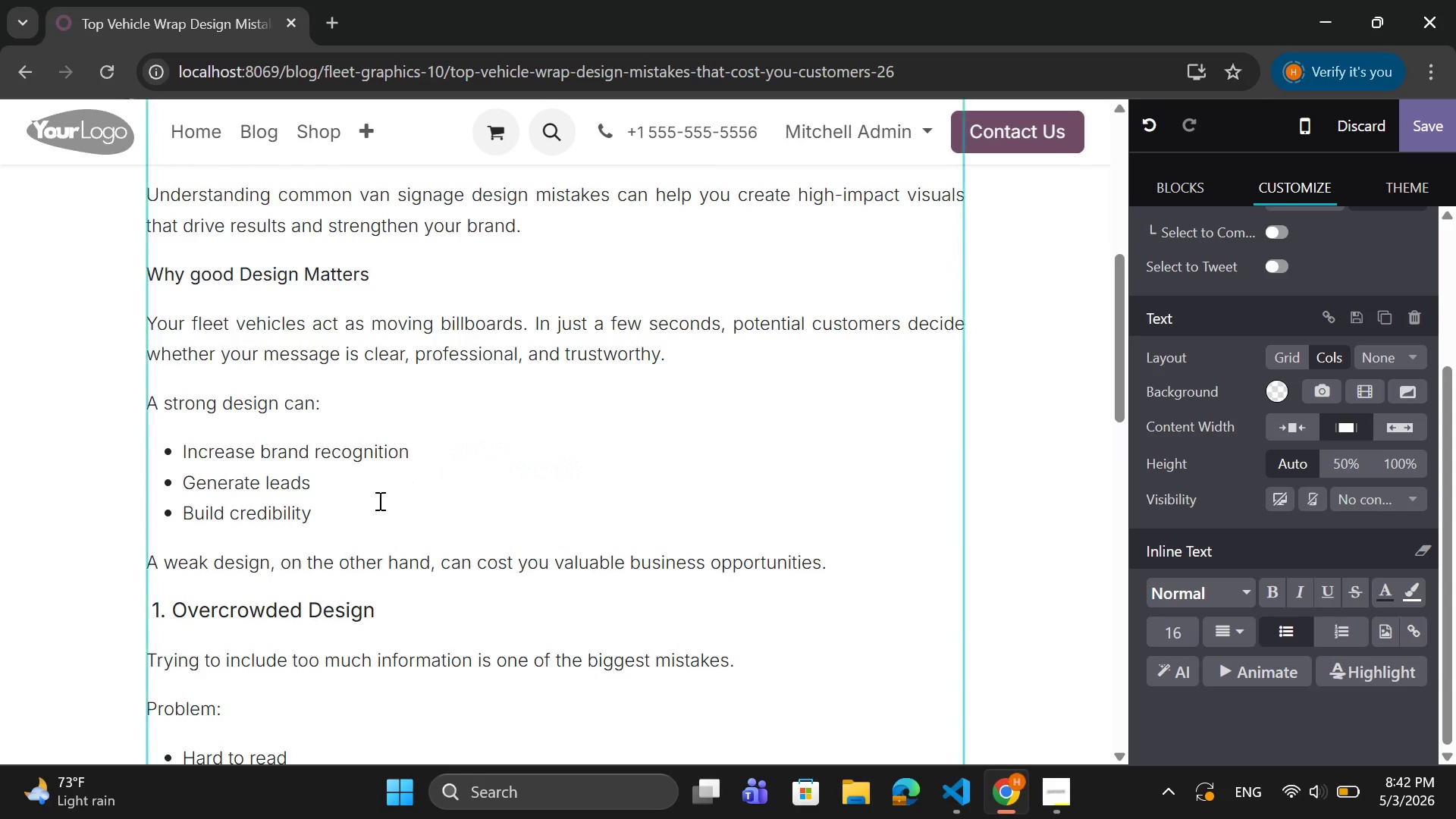 
left_click([378, 502])
 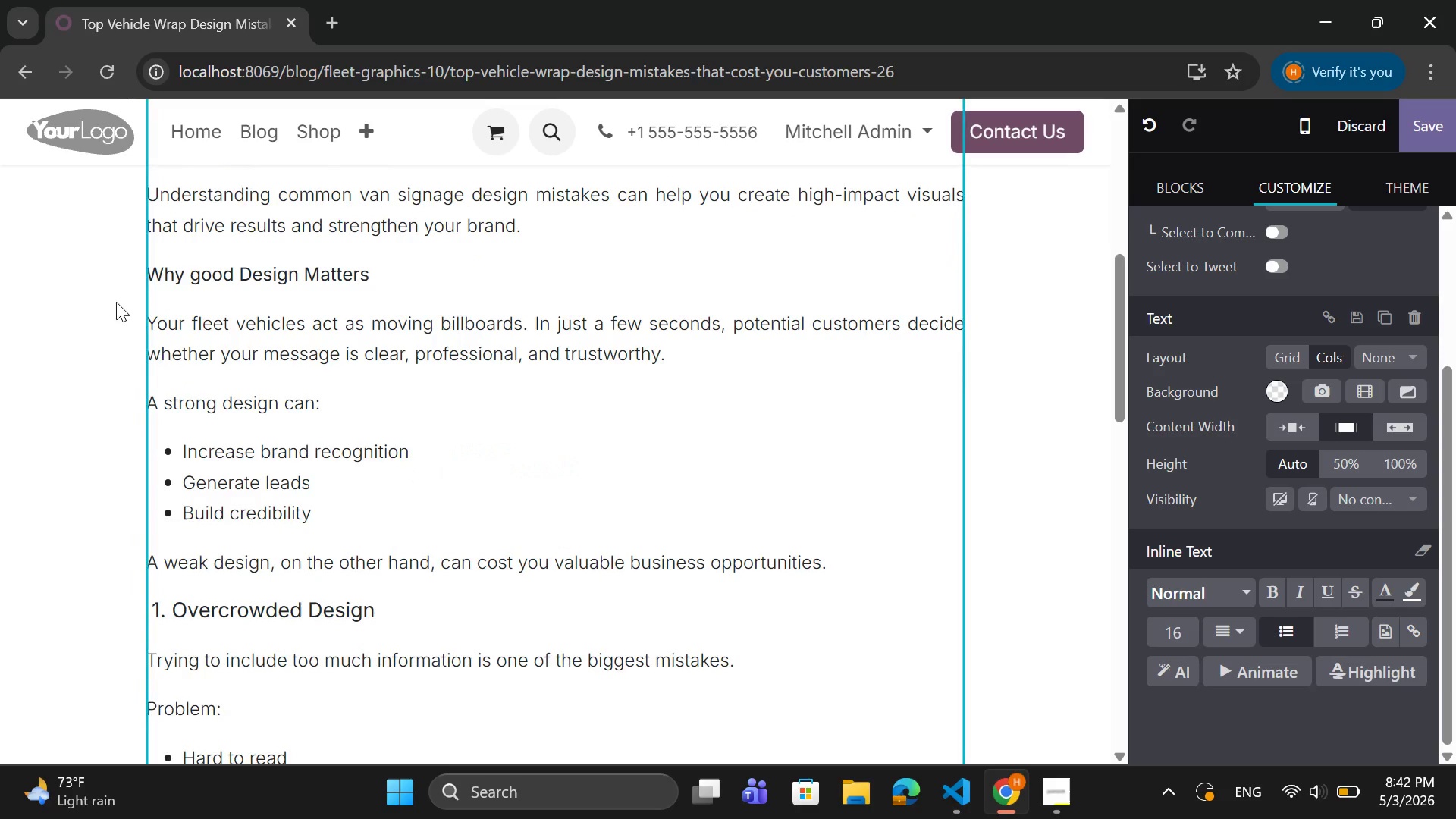 
key(Enter)
 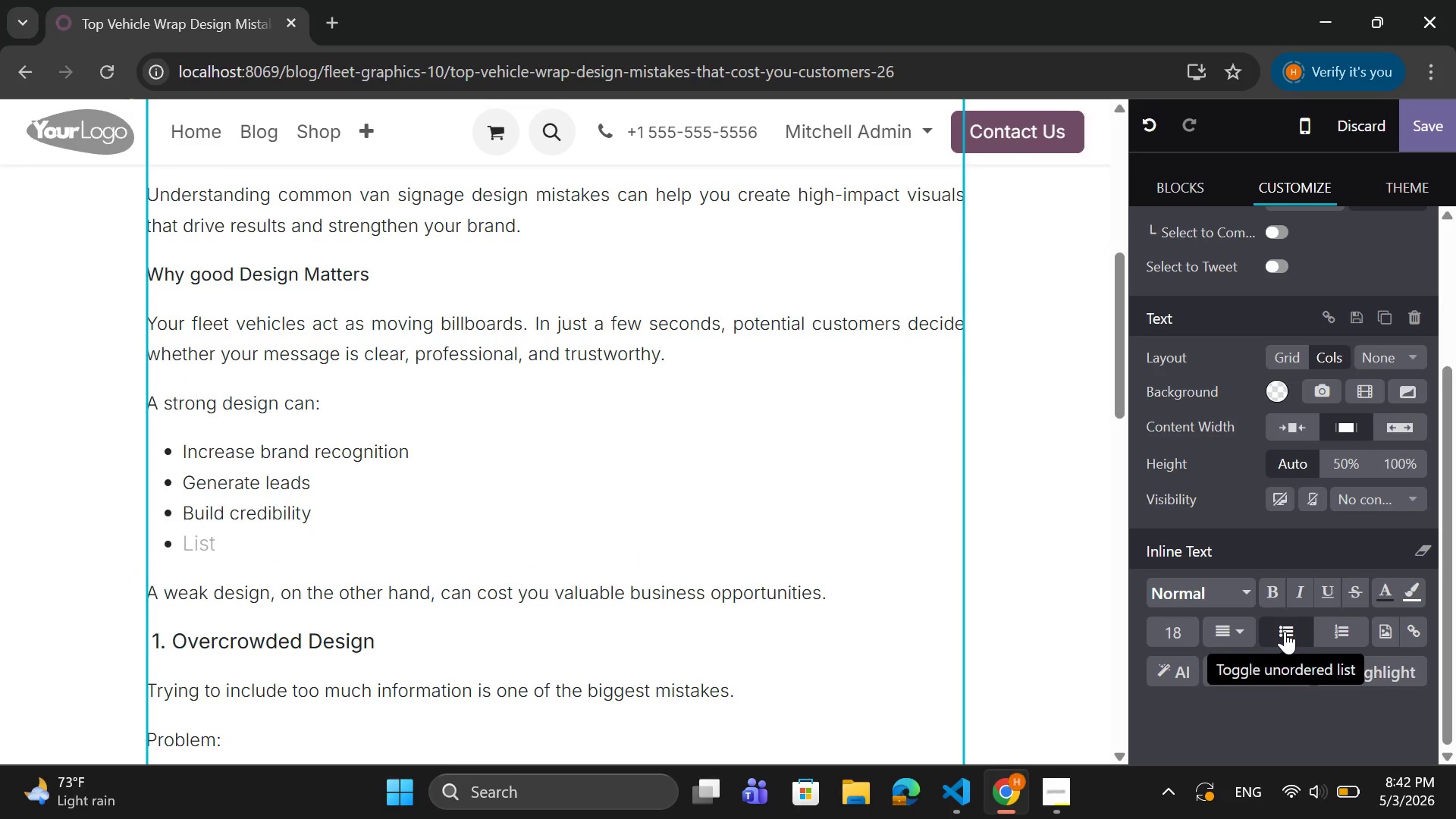 
wait(5.16)
 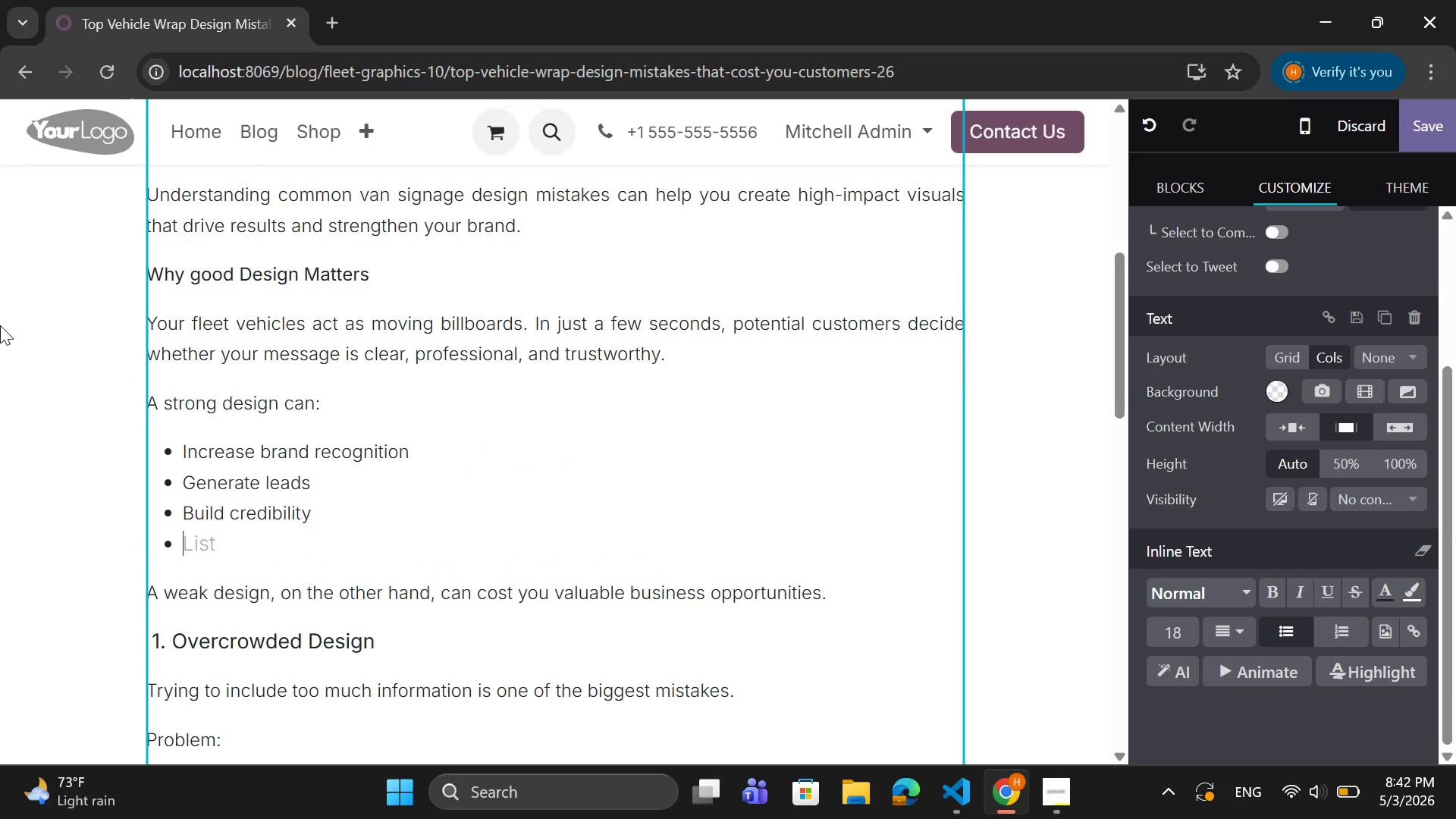 
left_click([1317, 388])
 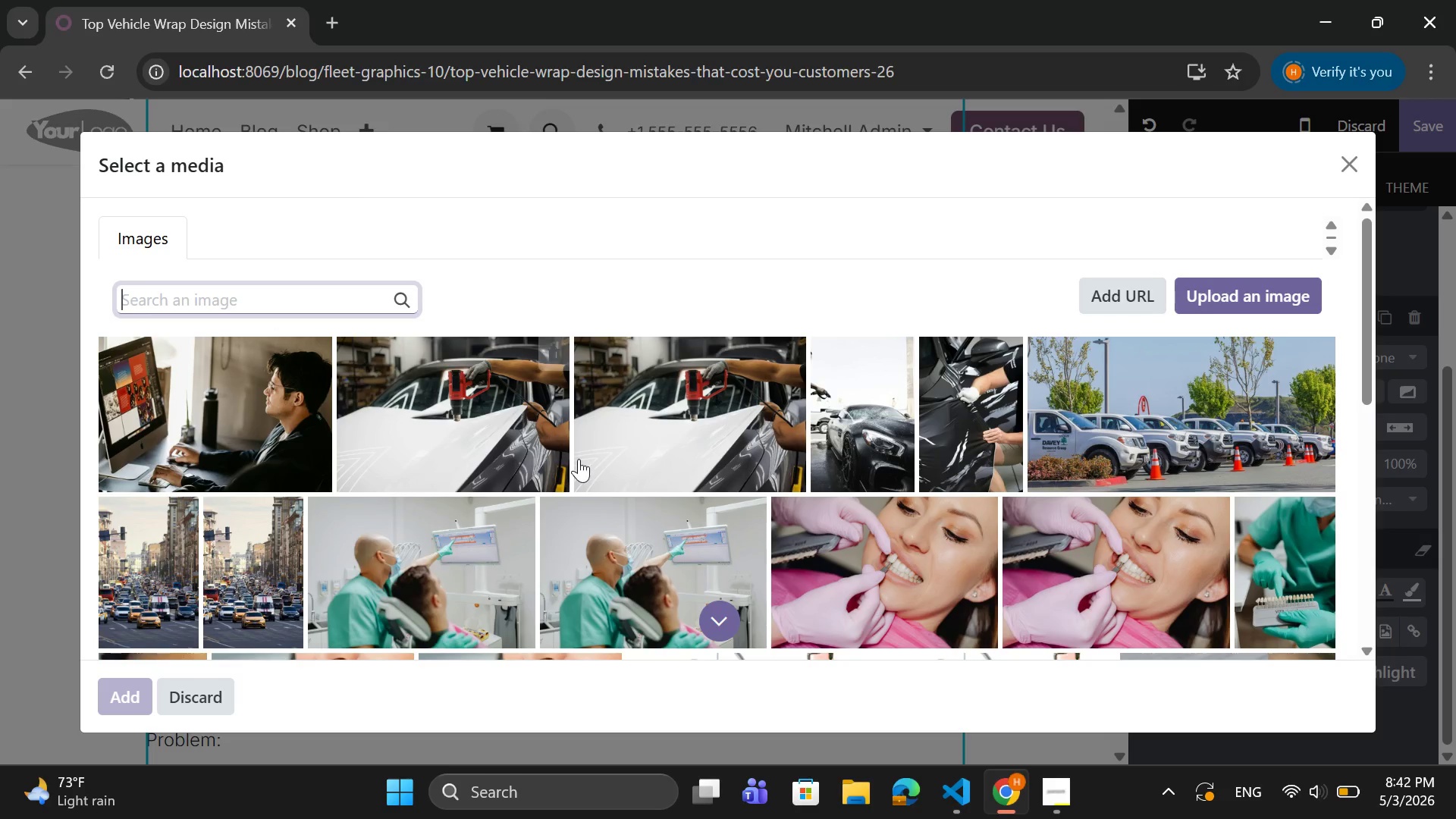 
left_click([1244, 303])
 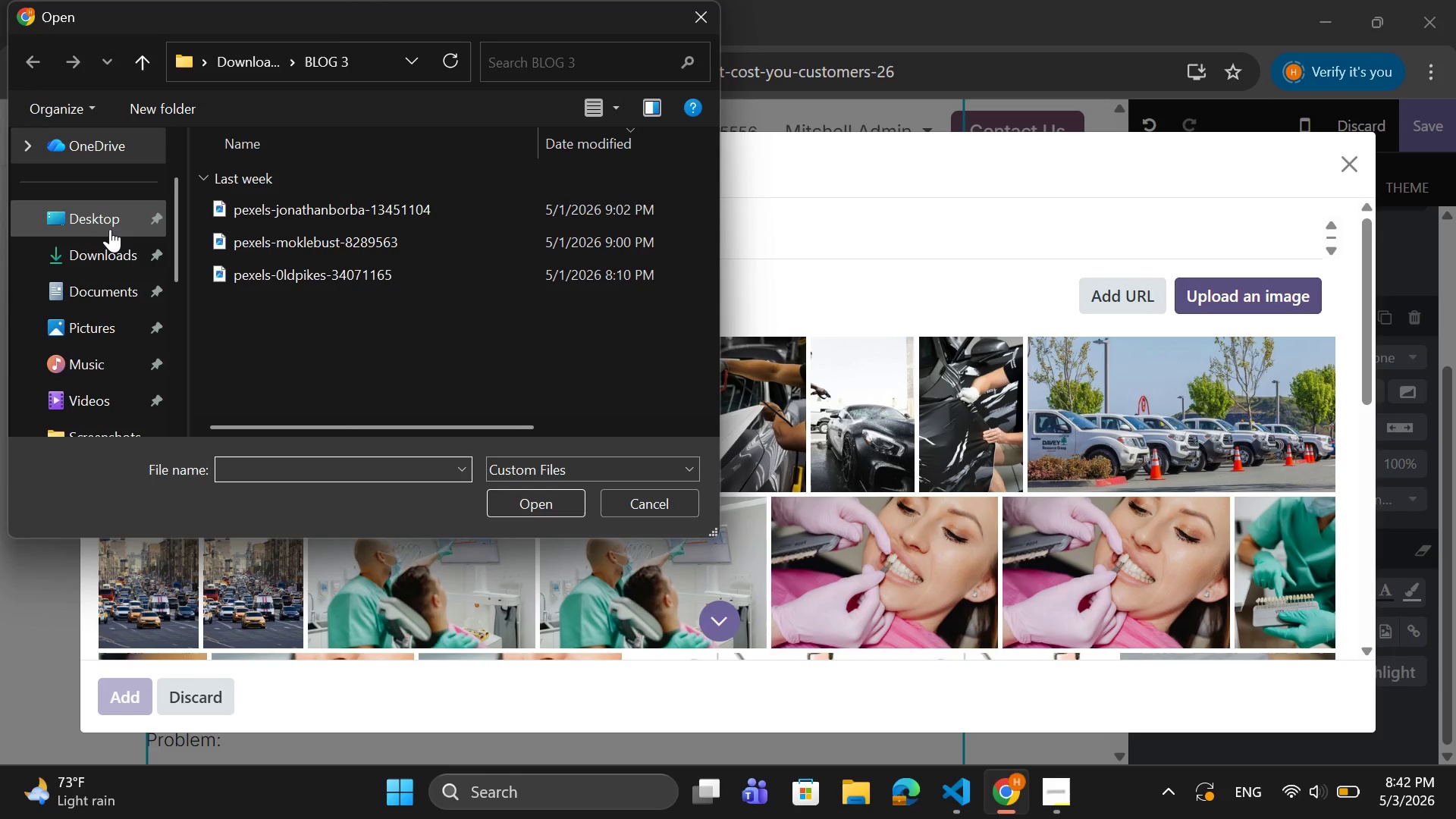 
left_click([103, 257])
 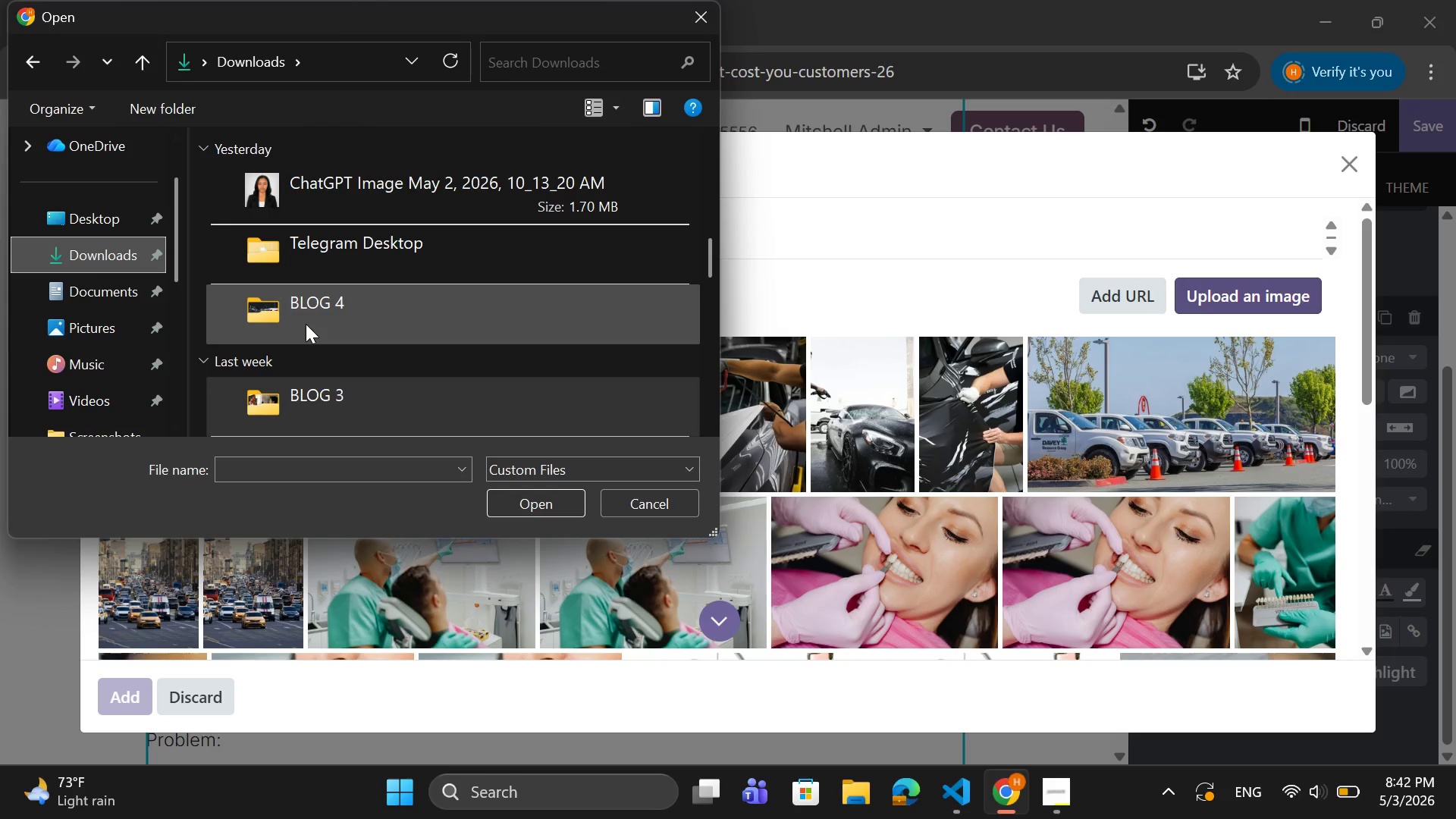 
scroll: coordinate [306, 324], scroll_direction: down, amount: 1.0
 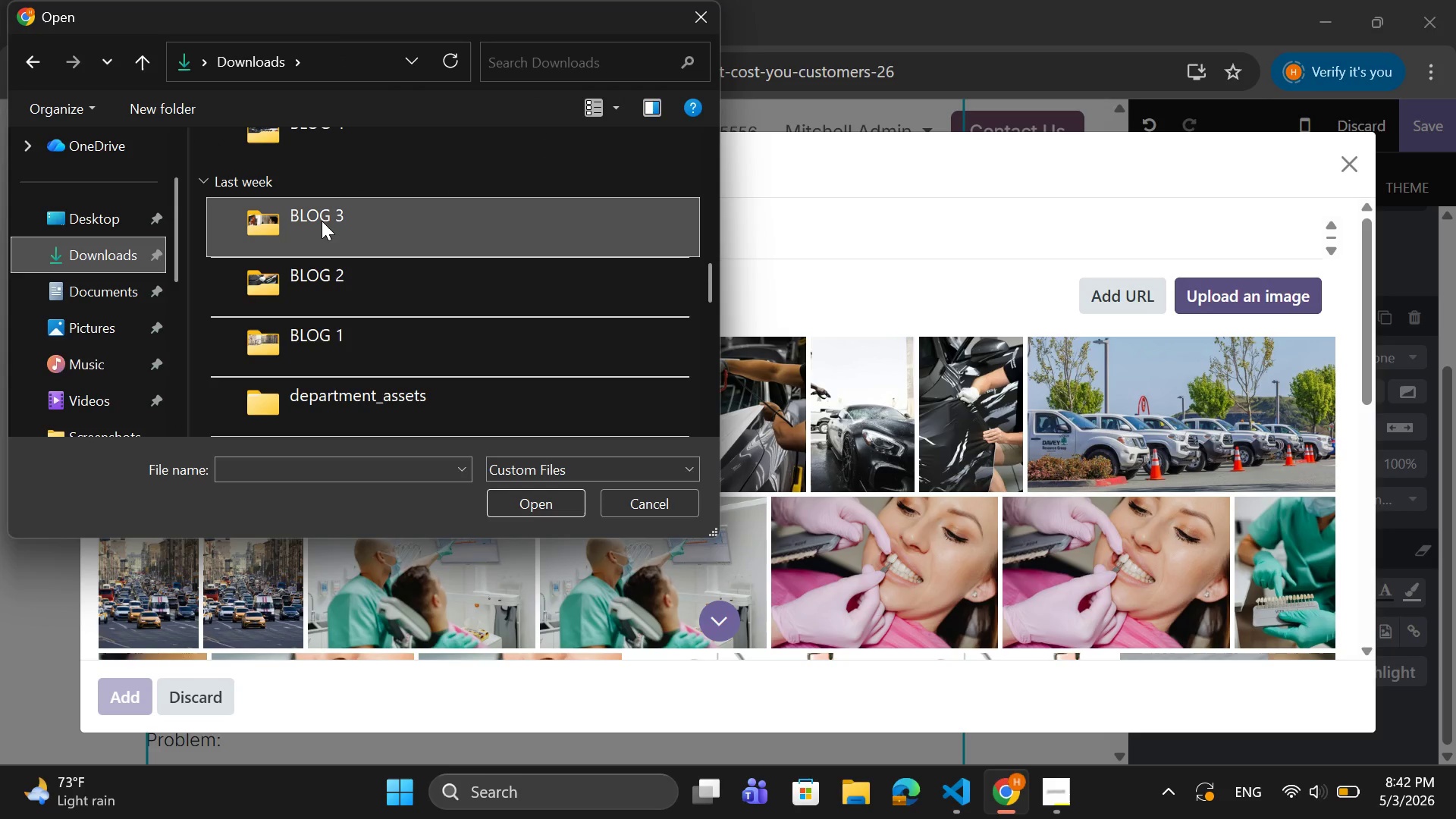 
double_click([322, 218])
 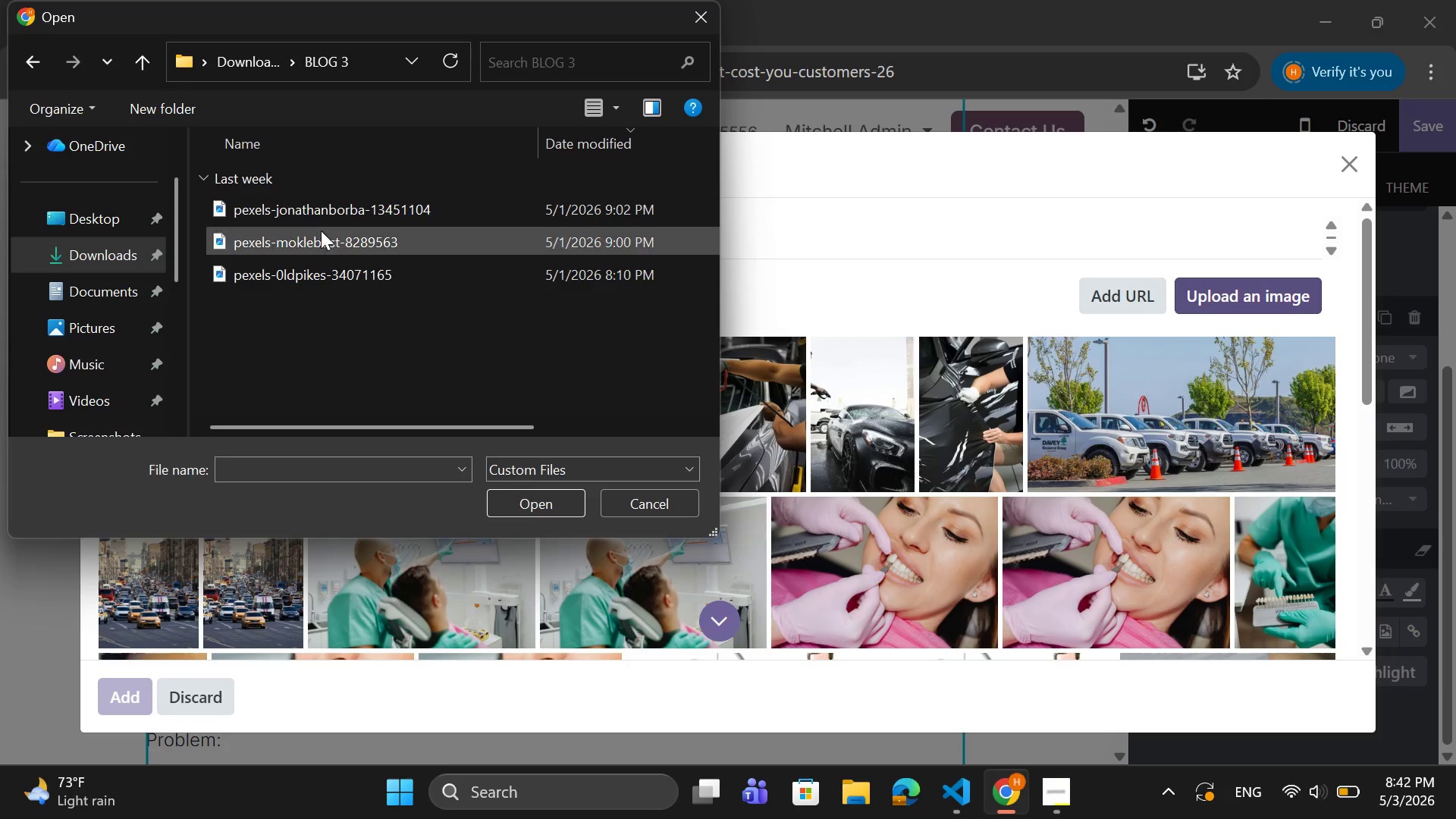 
left_click([320, 232])
 